 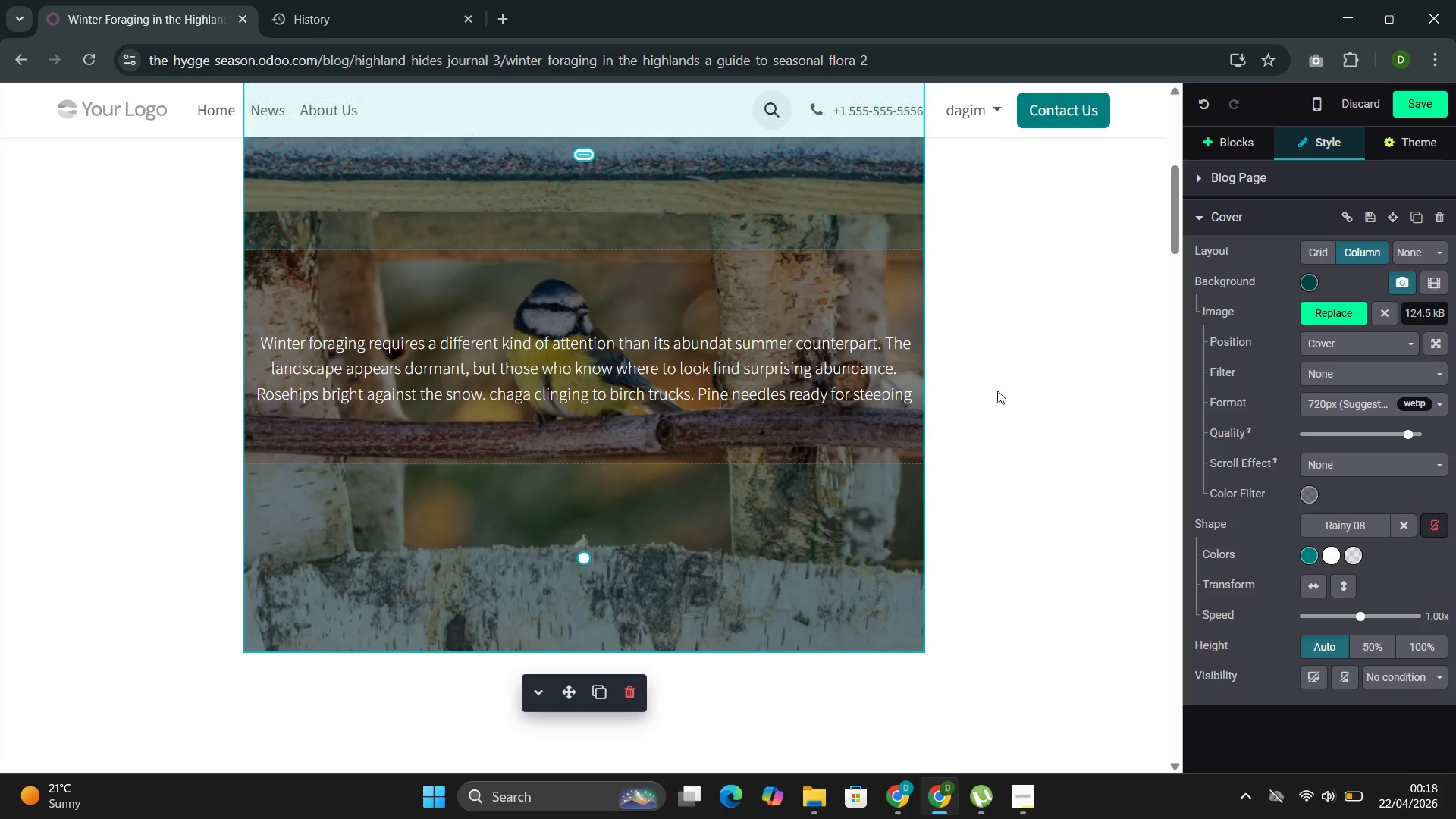 
left_click([1363, 469])
 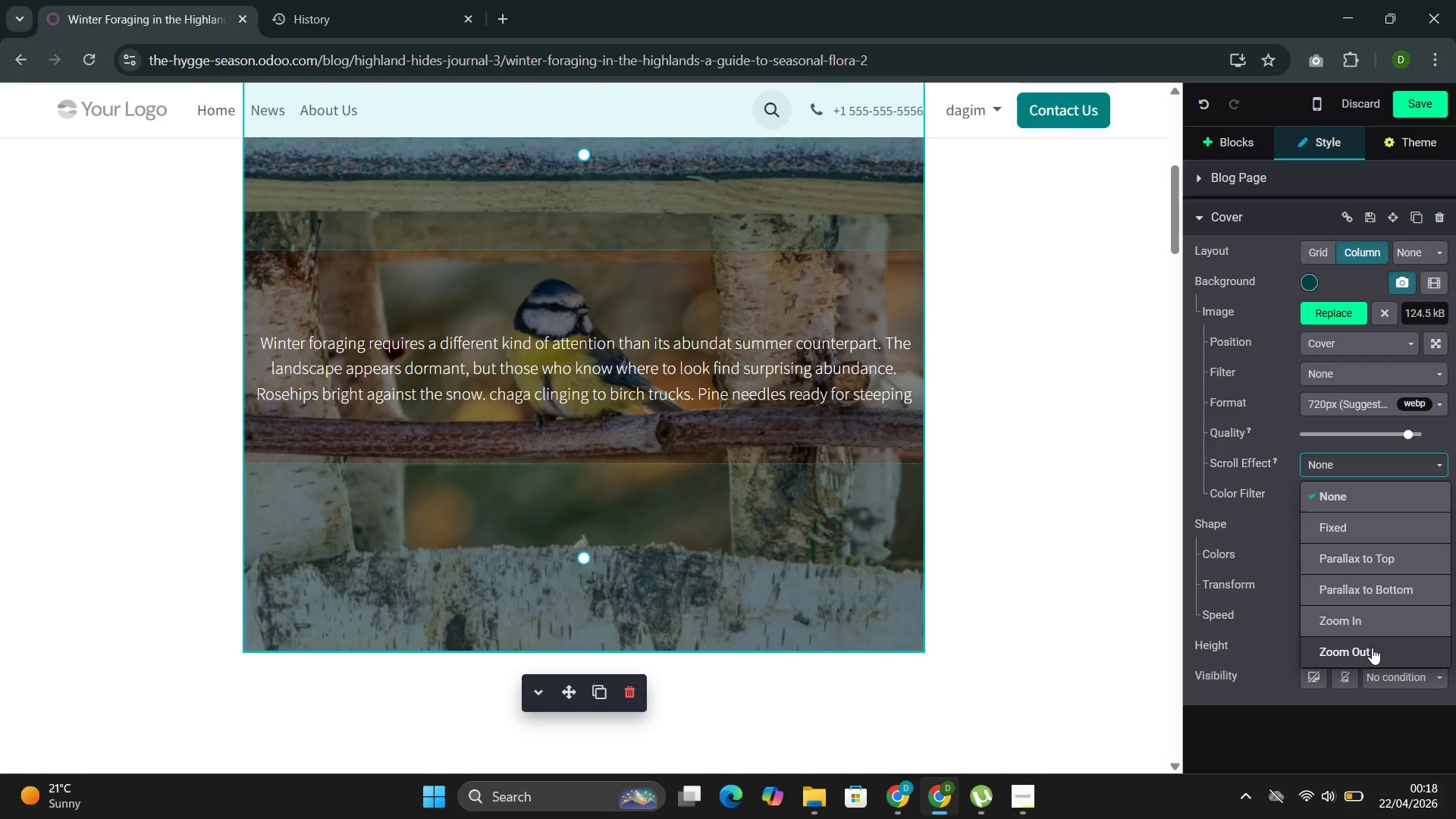 
wait(6.0)
 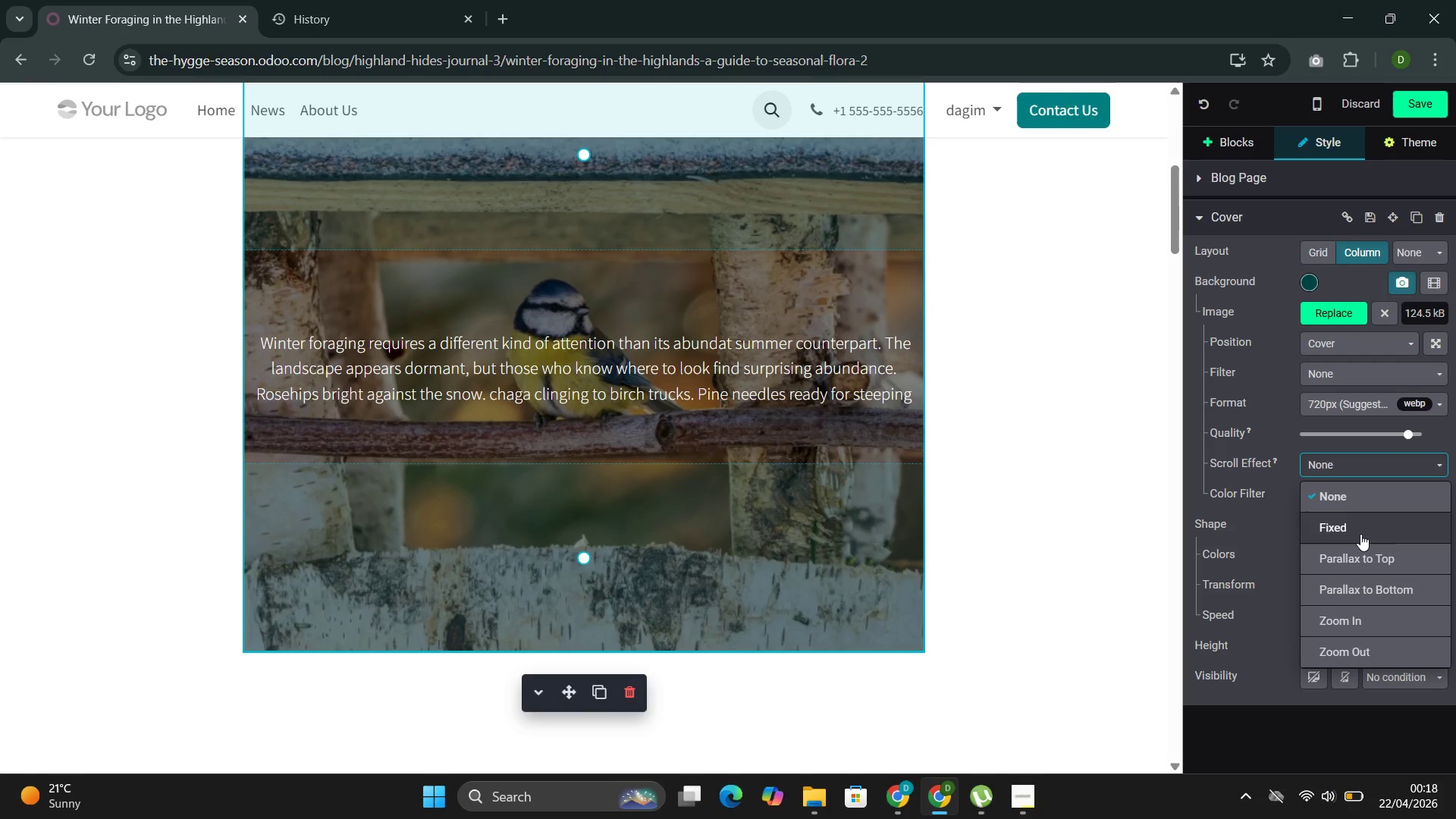 
left_click([1384, 621])
 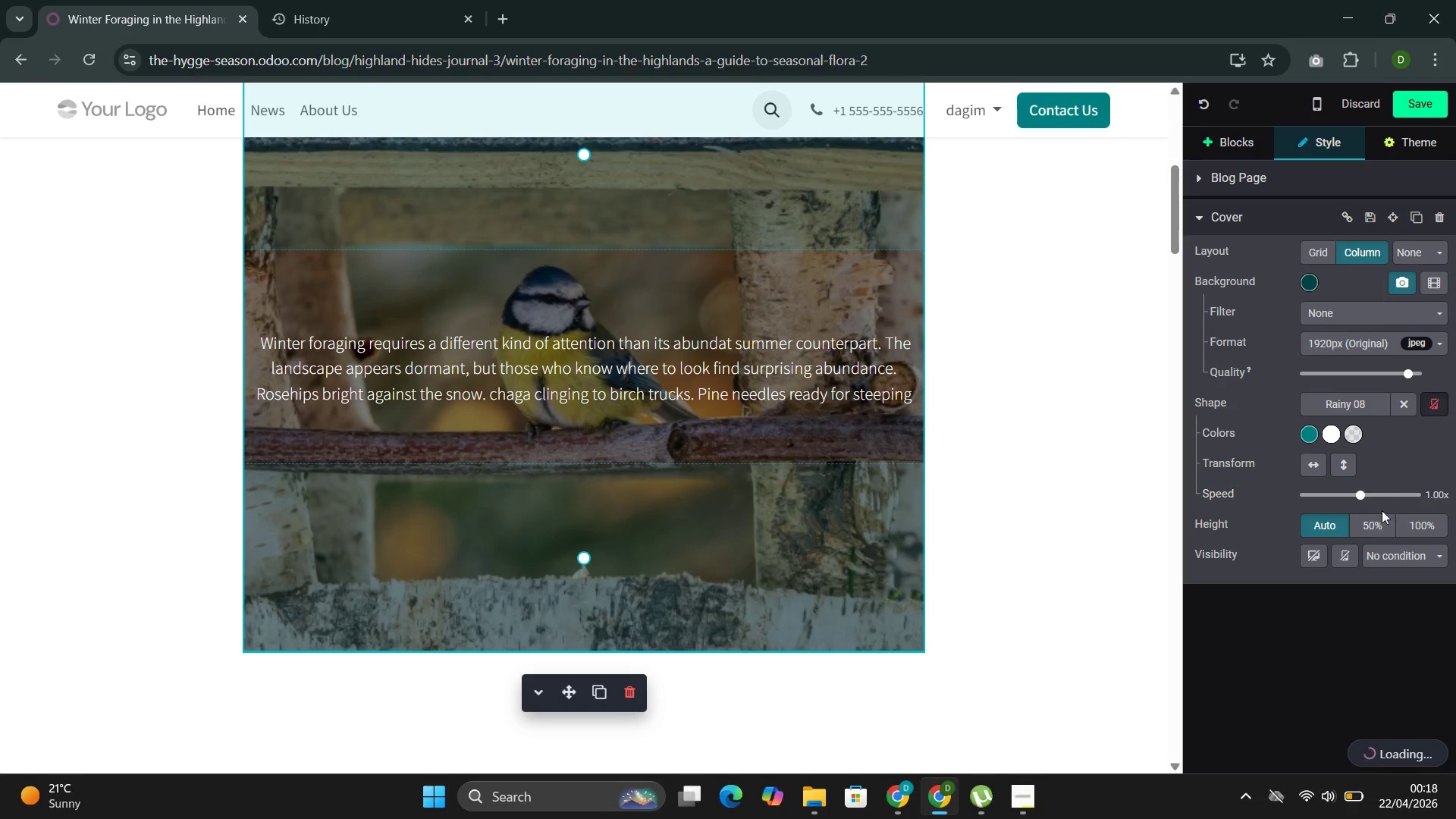 
wait(5.06)
 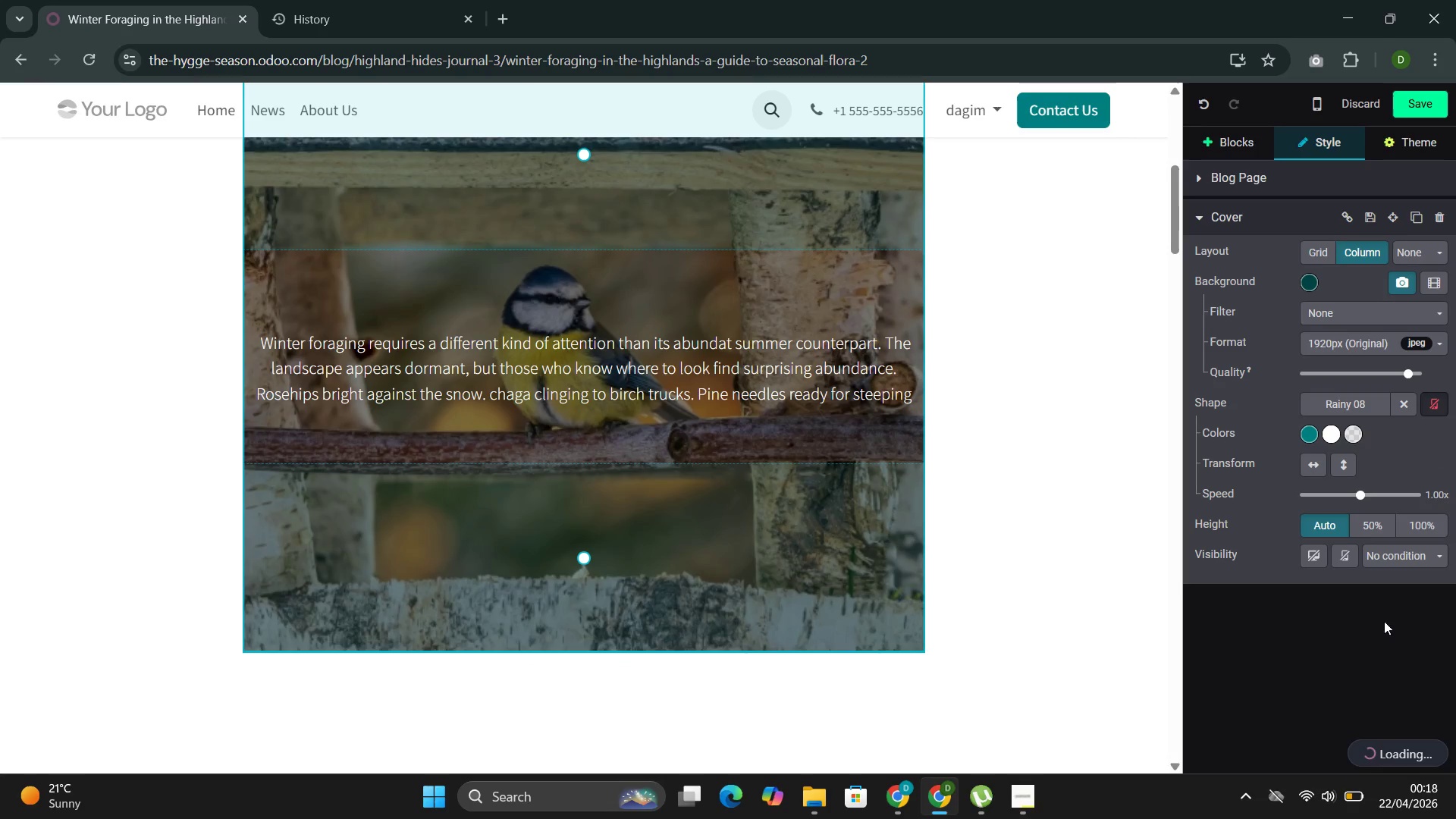 
left_click([1376, 519])
 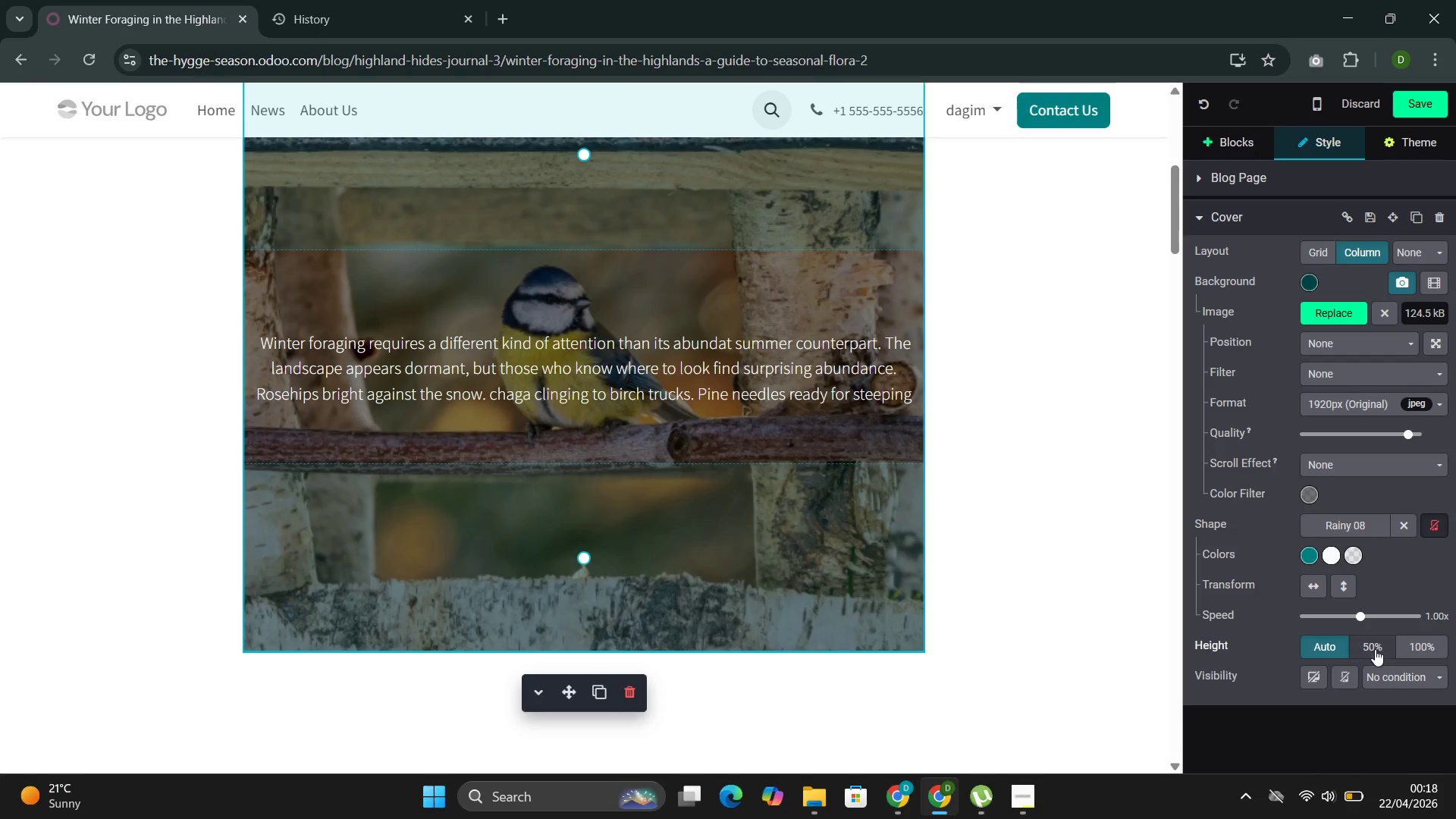 
left_click([1374, 654])
 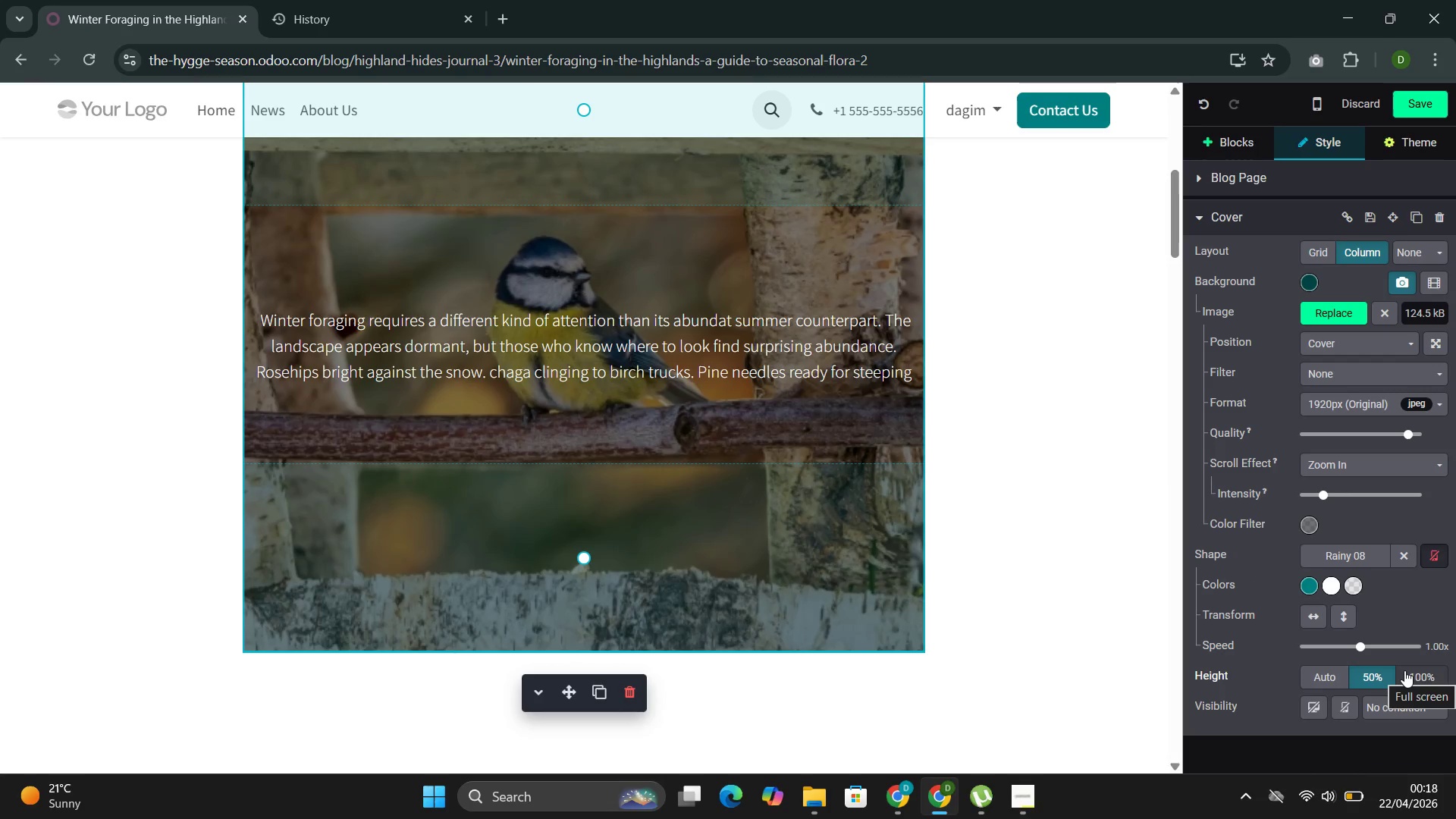 
left_click([1404, 670])
 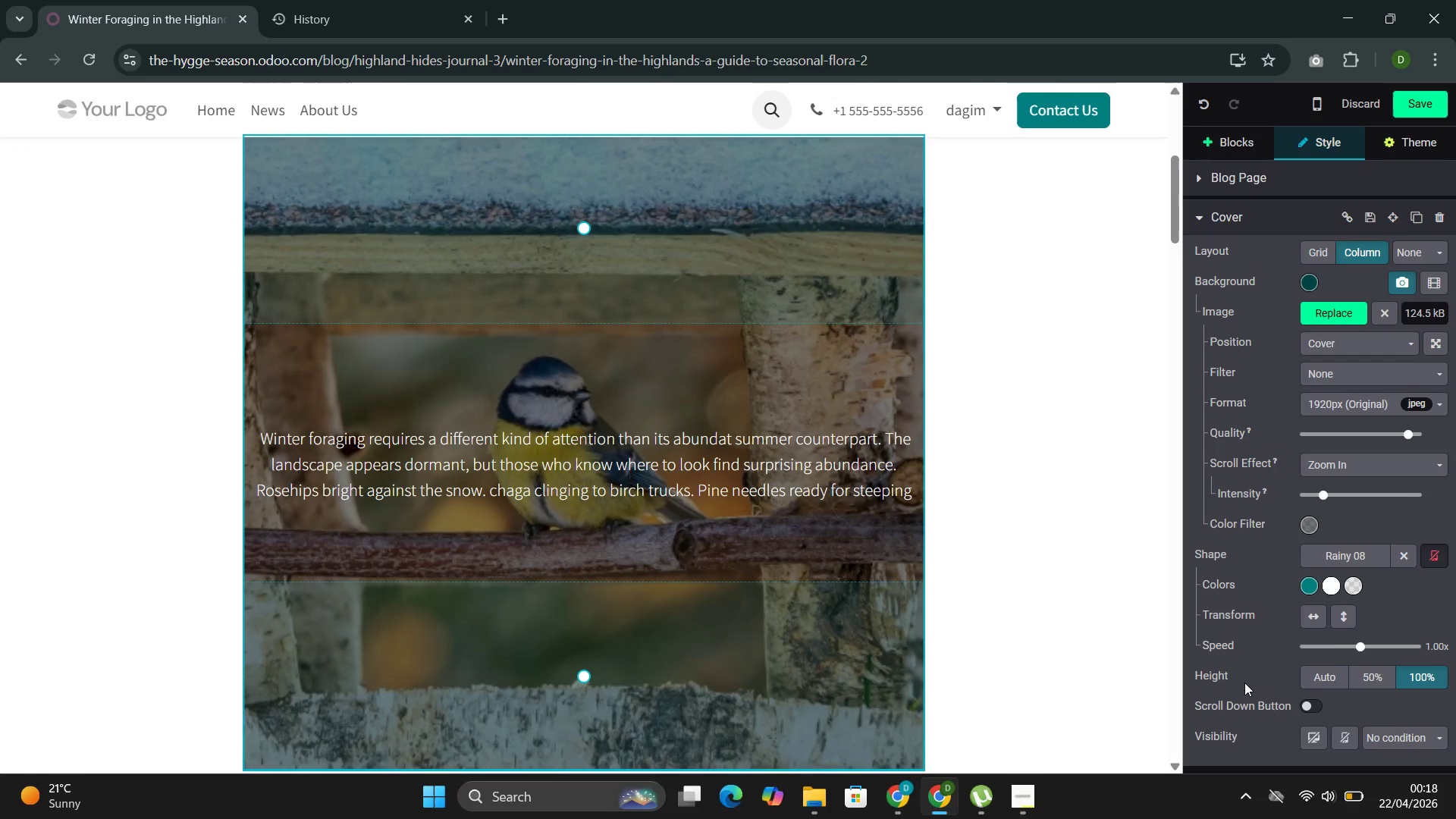 
wait(6.16)
 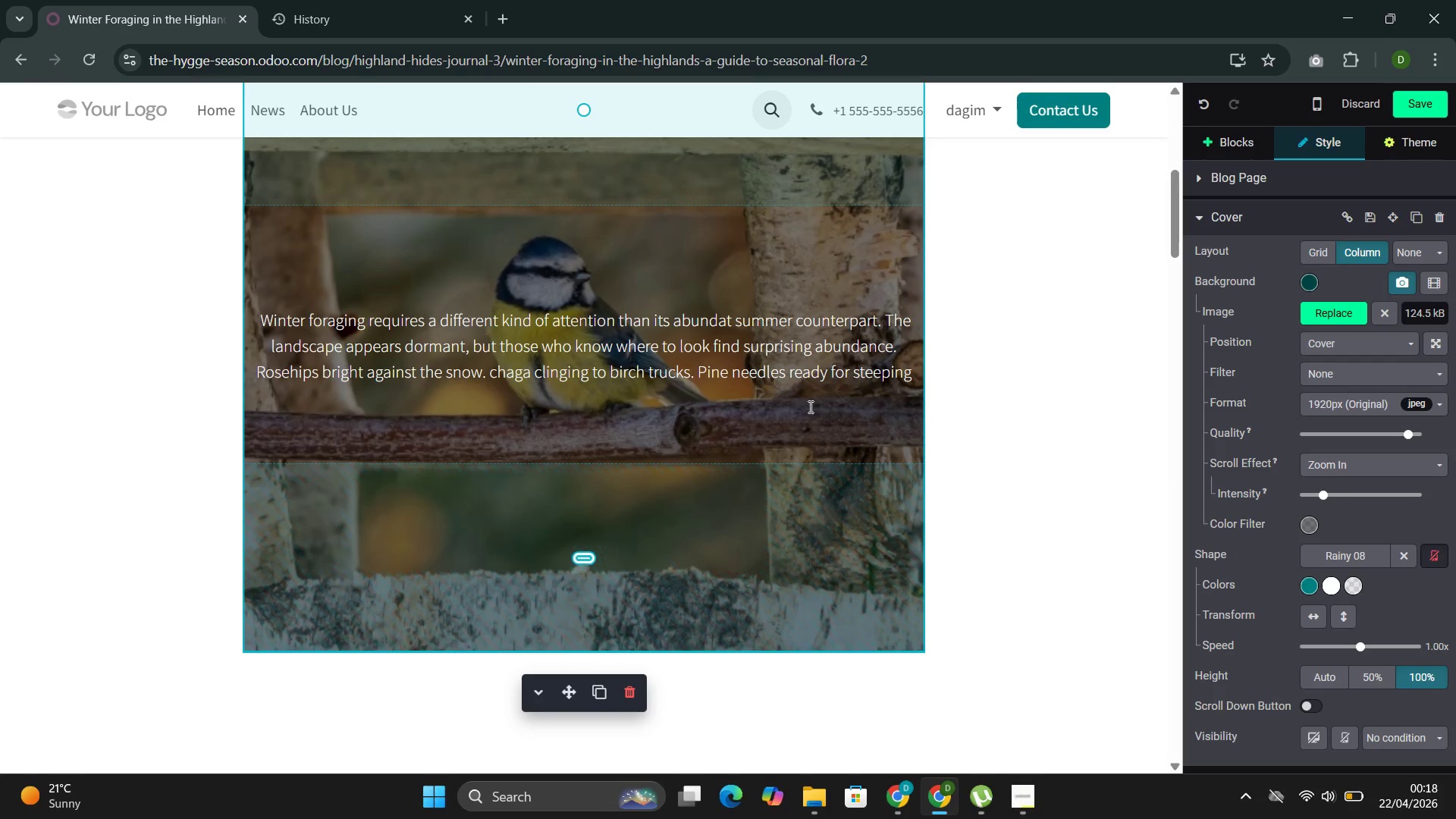 
left_click([1389, 648])
 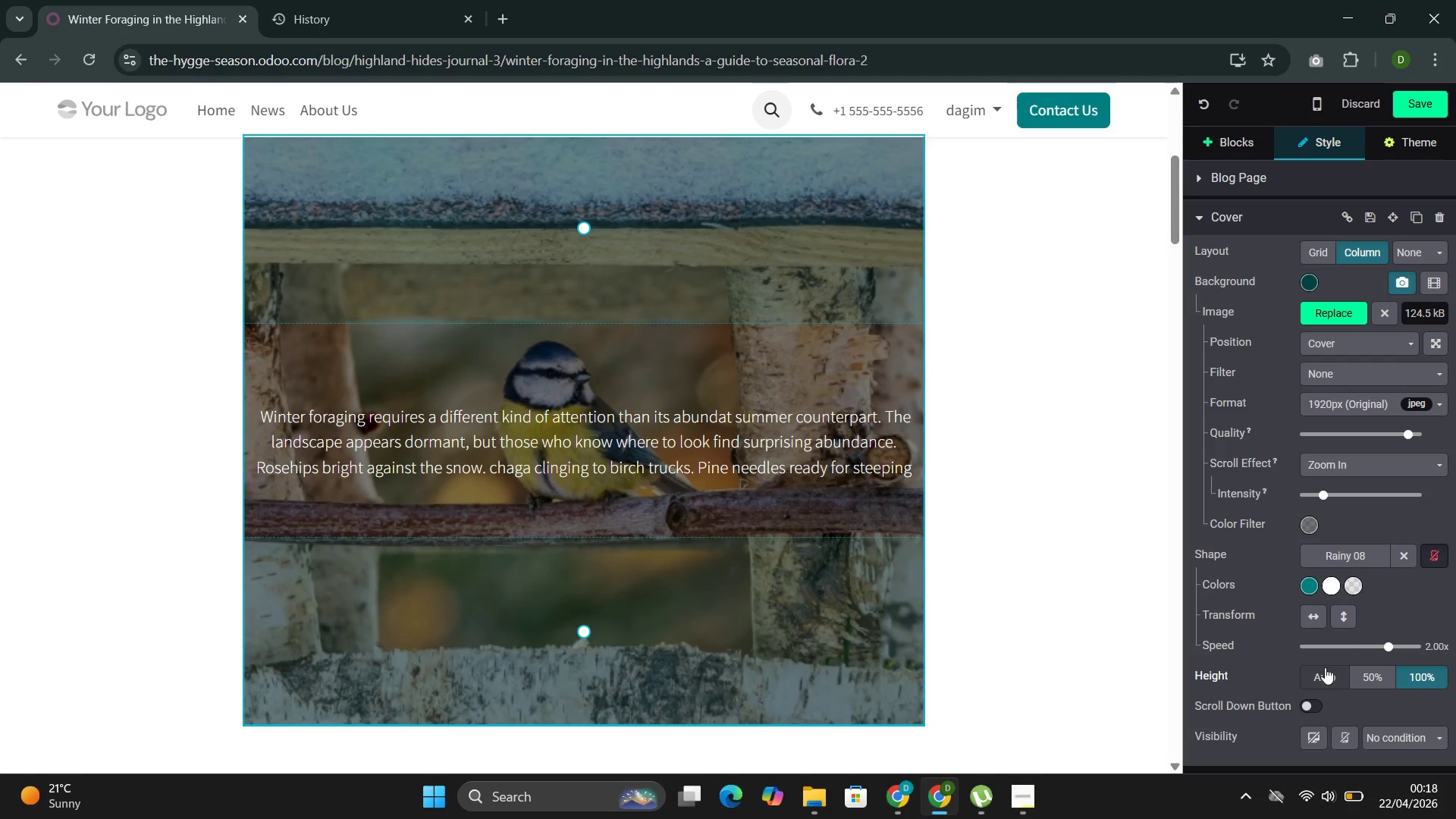 
left_click([1325, 667])
 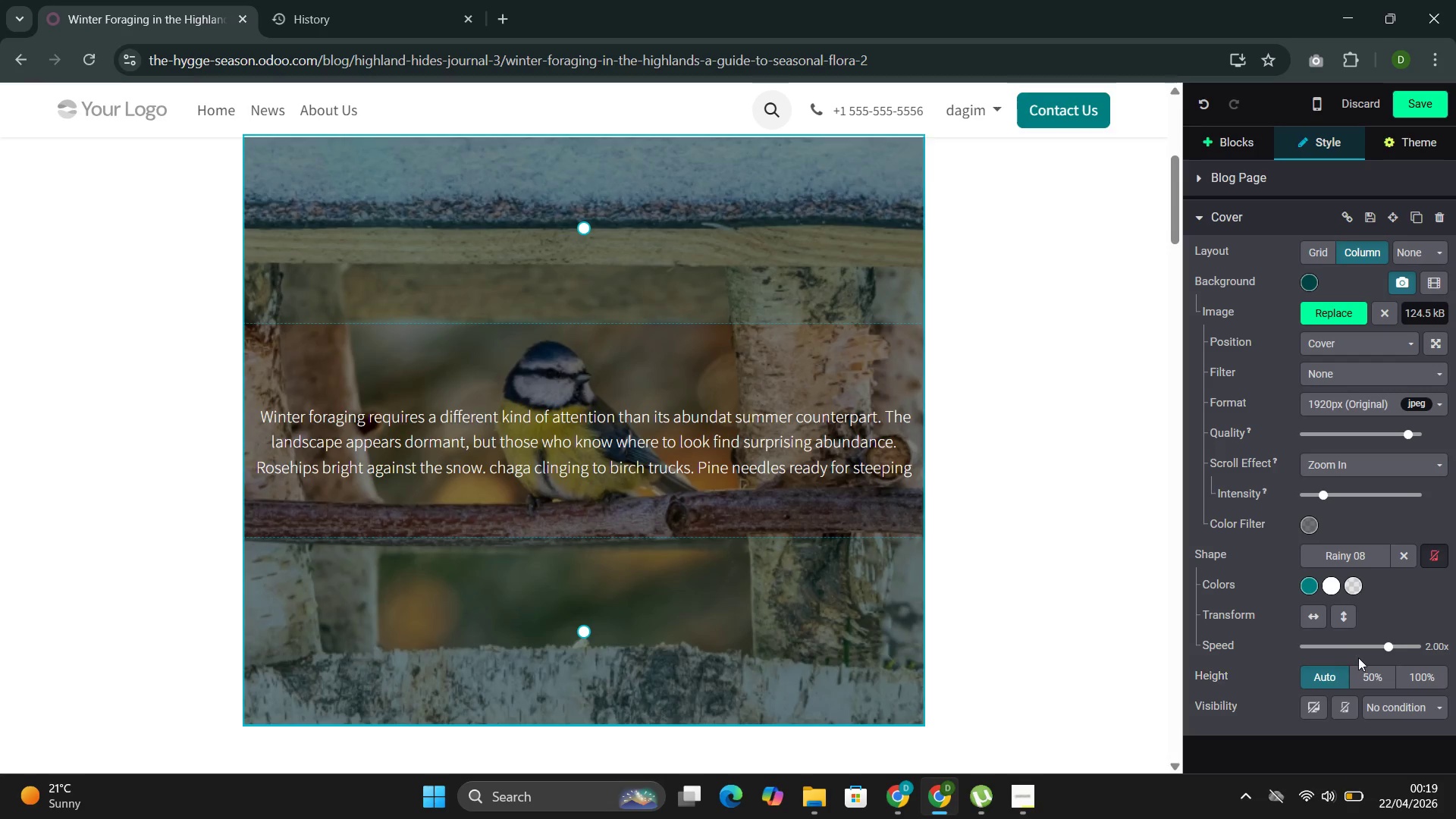 
wait(5.95)
 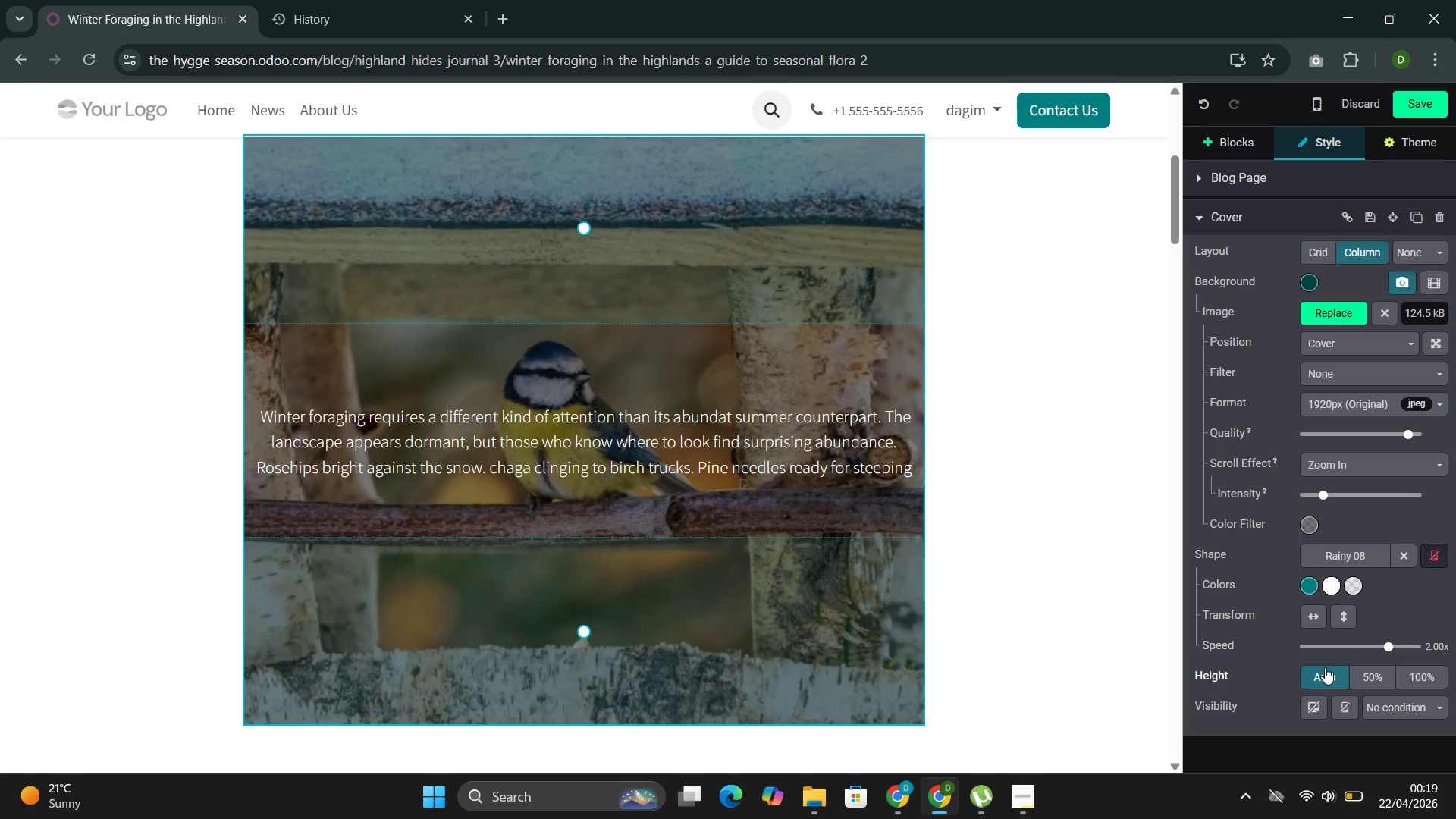 
left_click([1404, 645])
 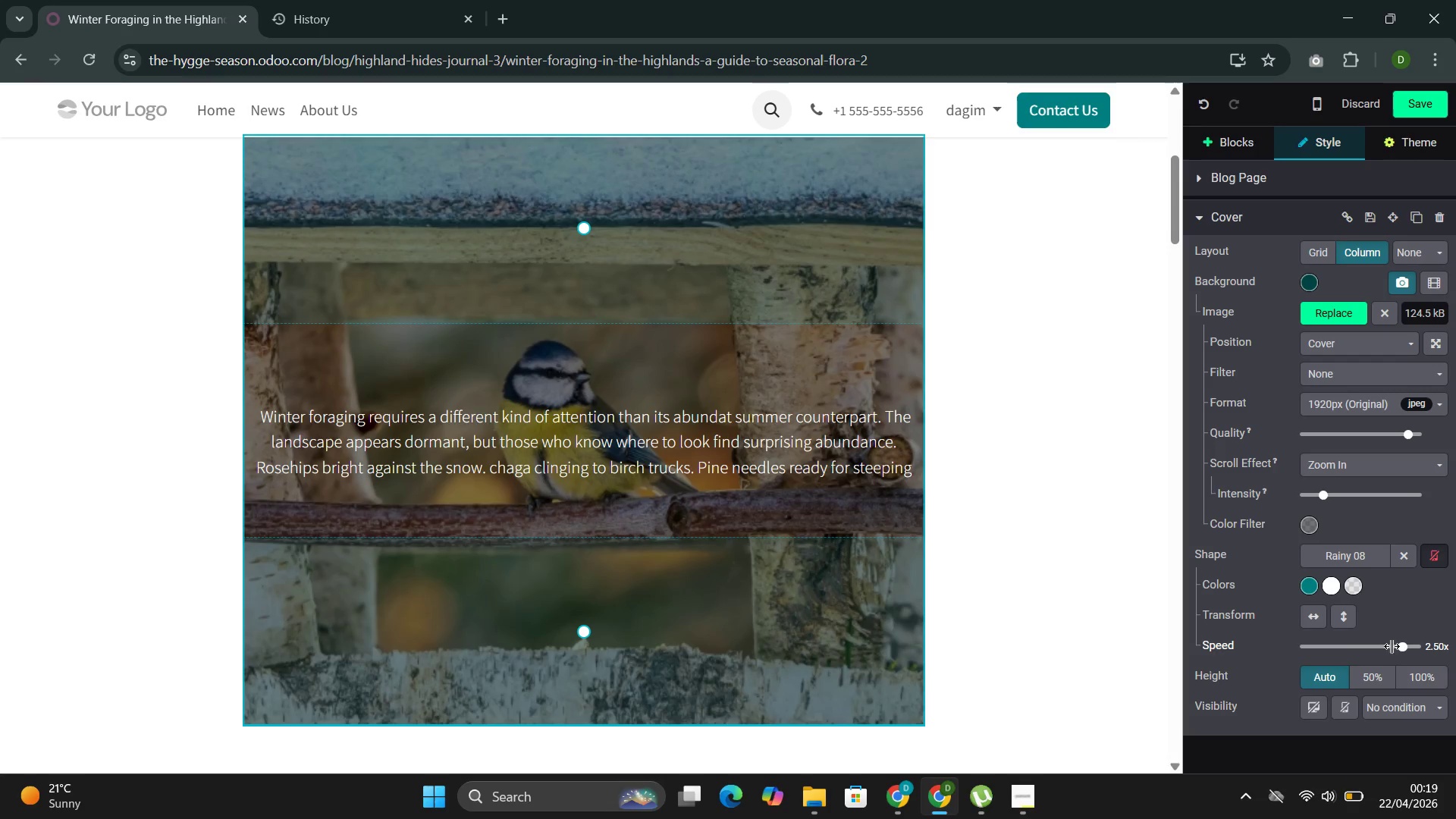 
left_click([1392, 645])
 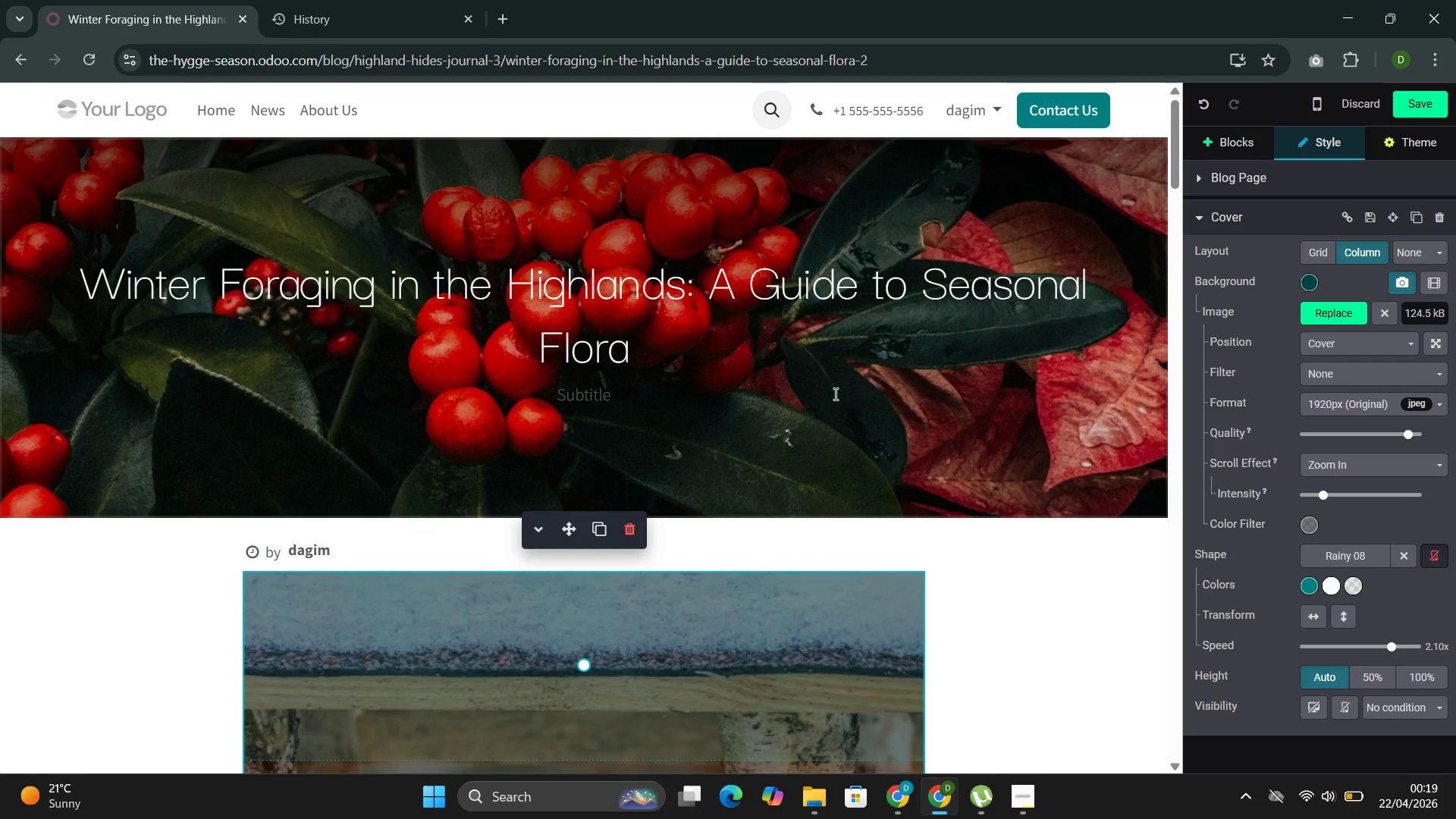 
wait(8.95)
 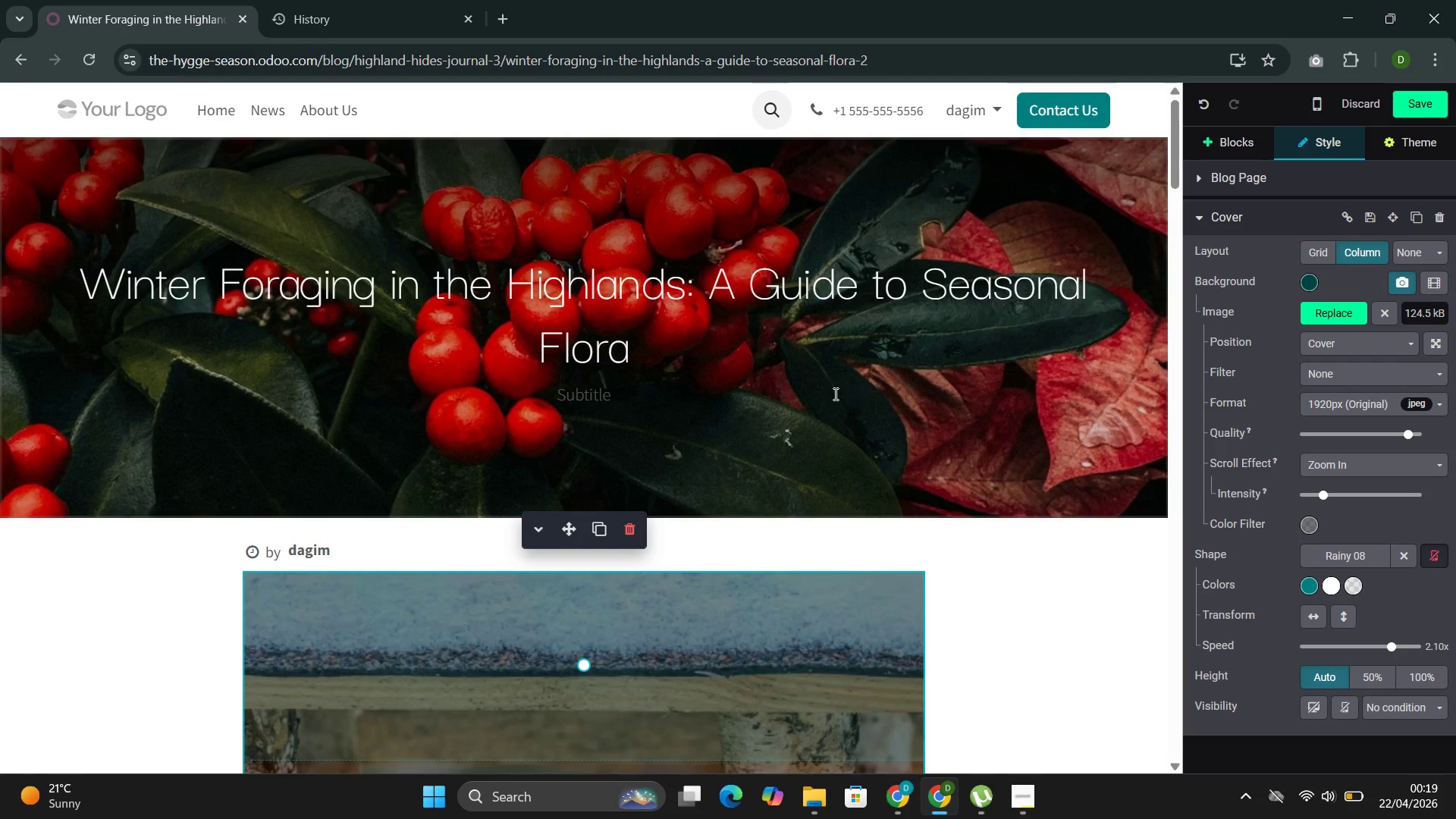 
left_click([1418, 645])
 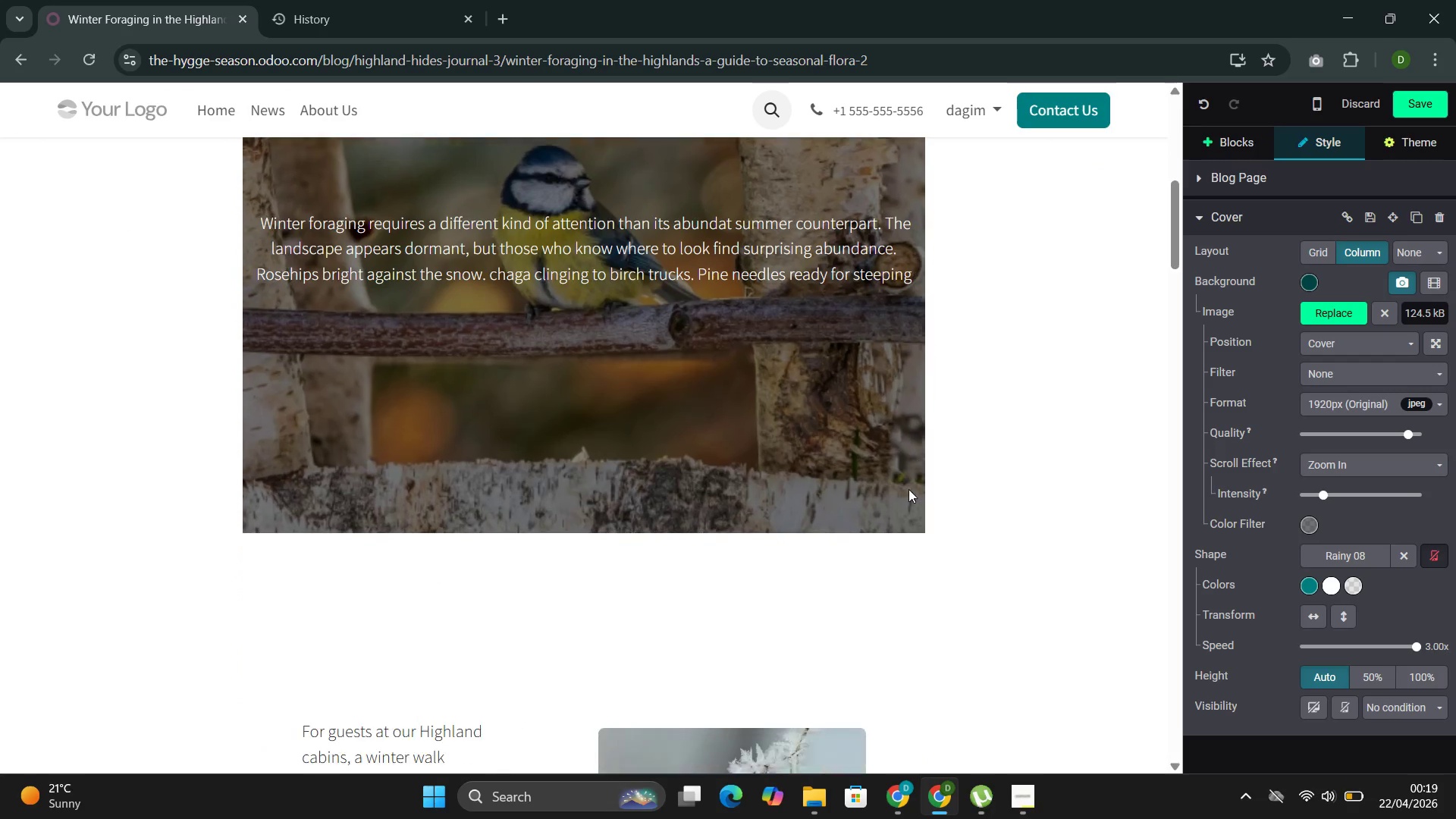 
wait(12.02)
 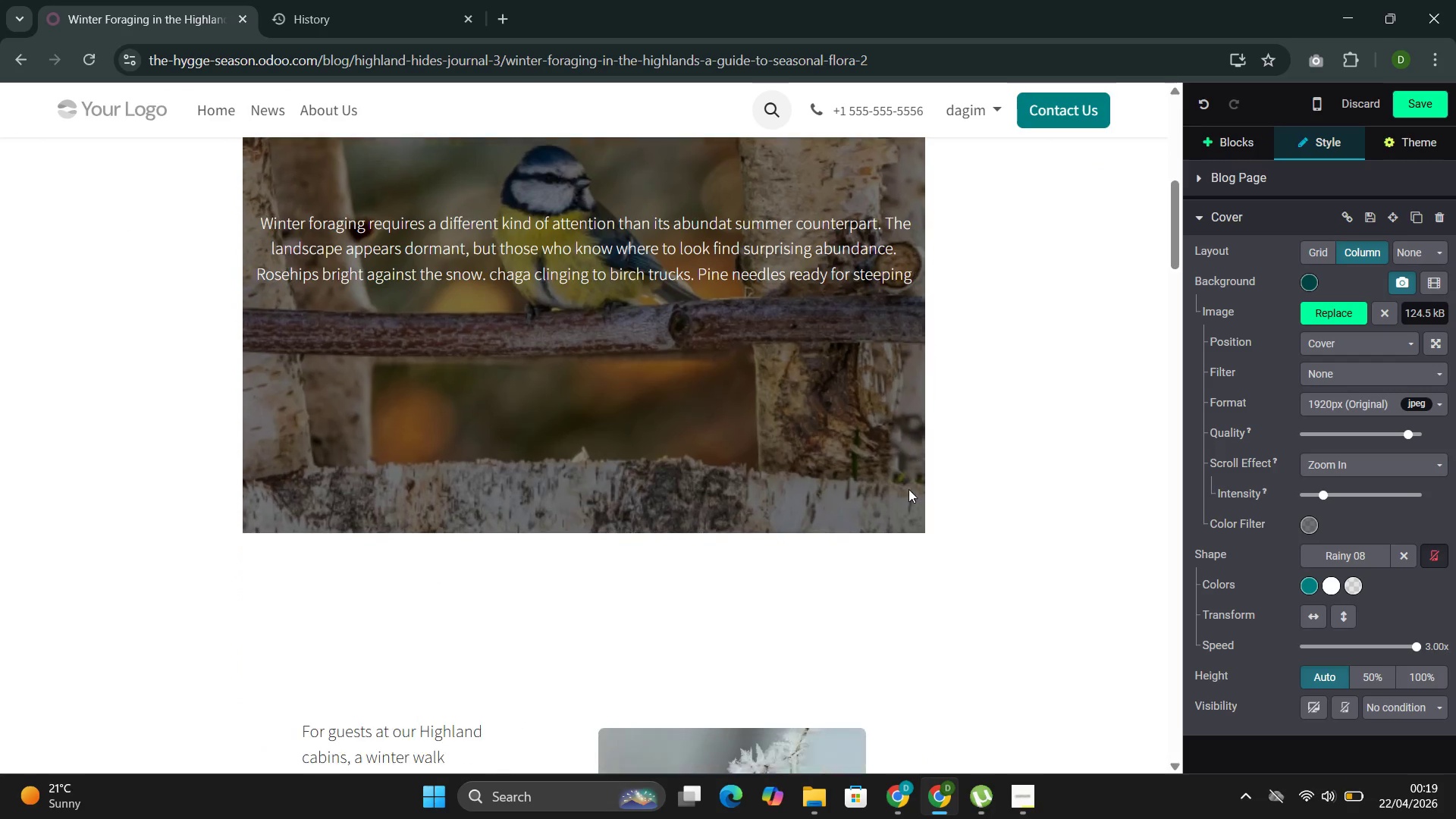 
left_click([1393, 637])
 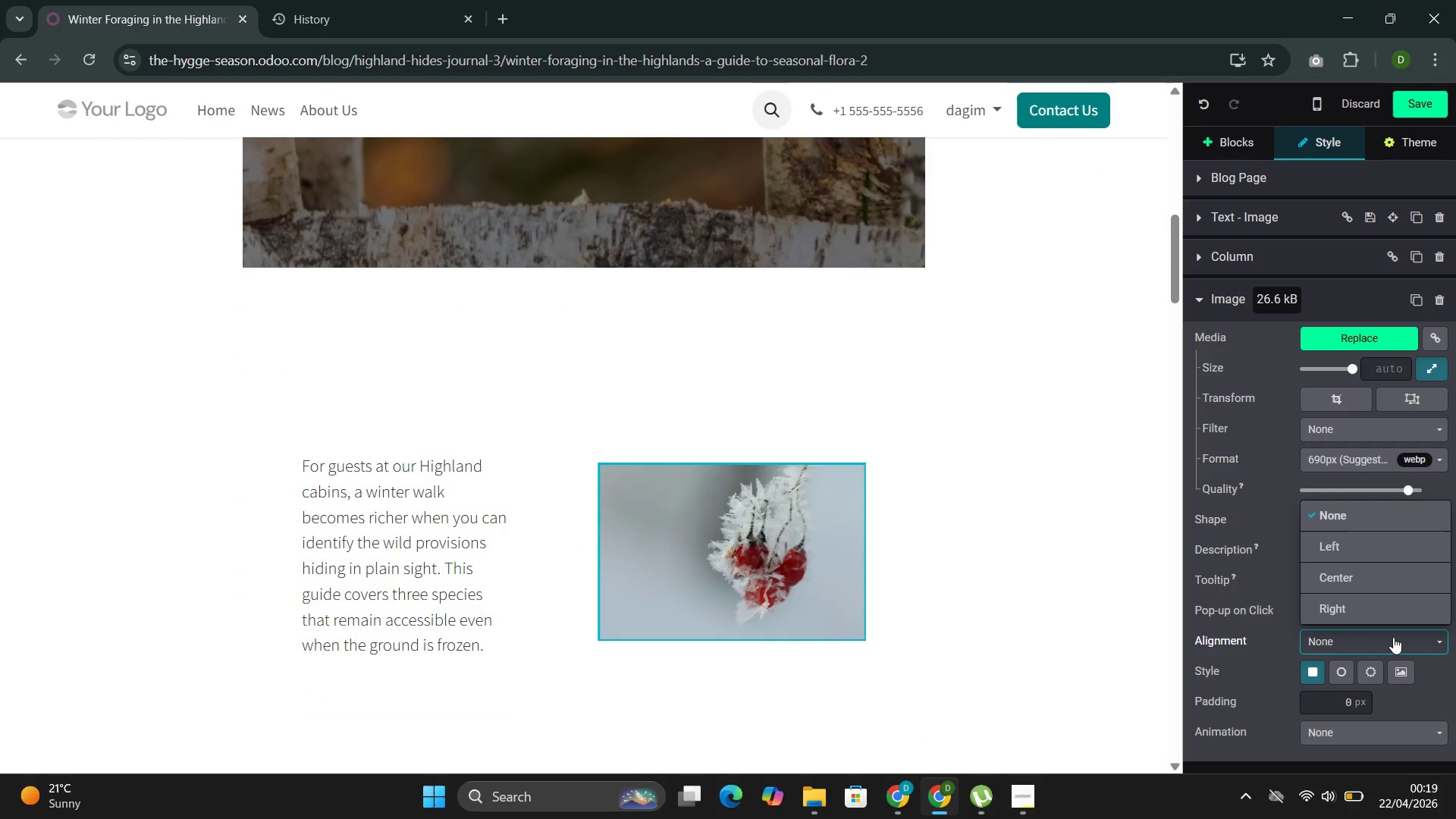 
left_click([1394, 637])
 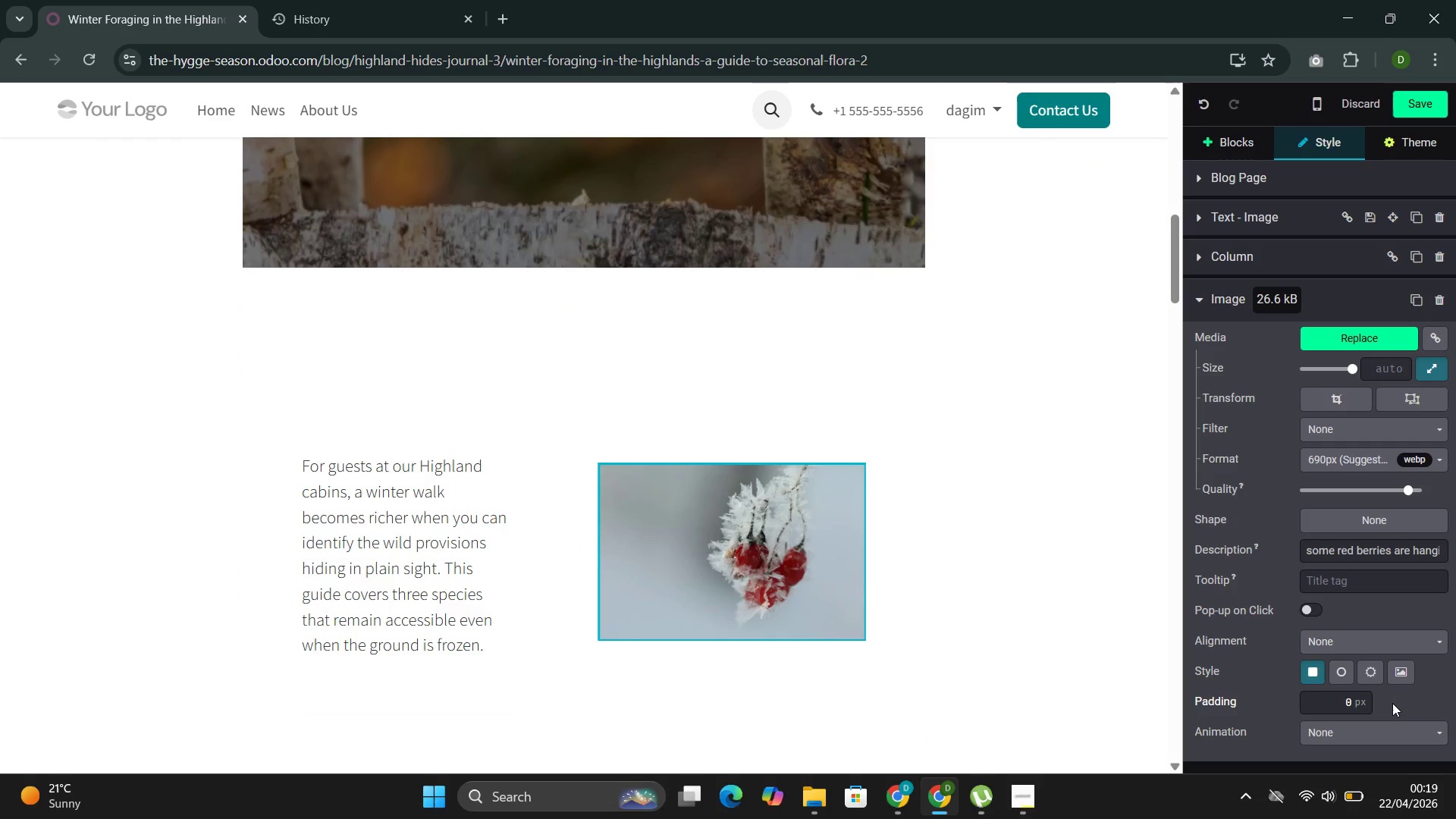 
mouse_move([1392, 710])
 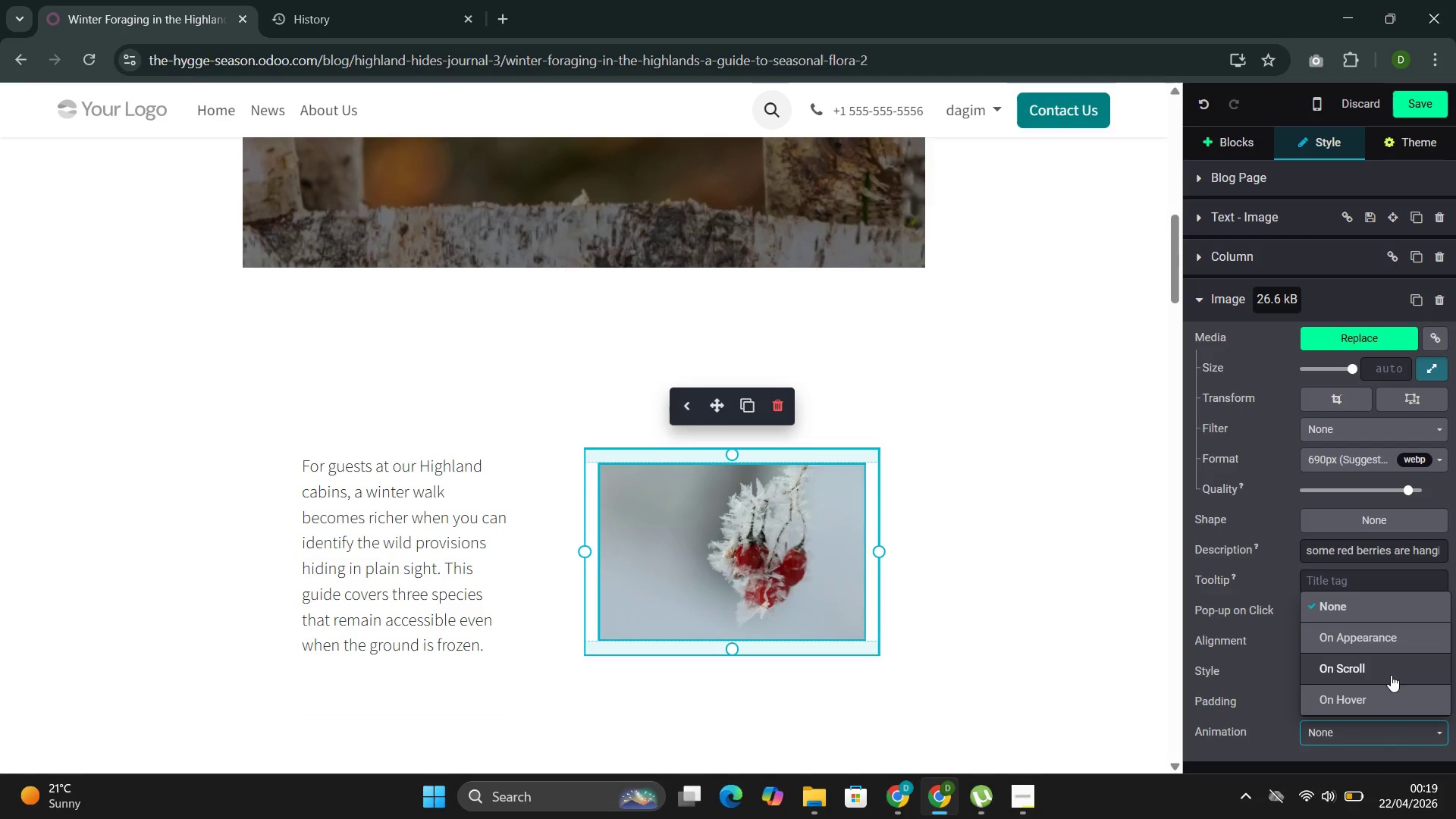 
left_click([1391, 675])
 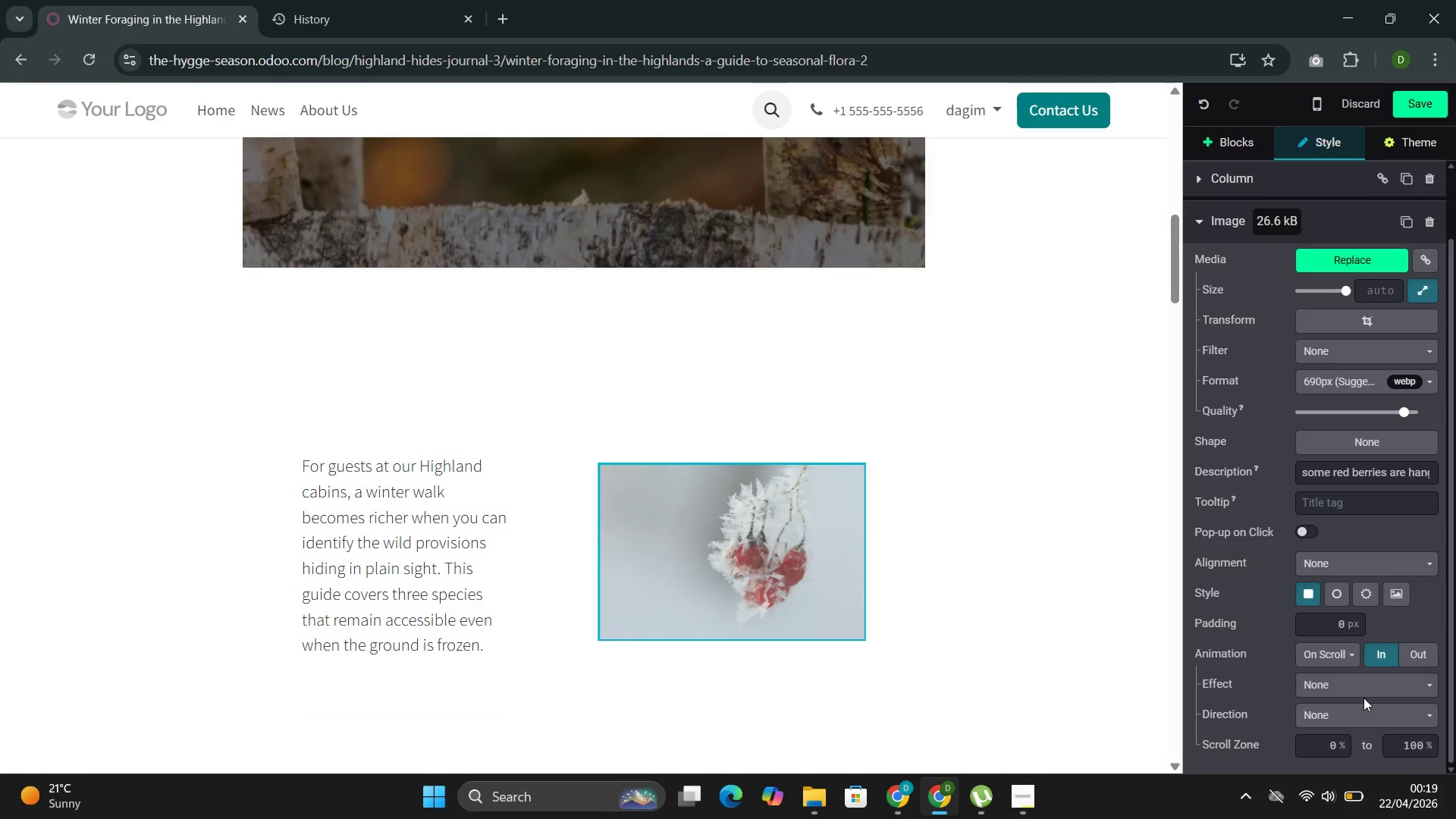 
mouse_move([1351, 661])
 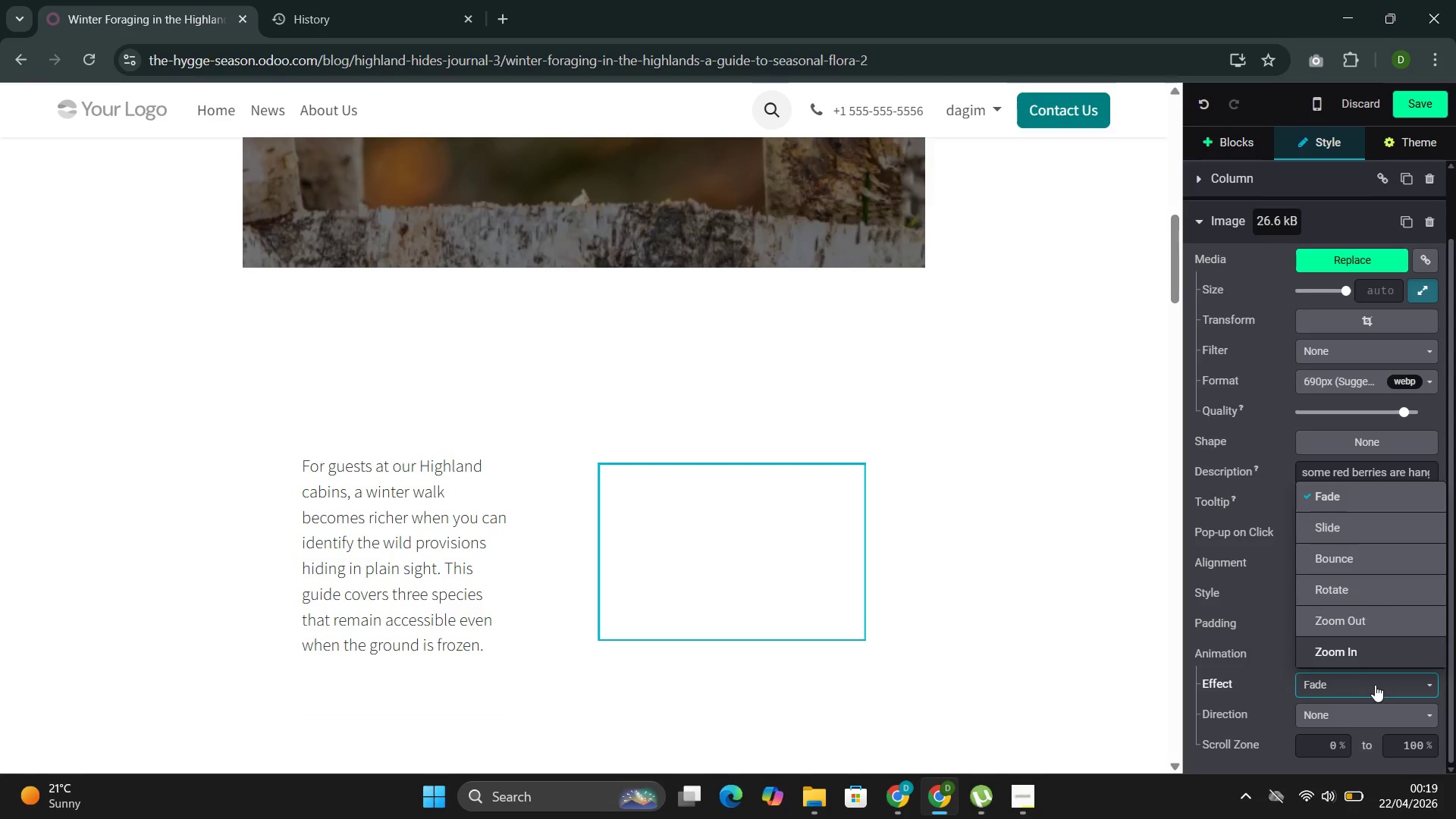 
left_click([1375, 714])
 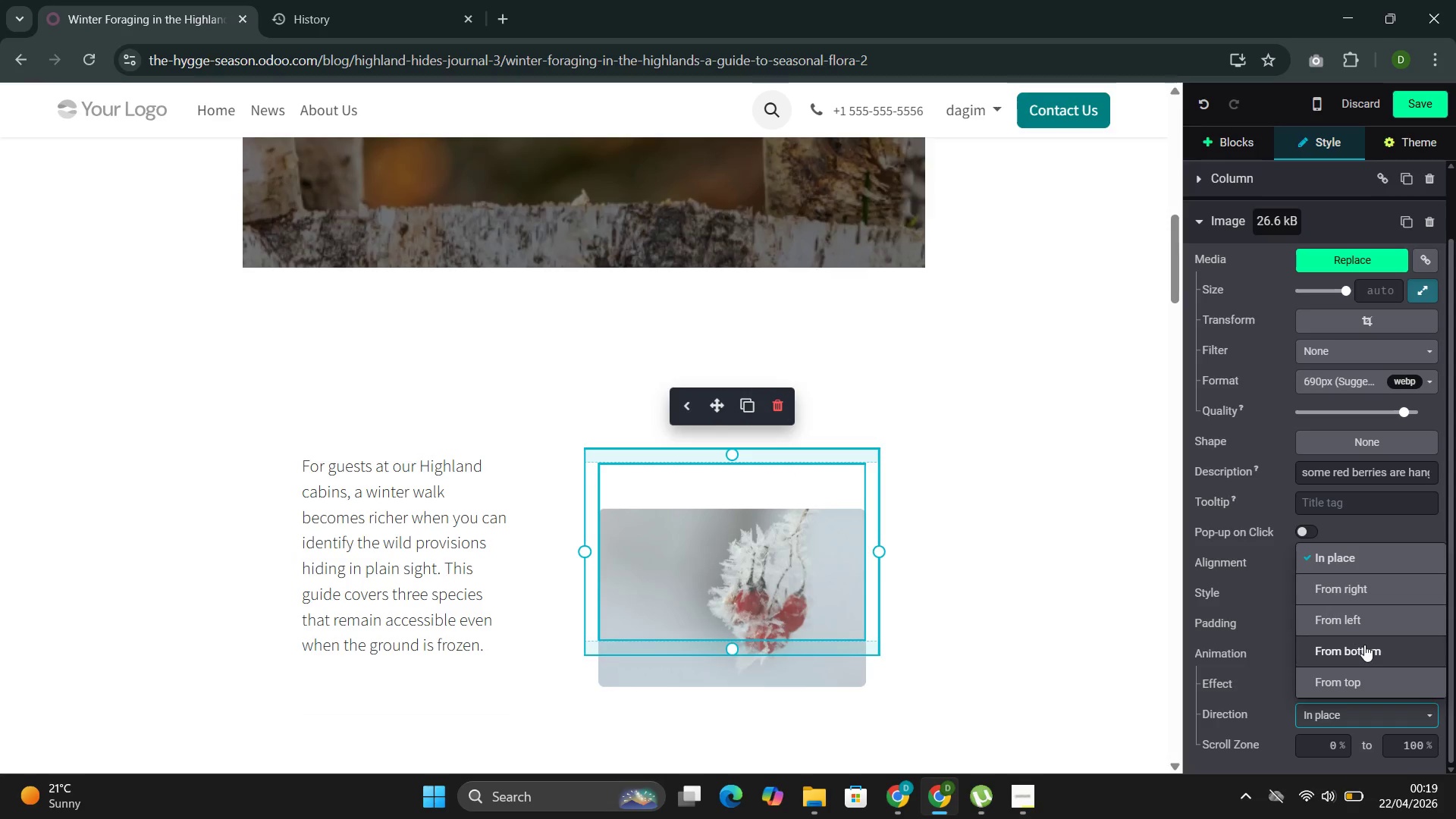 
left_click([1363, 684])
 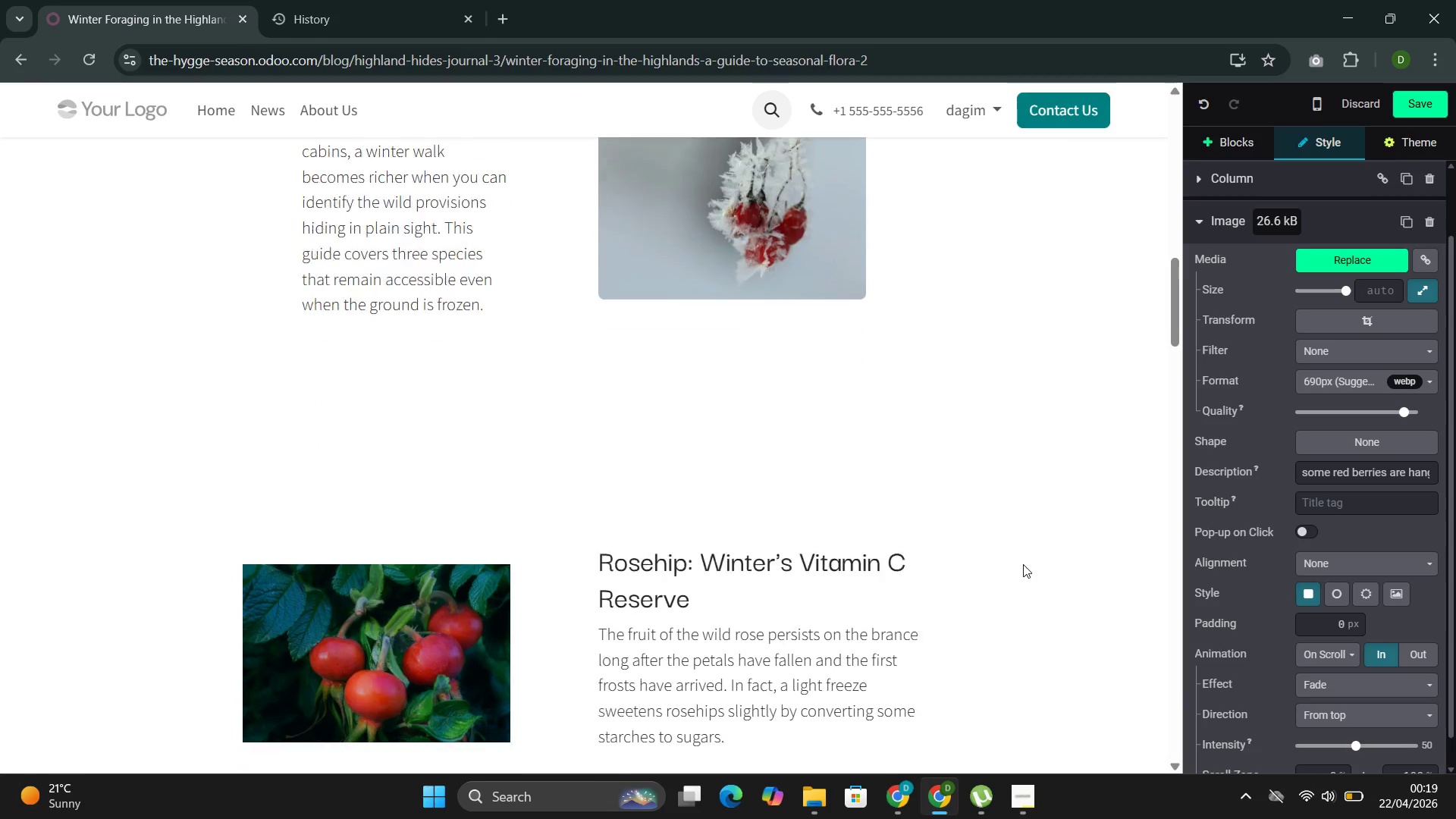 
wait(6.73)
 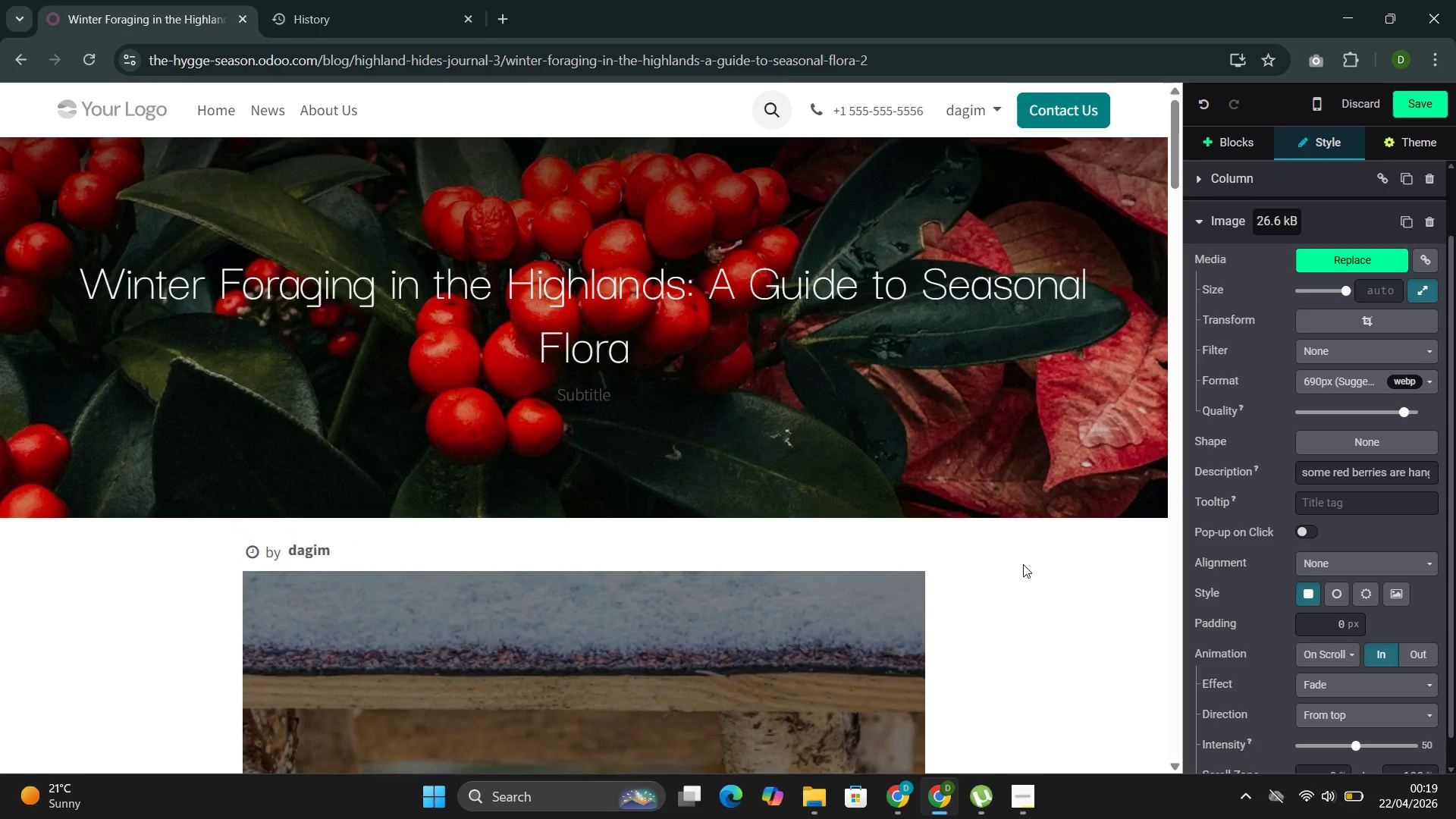 
left_click([447, 508])
 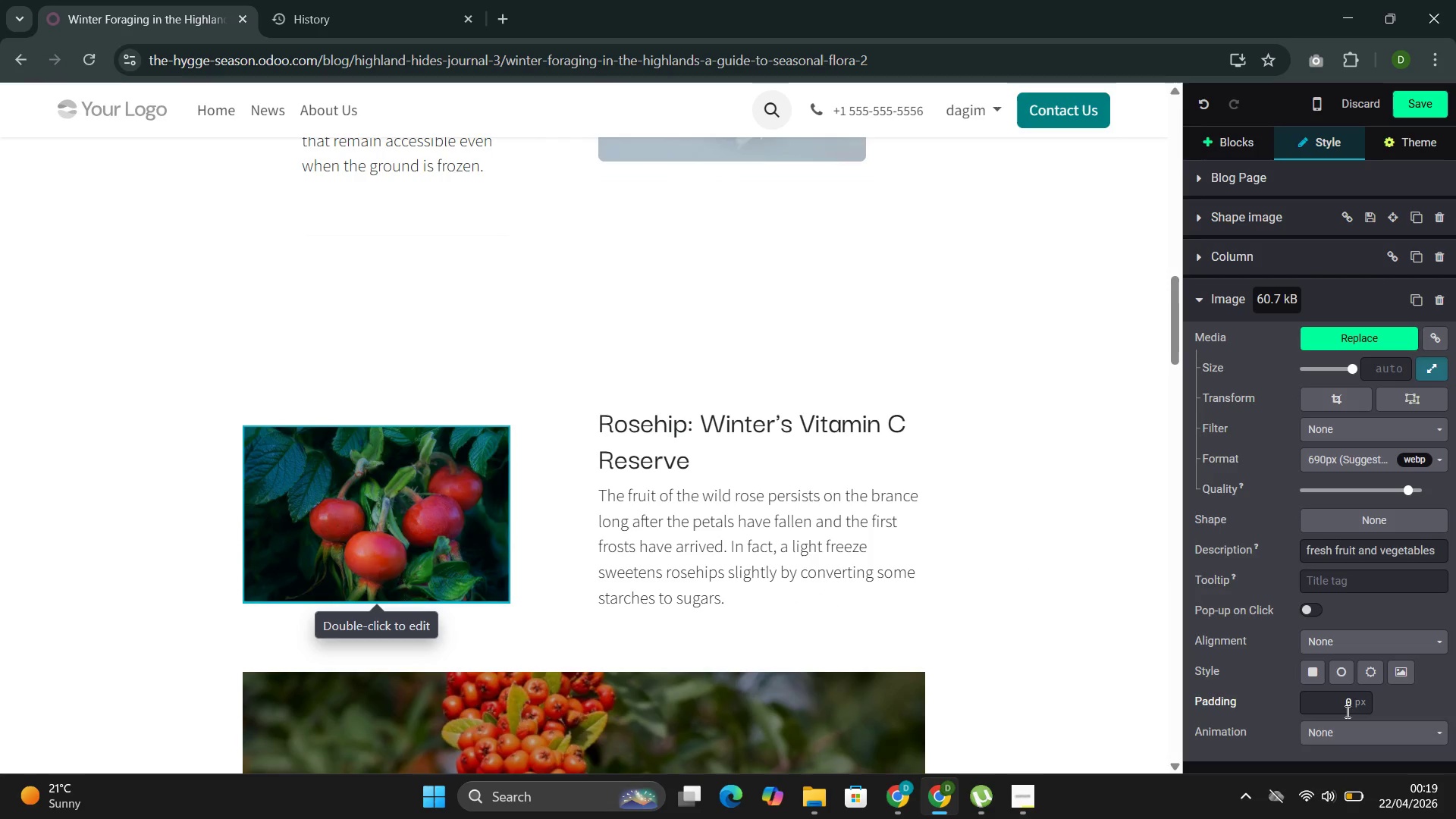 
left_click([1354, 735])
 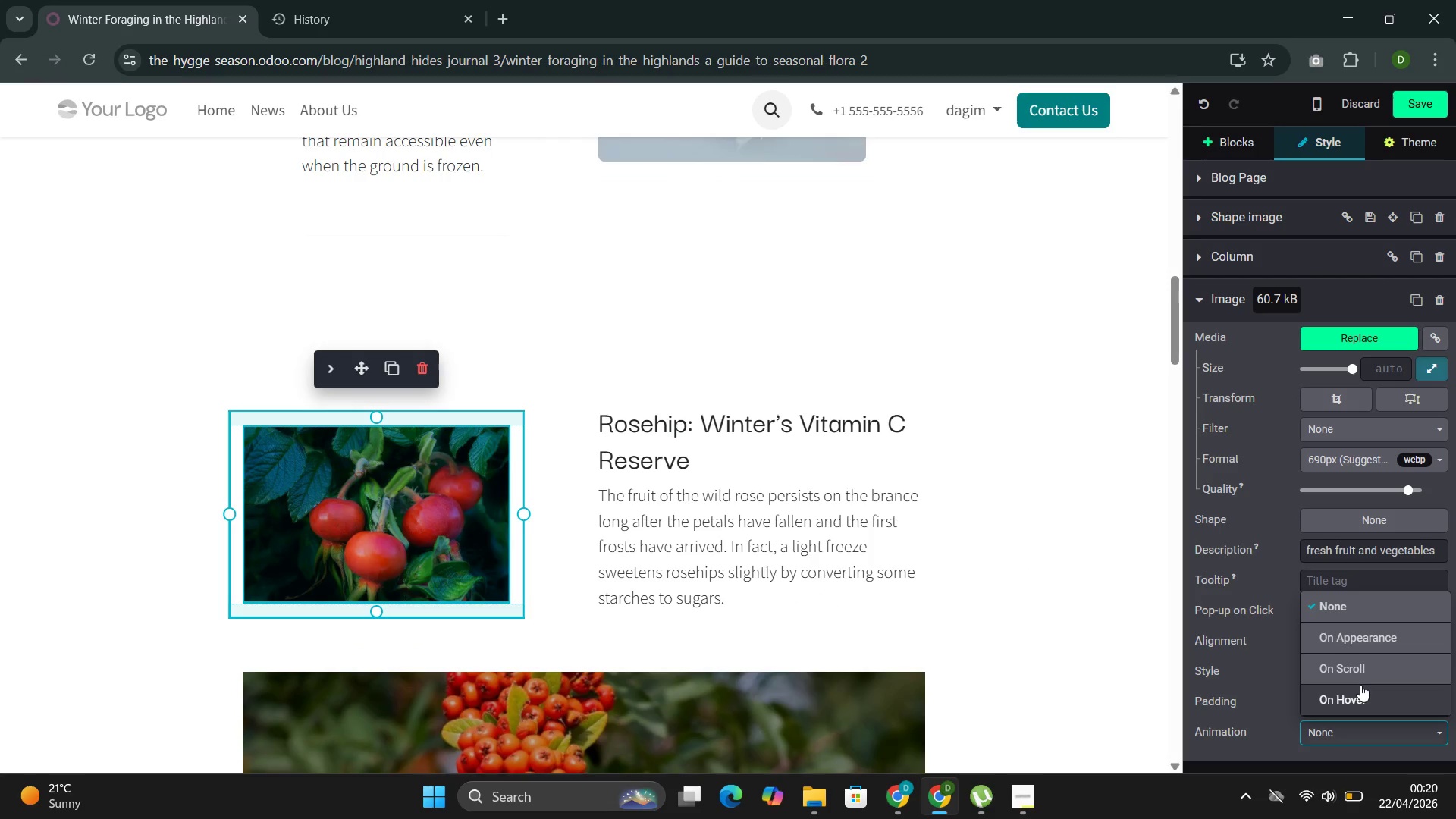 
wait(9.75)
 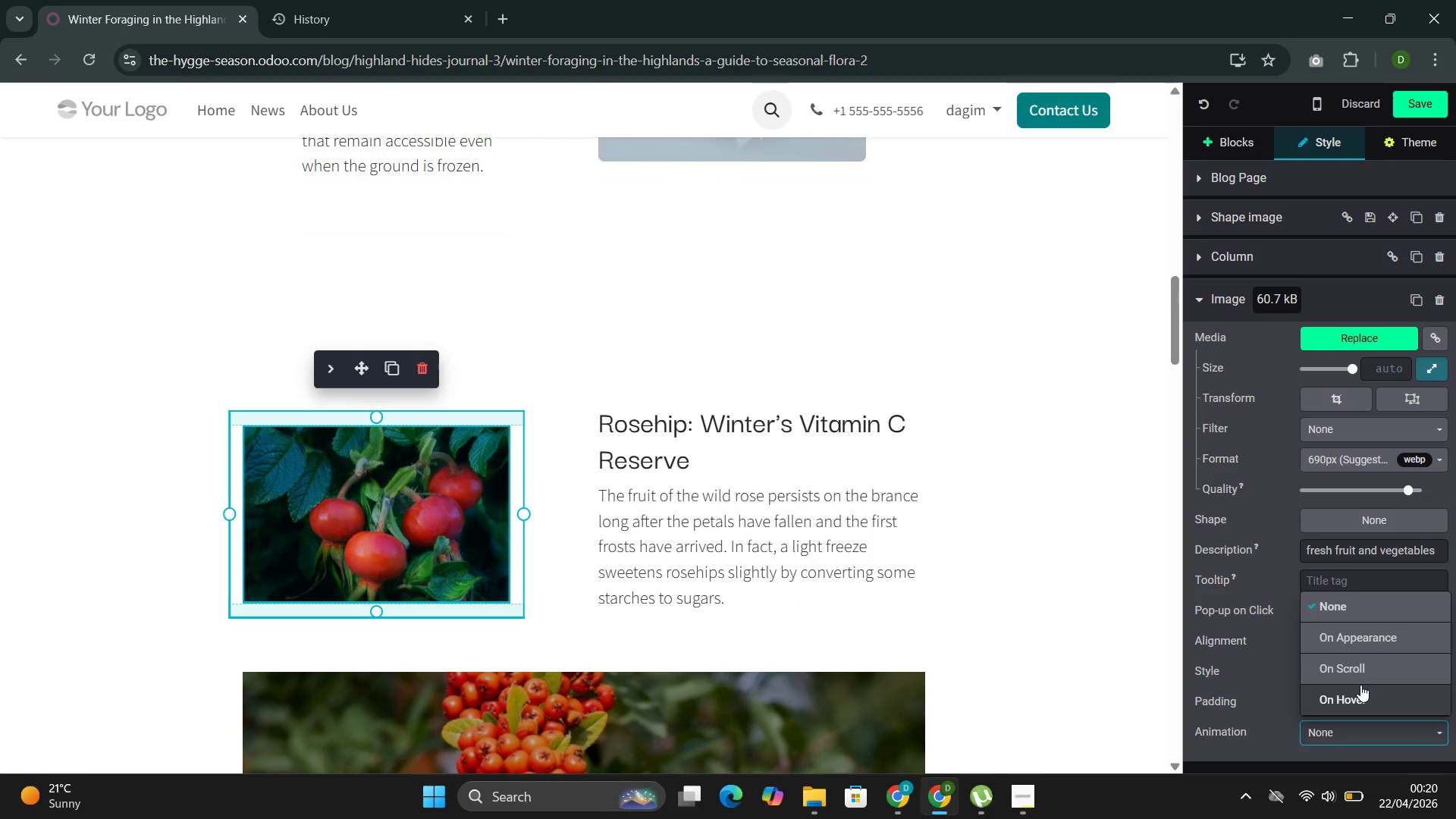 
left_click([1373, 671])
 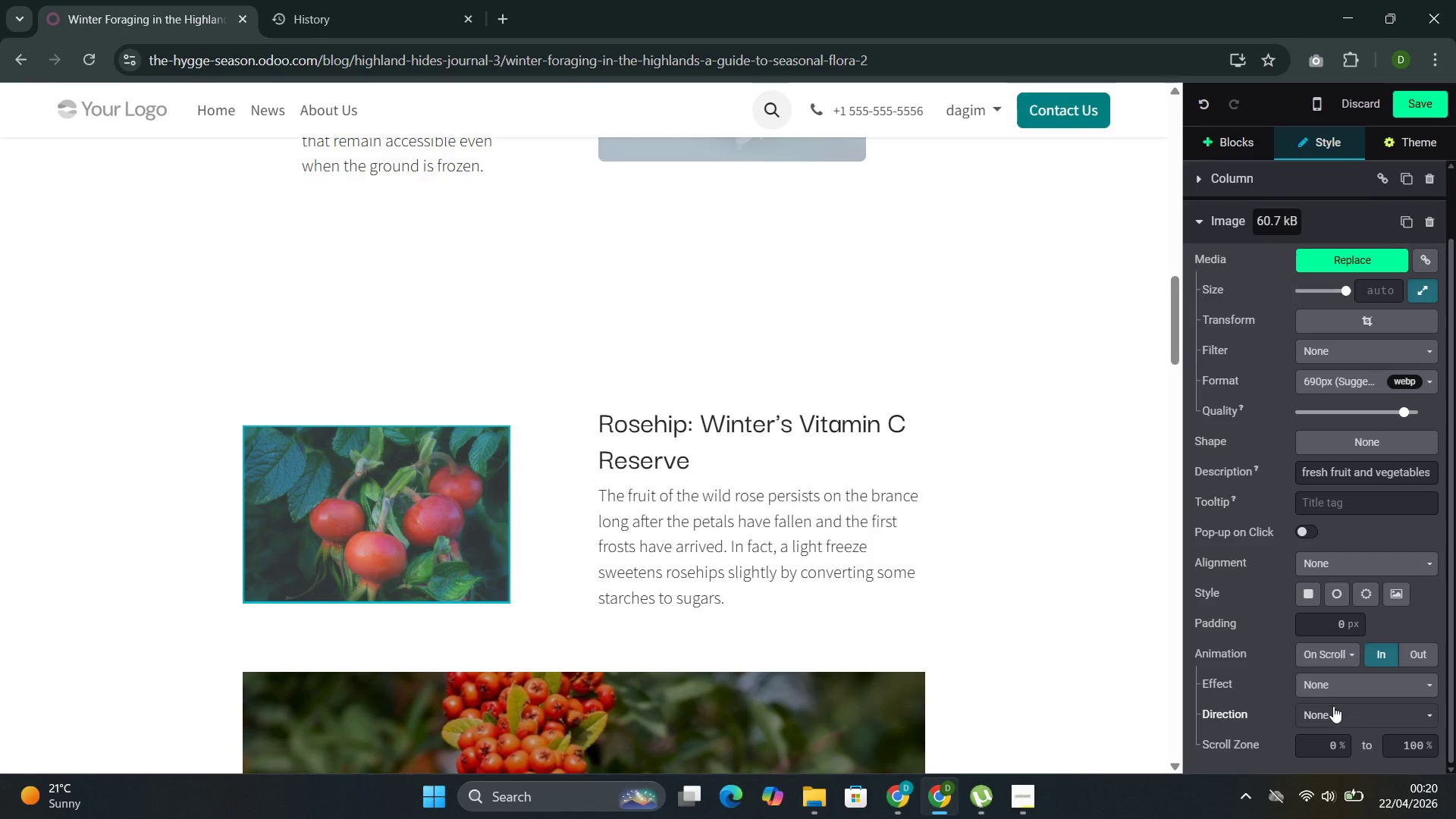 
left_click([1340, 719])
 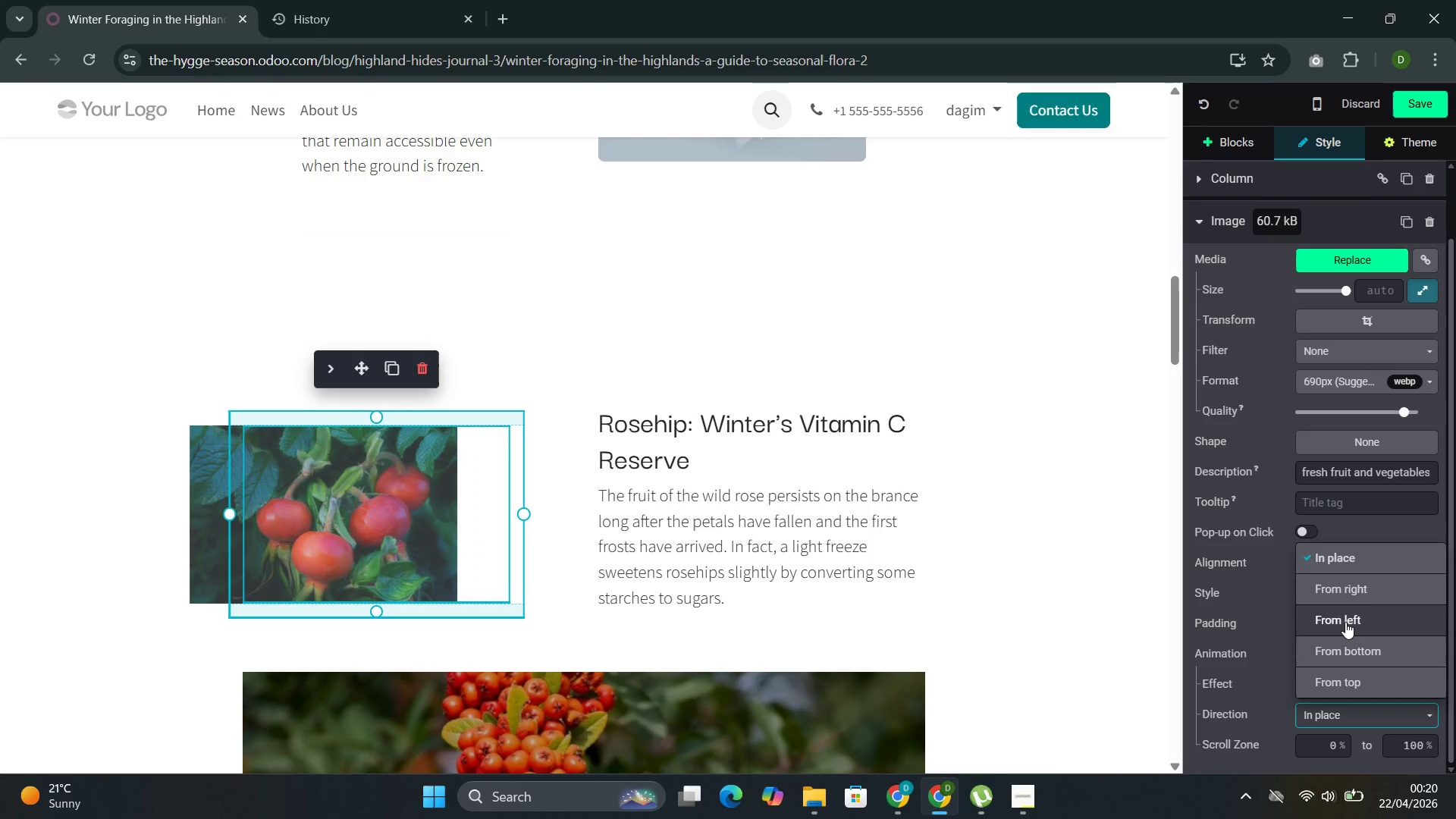 
left_click([1345, 622])
 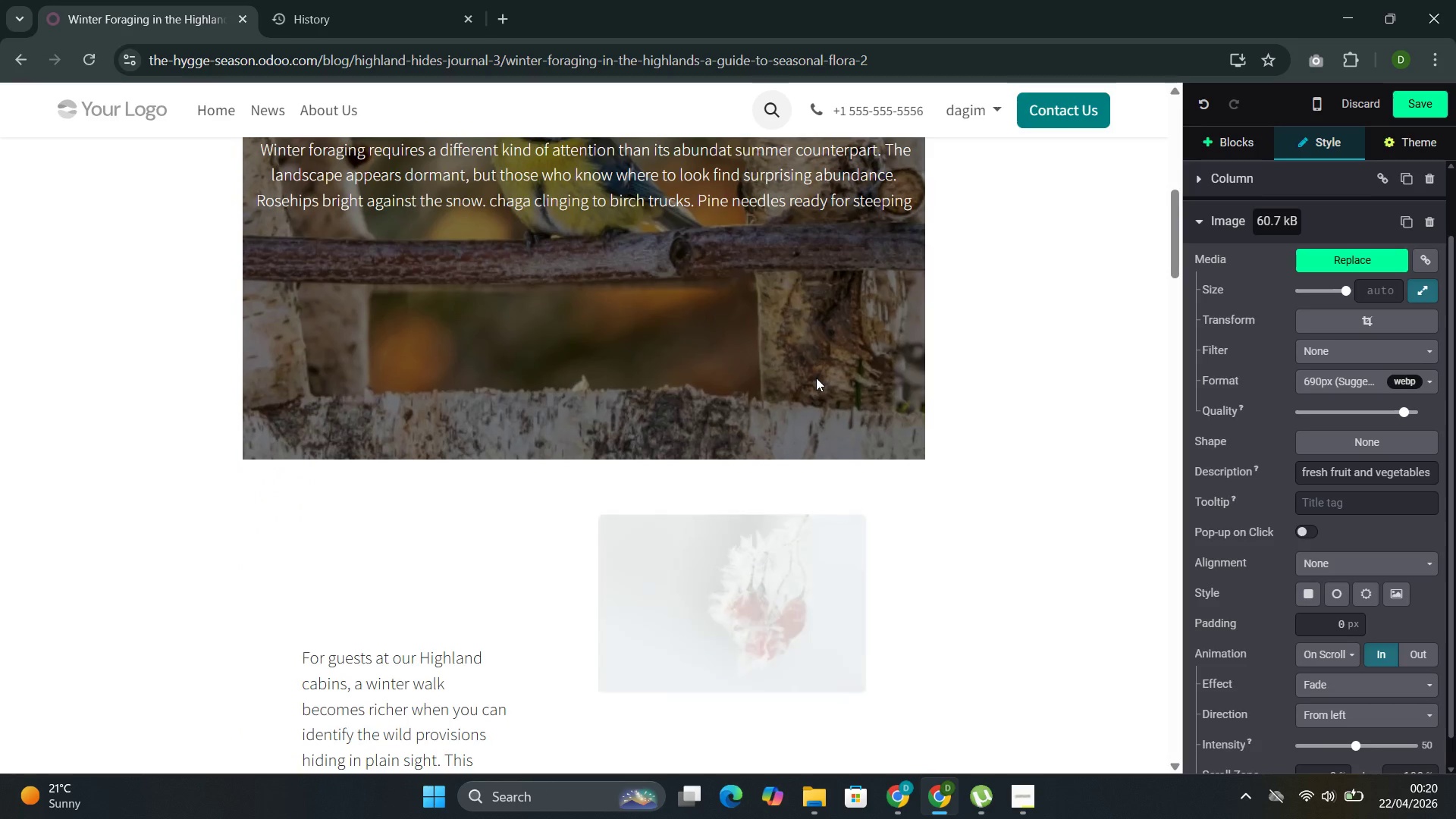 
wait(8.76)
 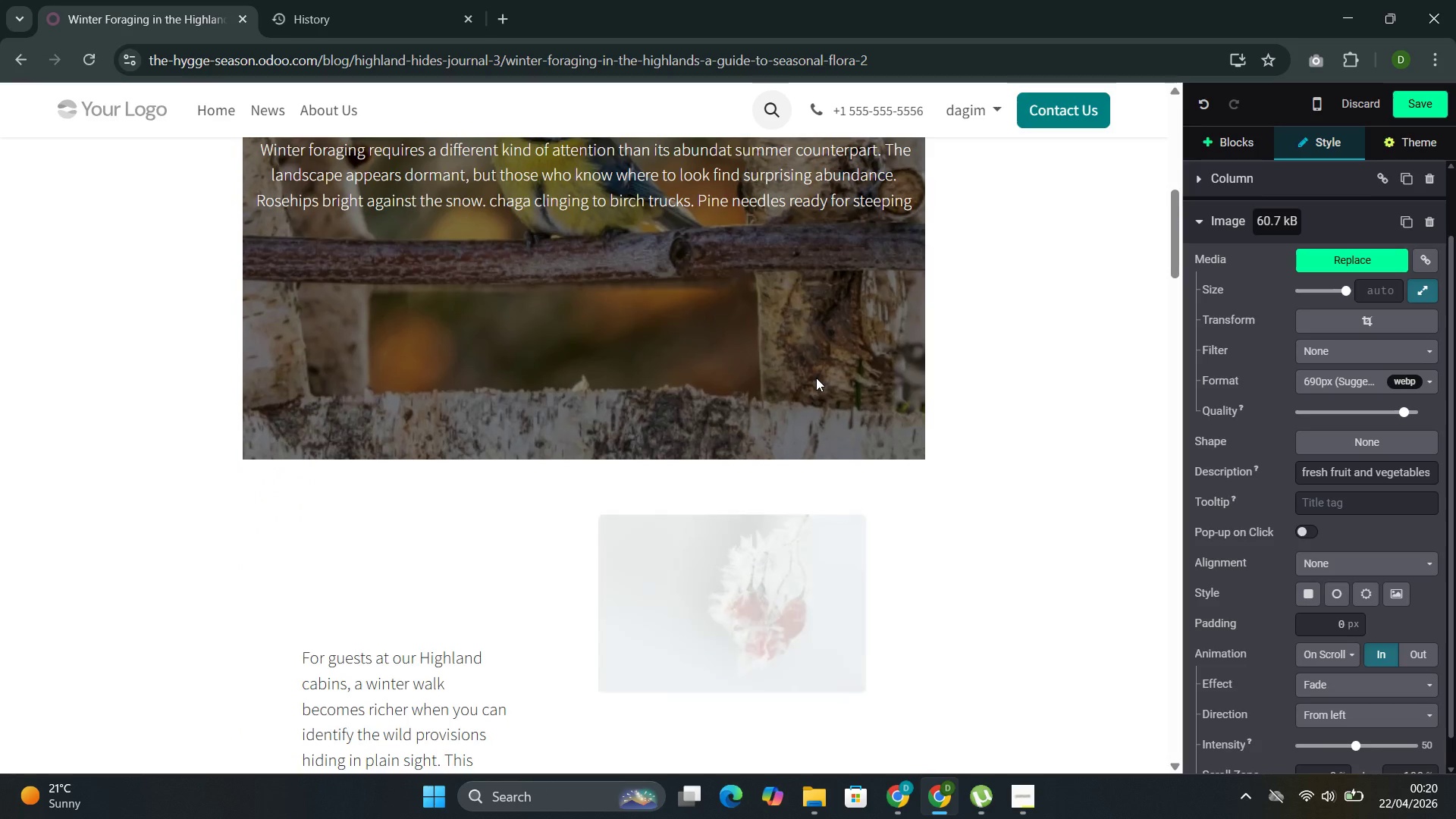 
left_click([774, 376])
 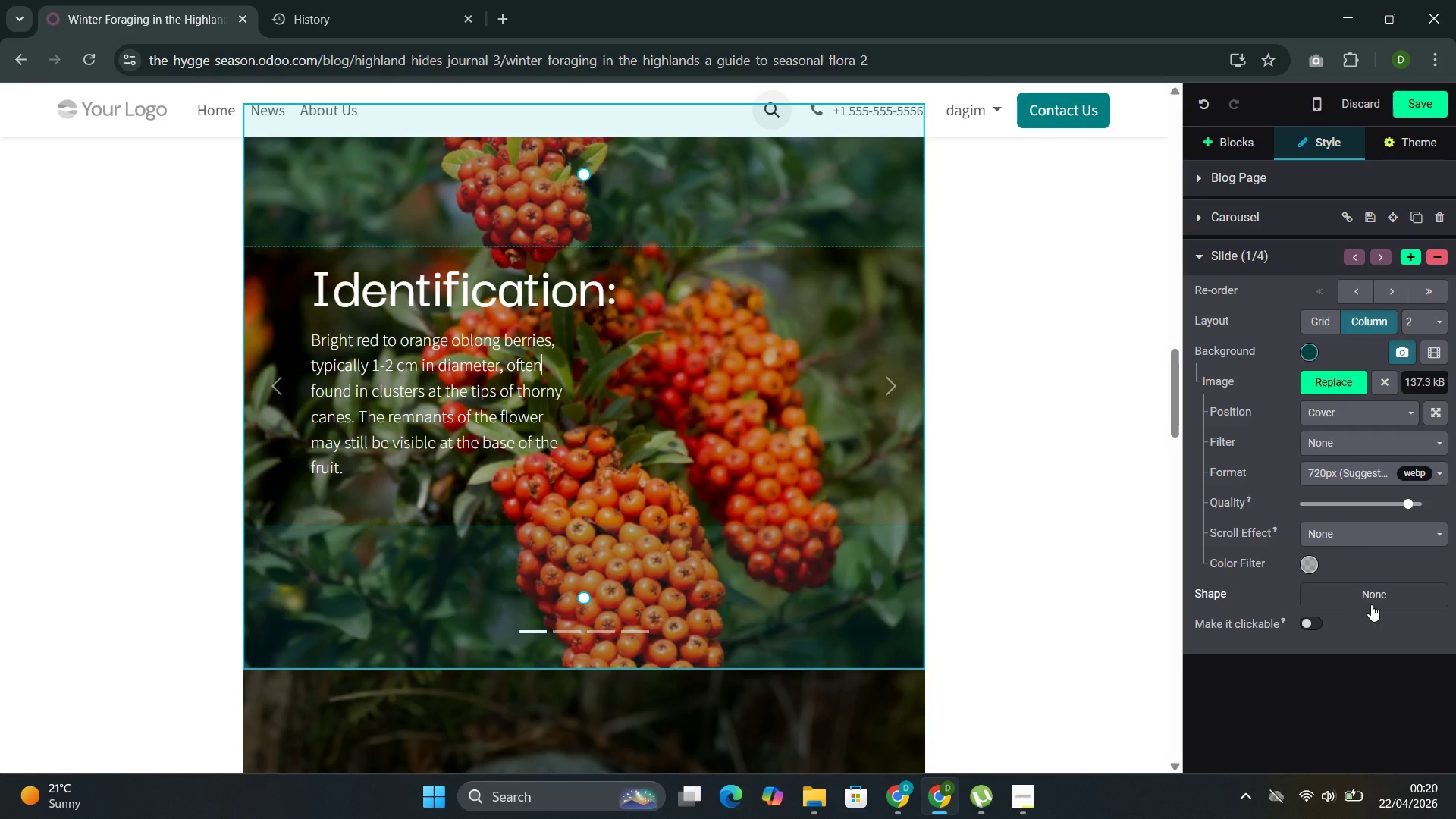 
left_click([1380, 587])
 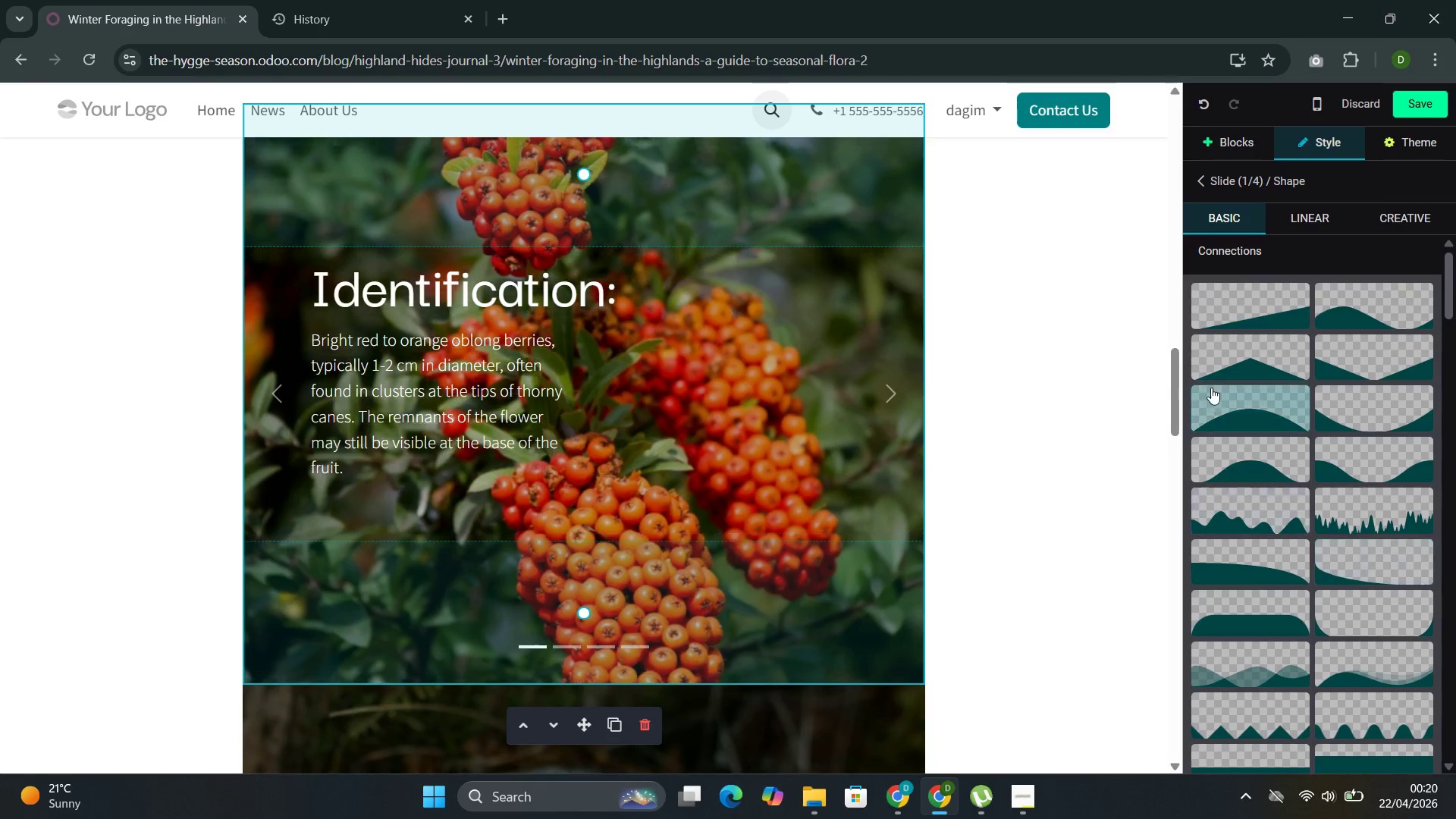 
left_click([1081, 381])
 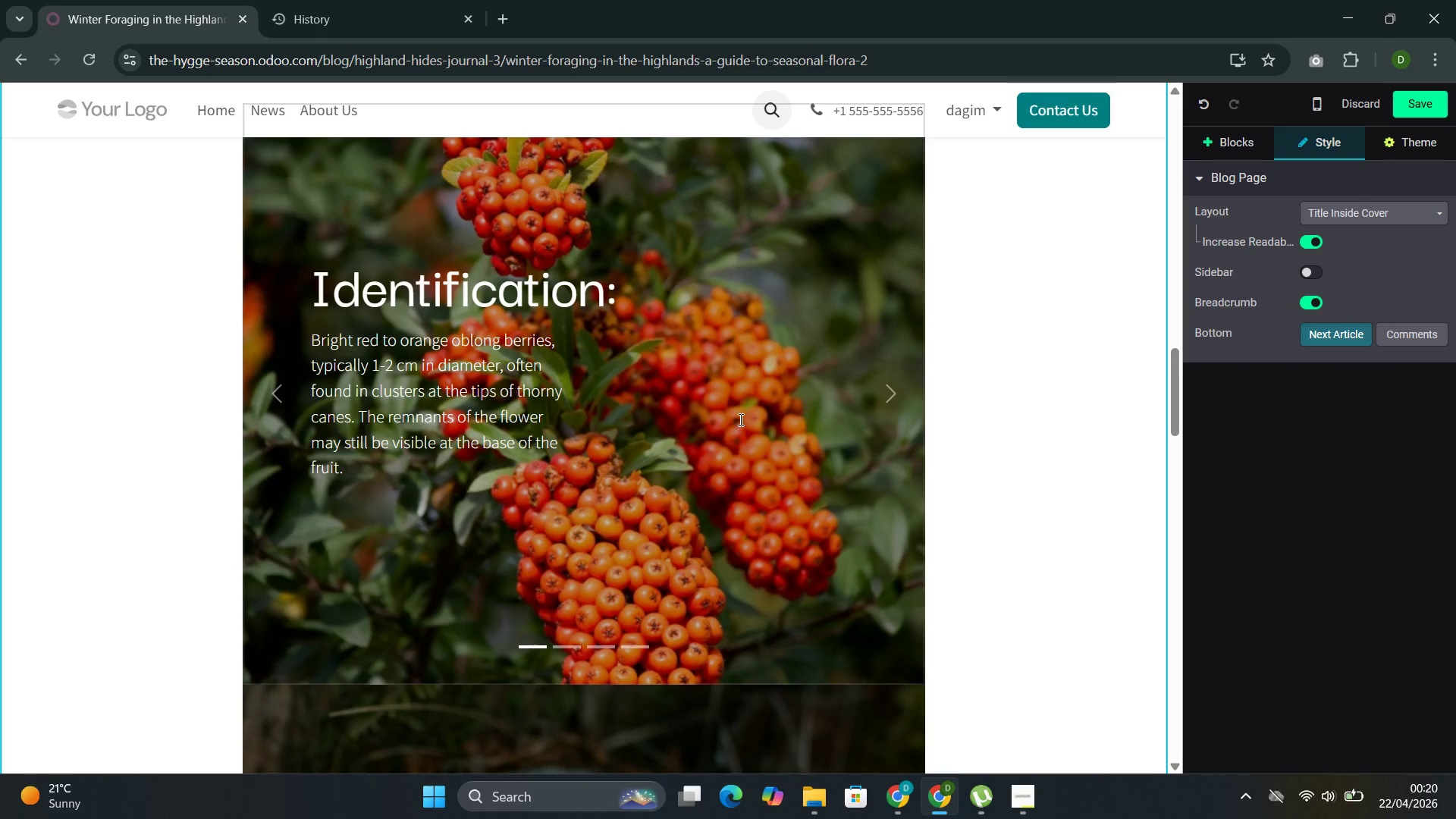 
left_click([727, 422])
 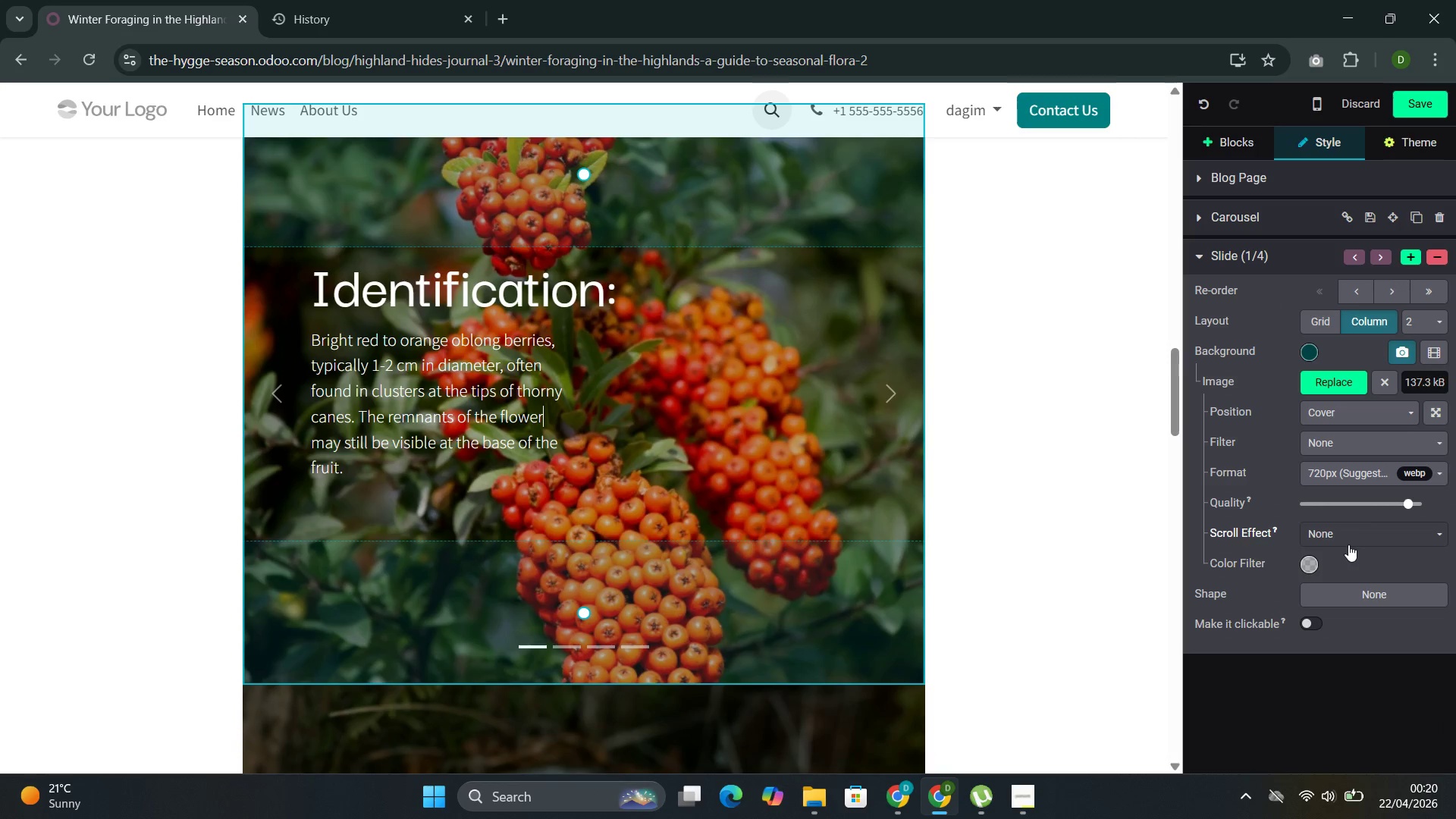 
left_click([1362, 537])
 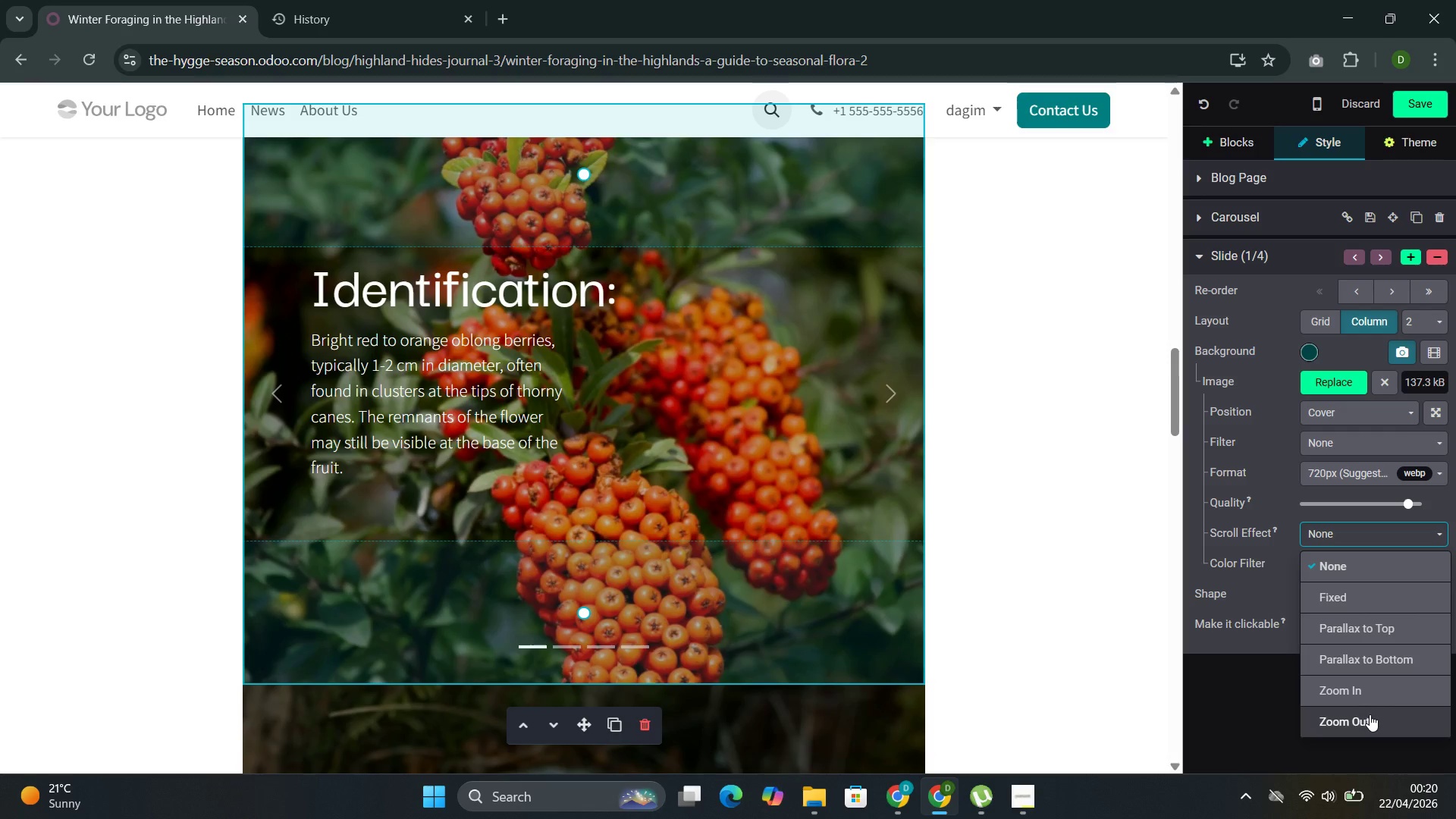 
left_click([1370, 714])
 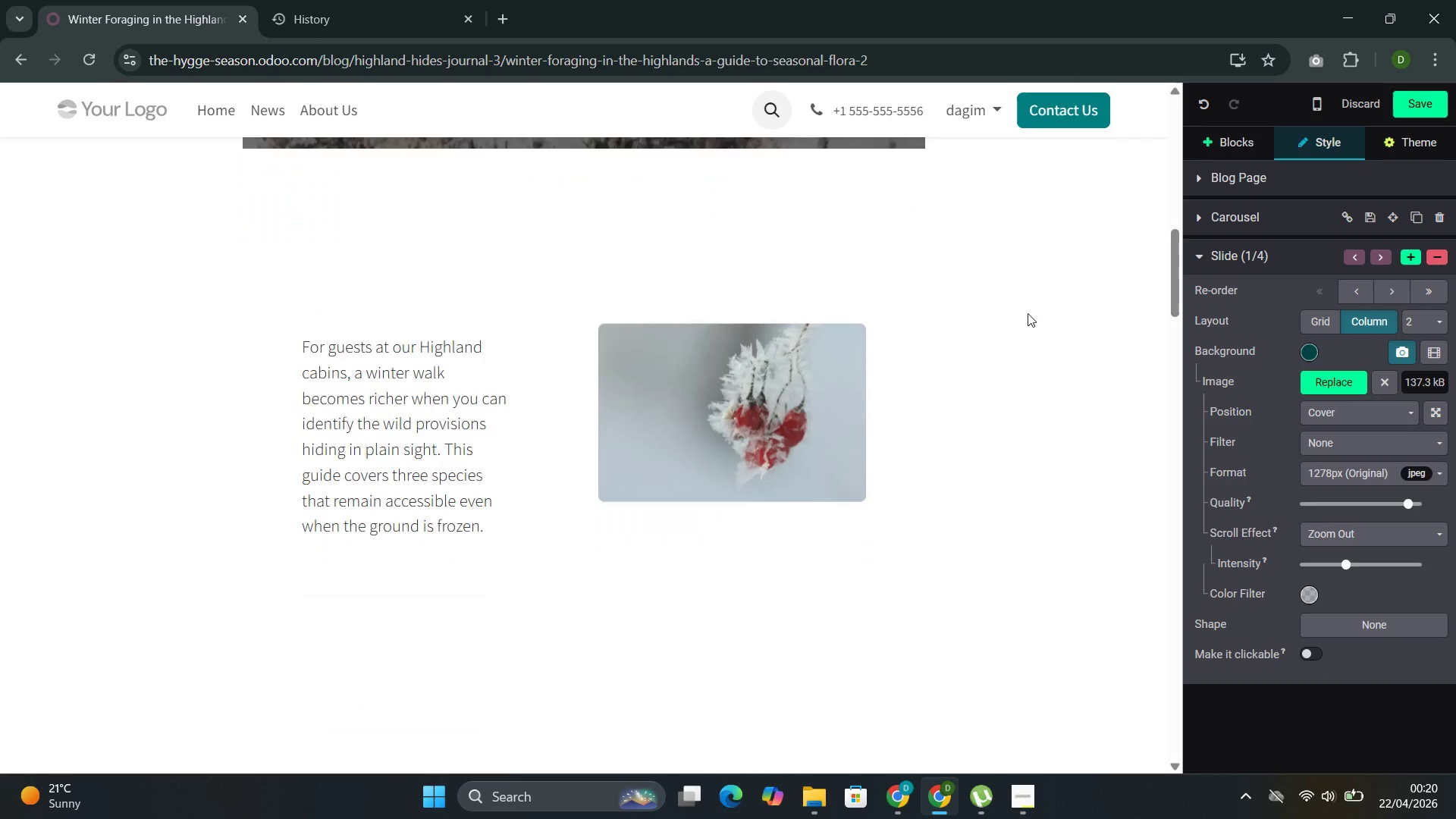 
wait(9.14)
 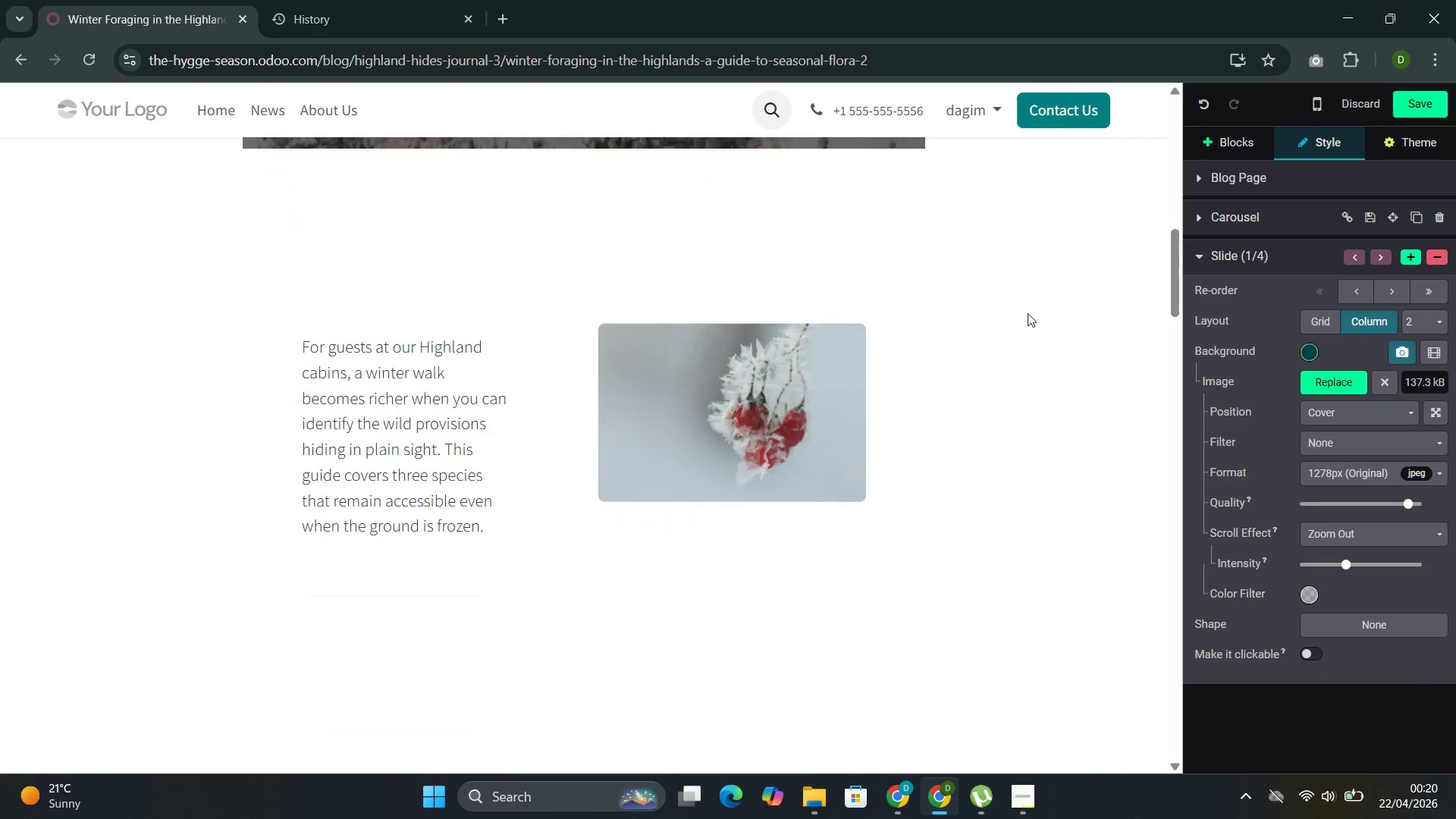 
left_click([827, 271])
 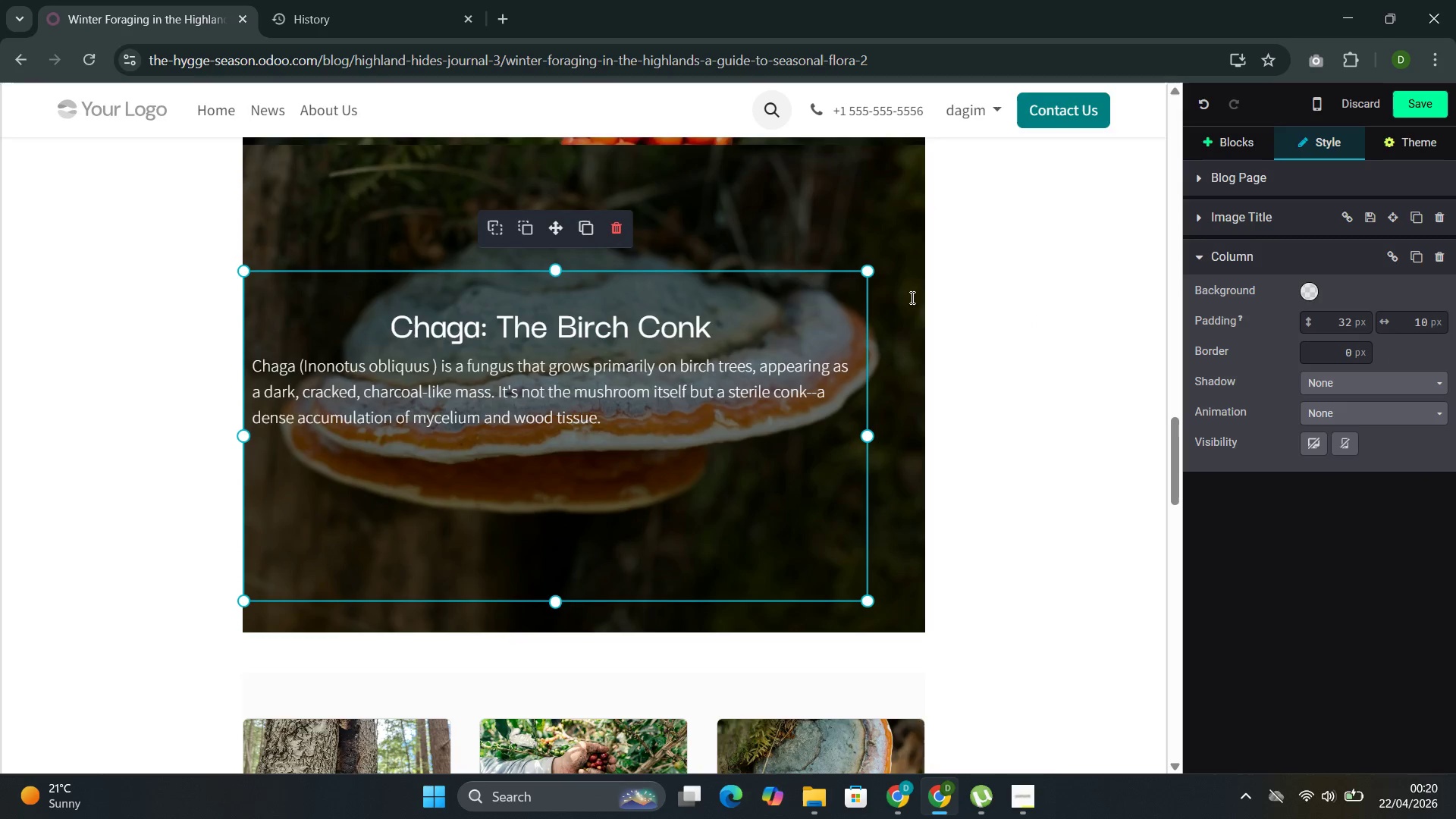 
left_click([759, 228])
 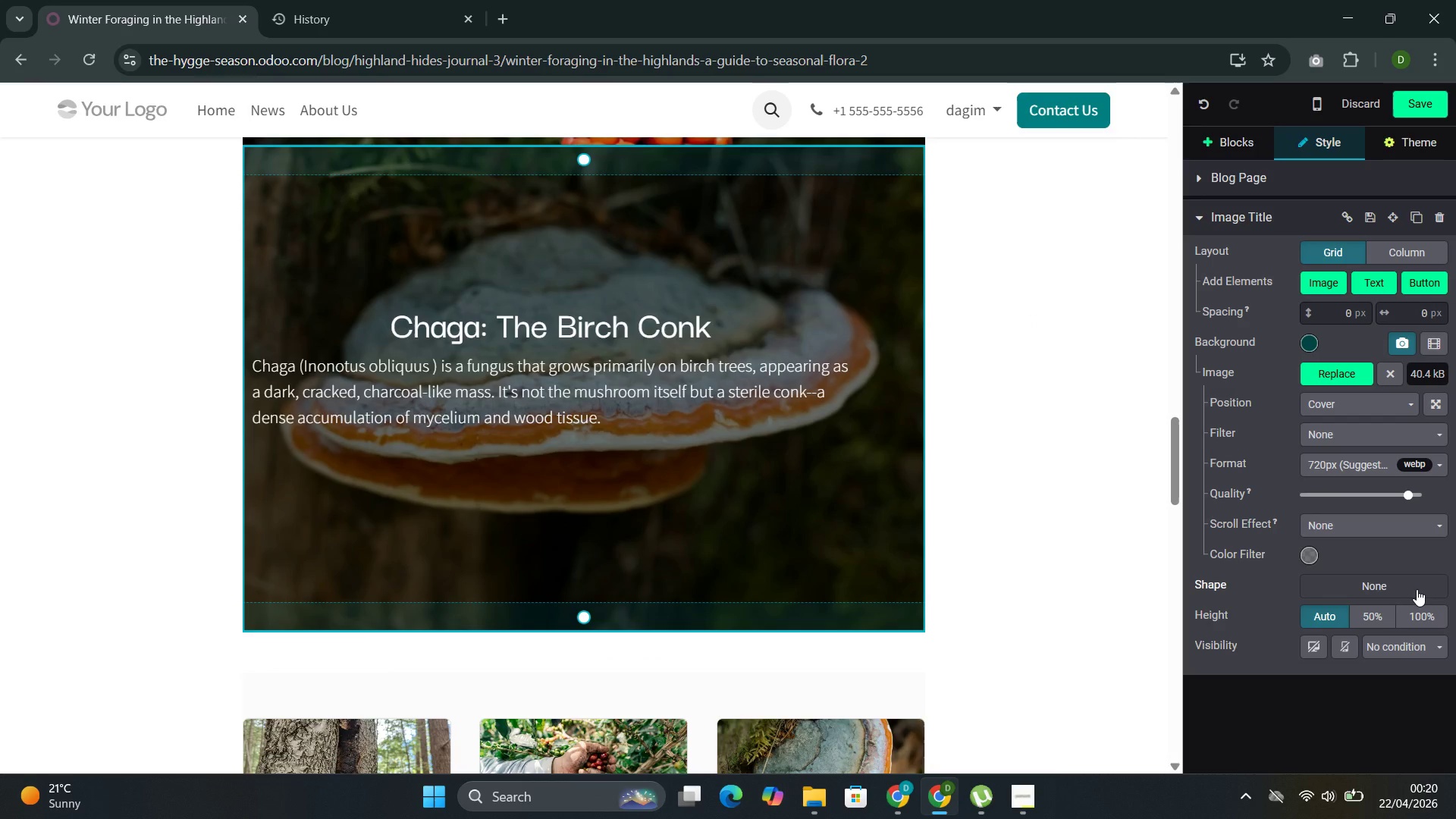 
wait(5.2)
 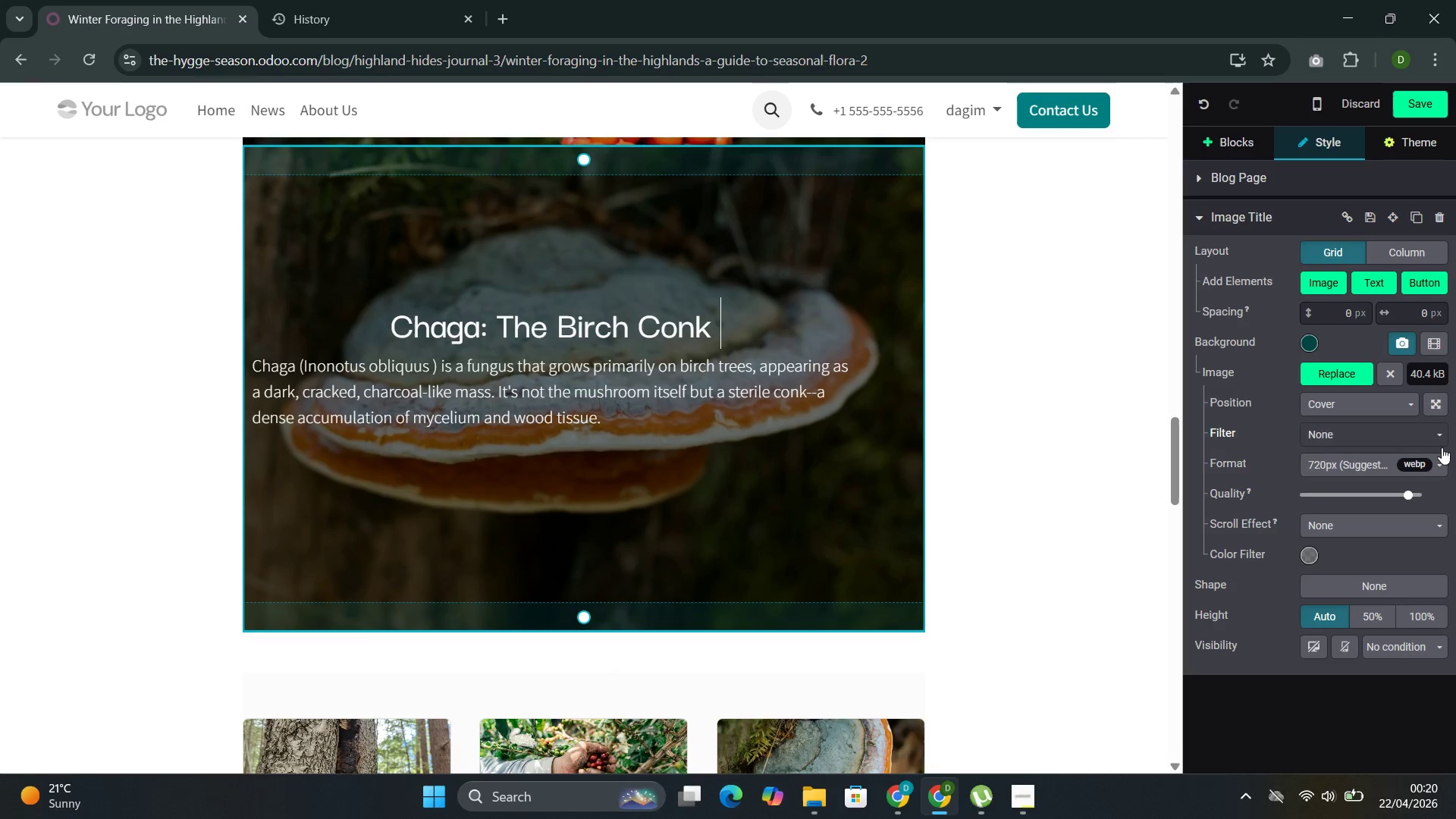 
left_click([1417, 589])
 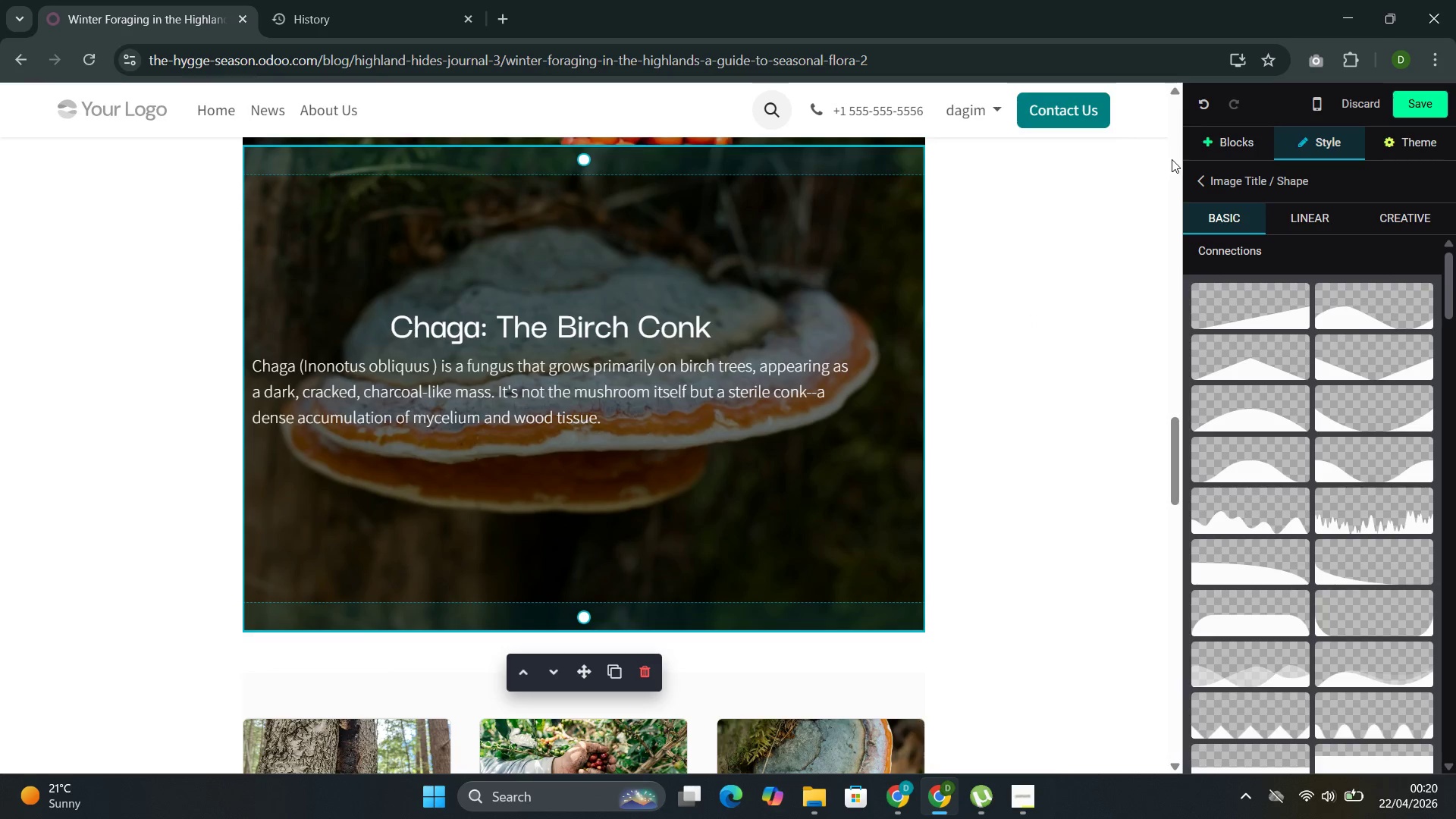 
left_click([1197, 174])
 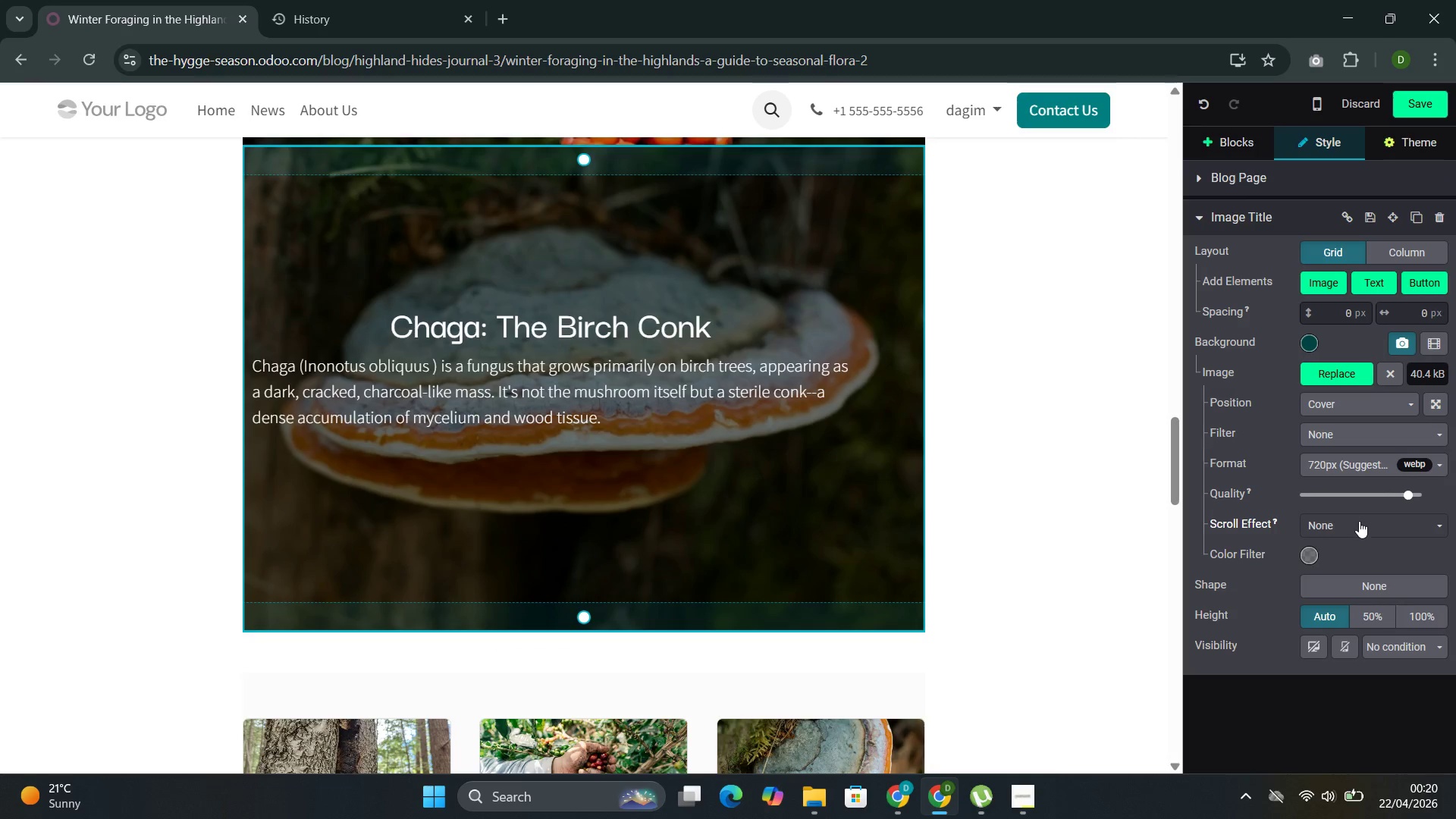 
left_click([1357, 521])
 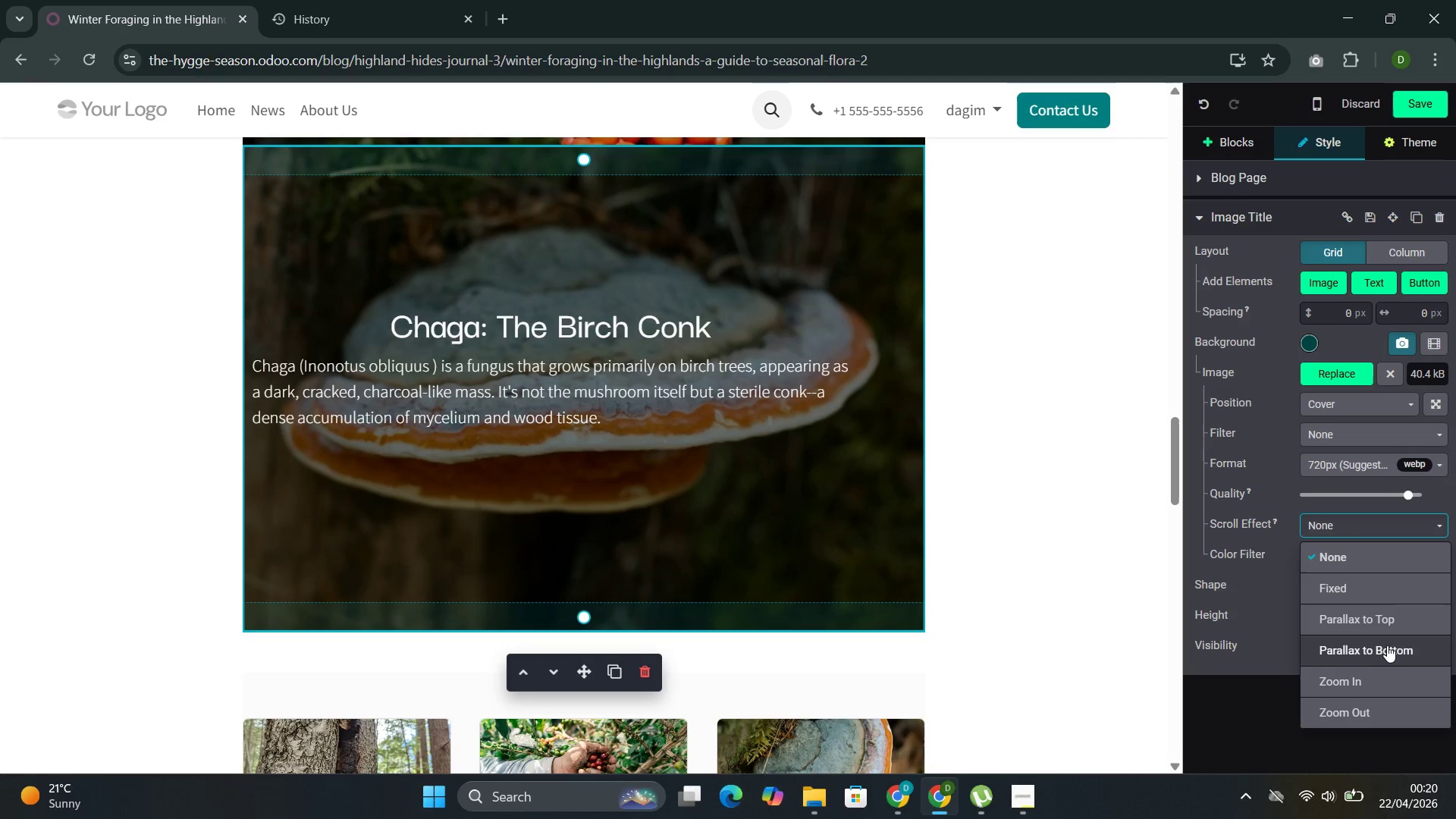 
left_click([1387, 645])
 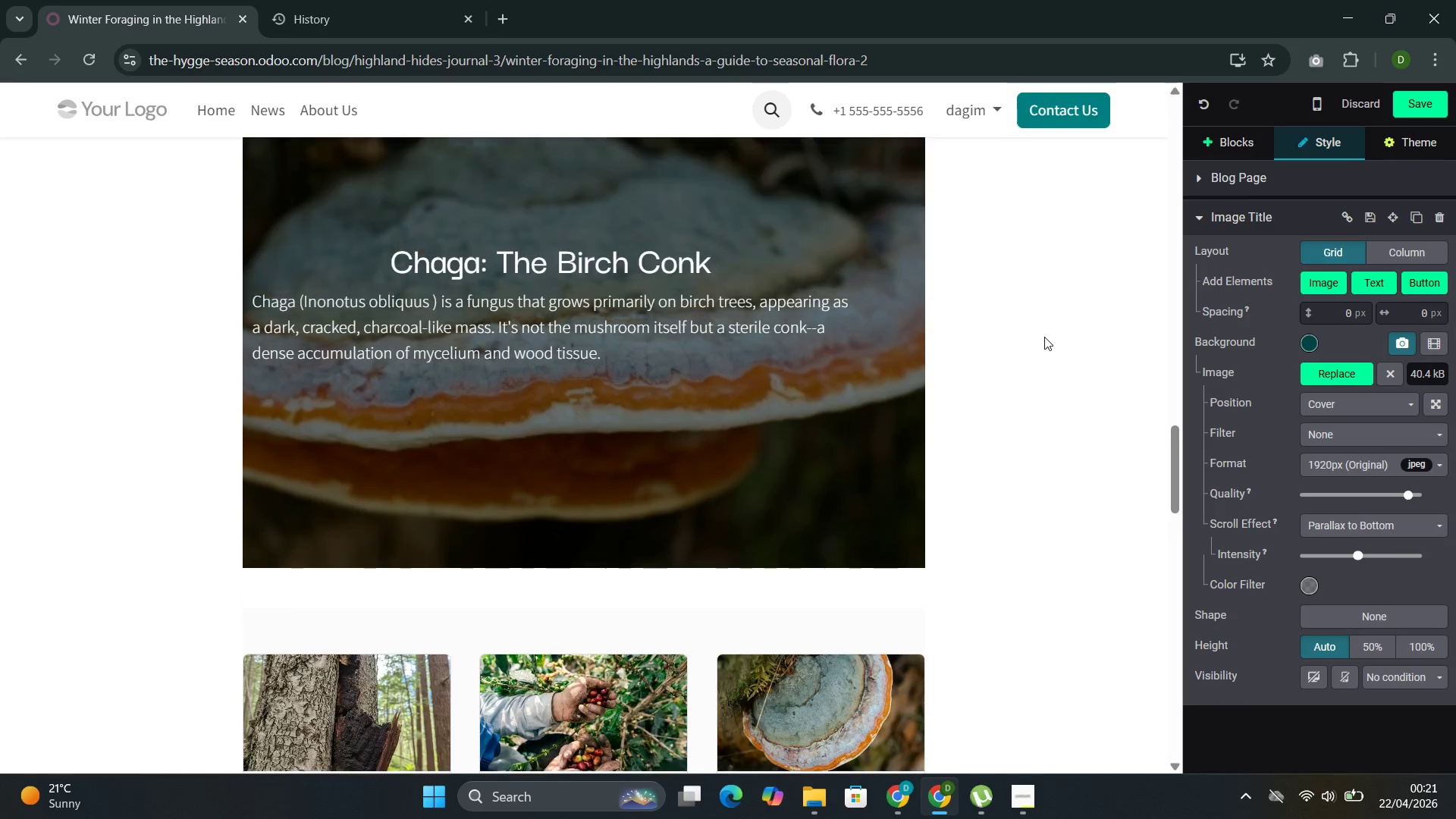 
wait(11.64)
 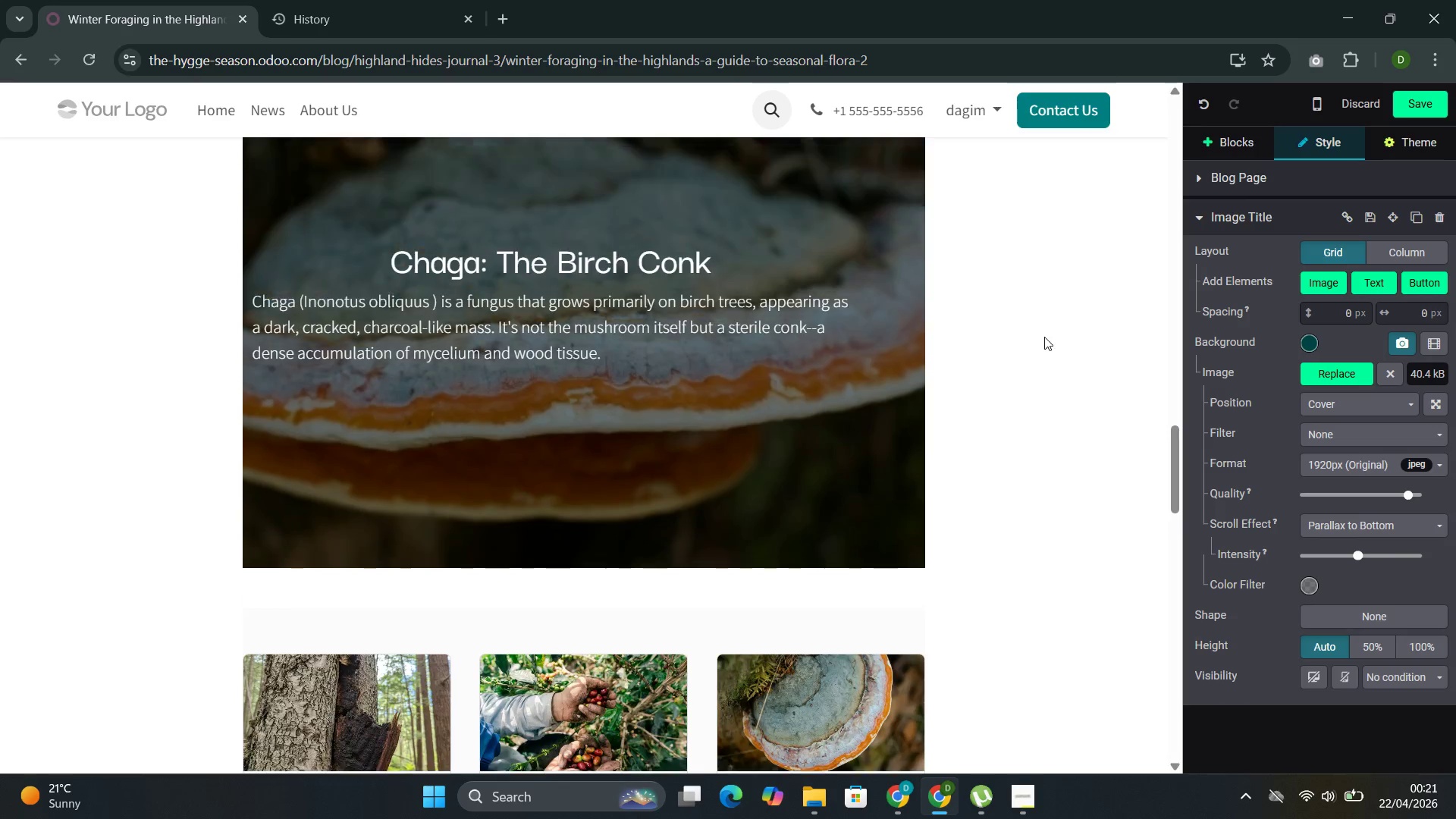 
mouse_move([1355, 546])
 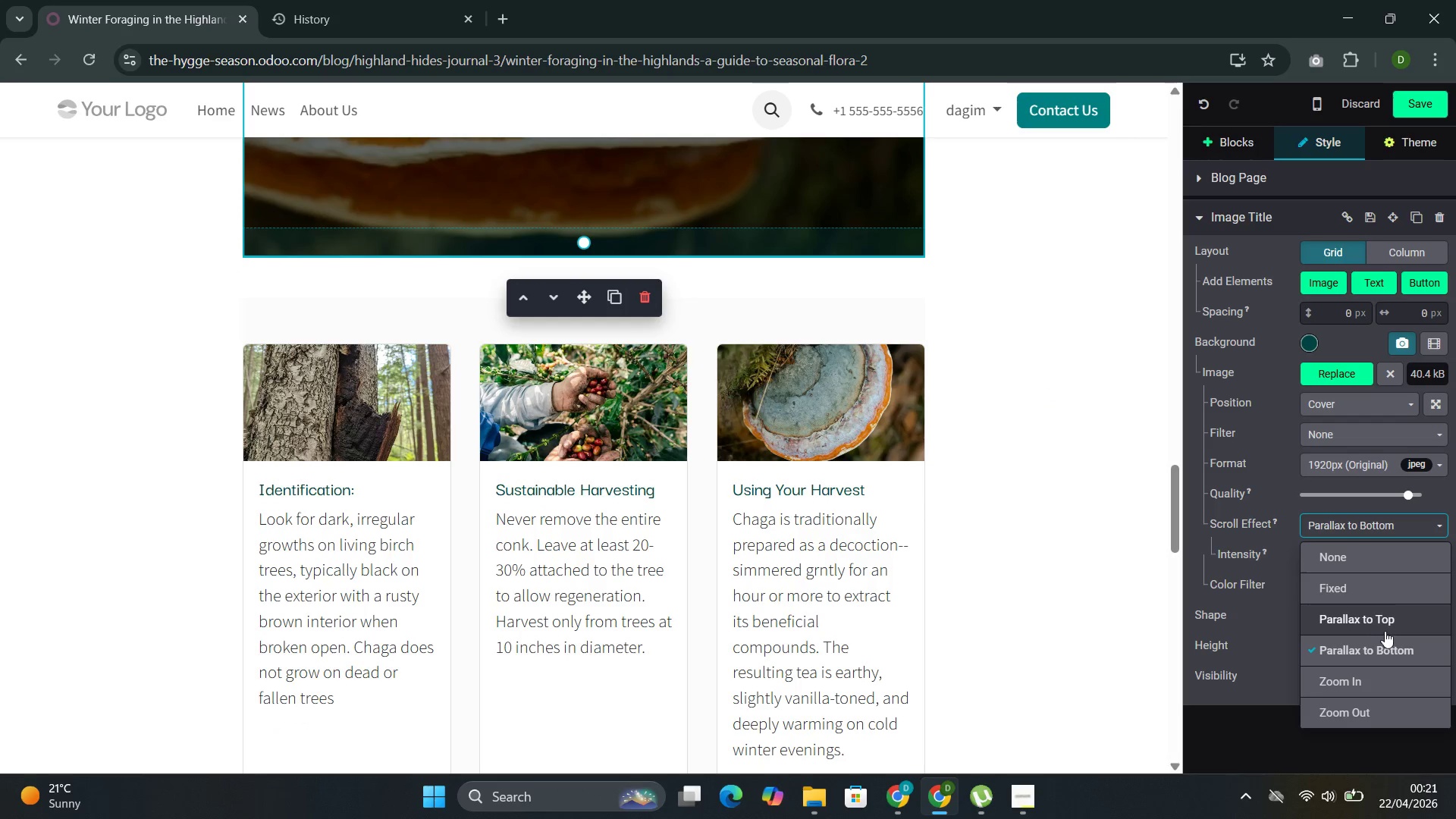 
left_click([1387, 623])
 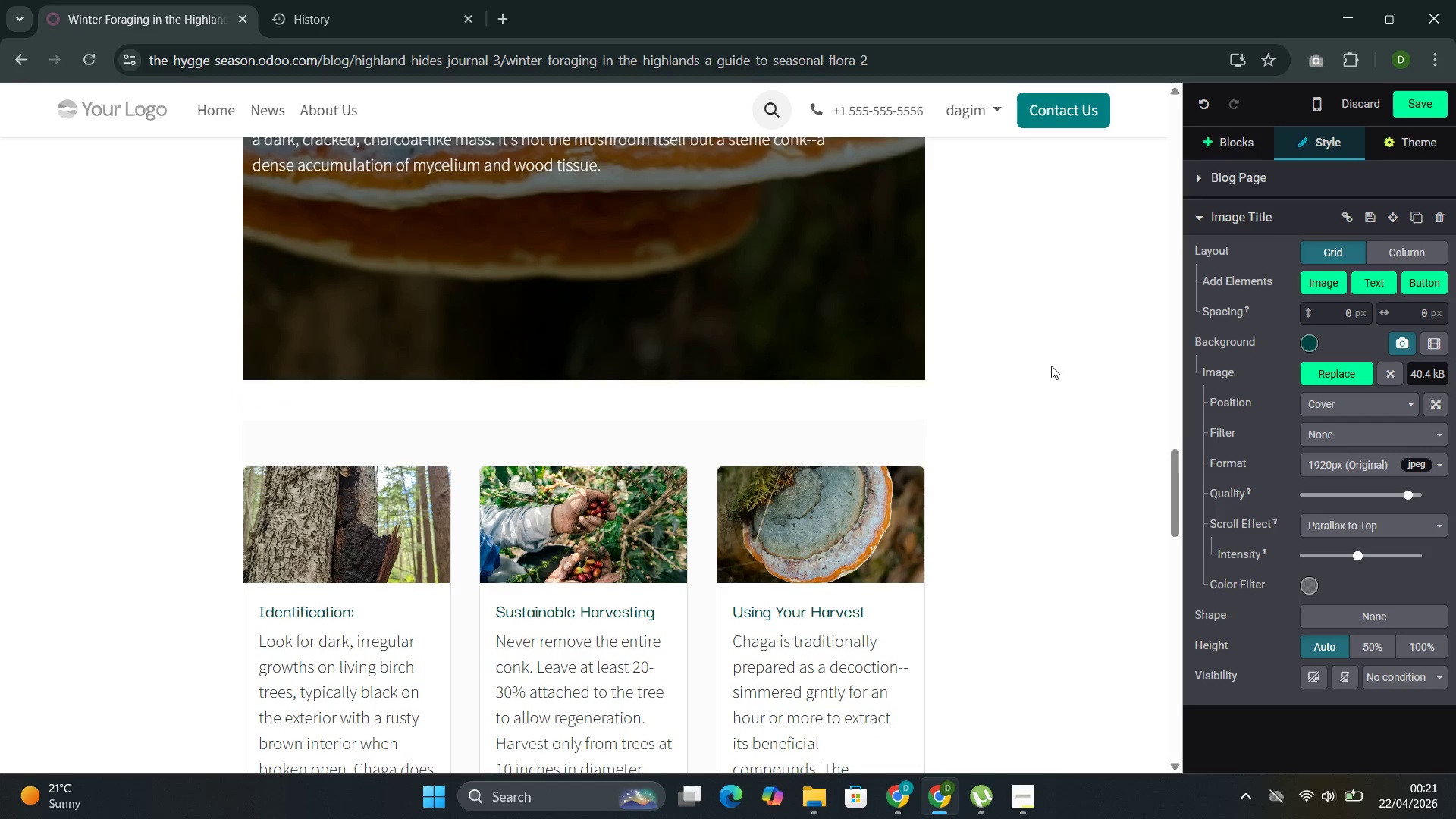 
wait(11.62)
 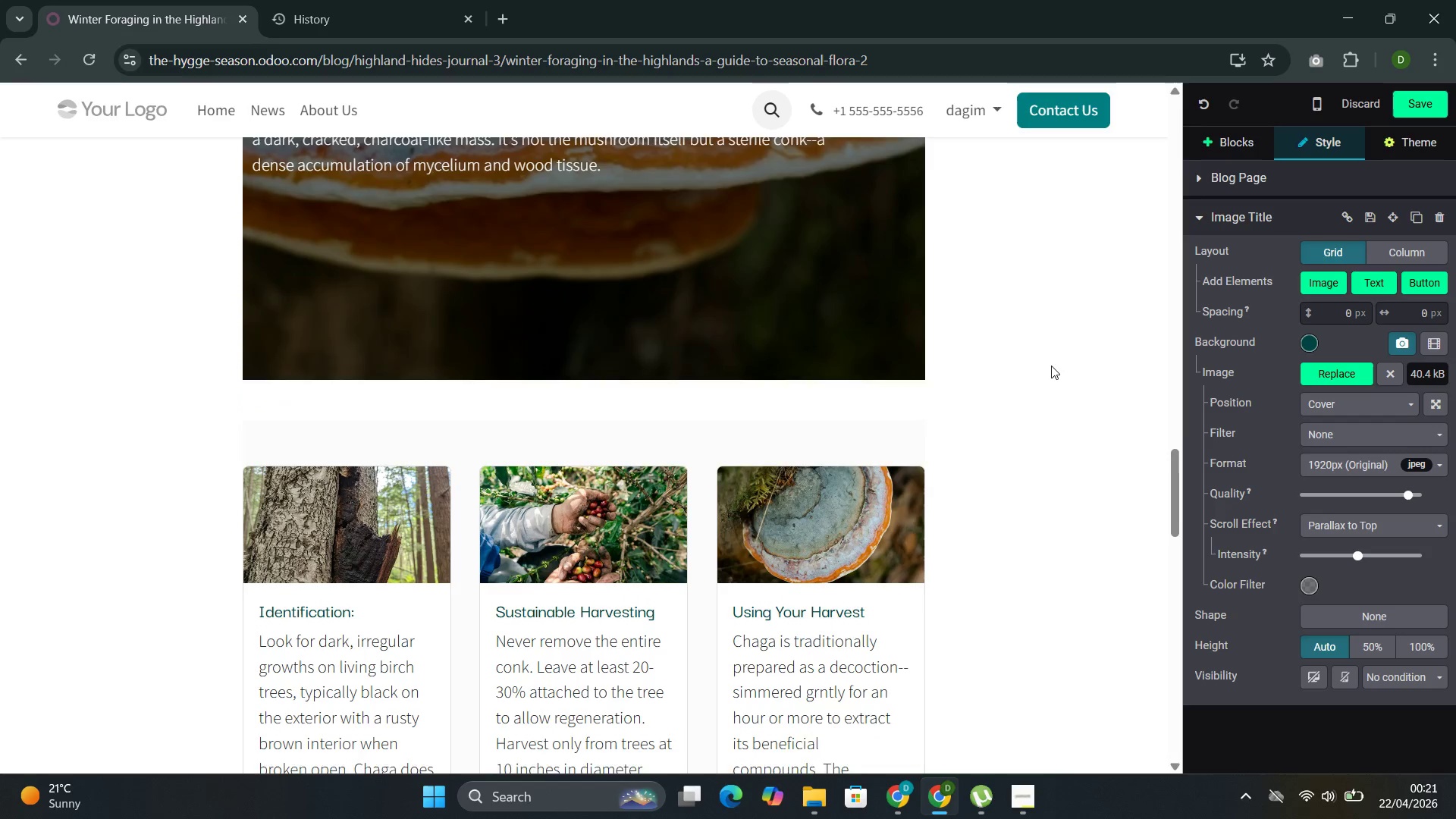 
left_click([1346, 699])
 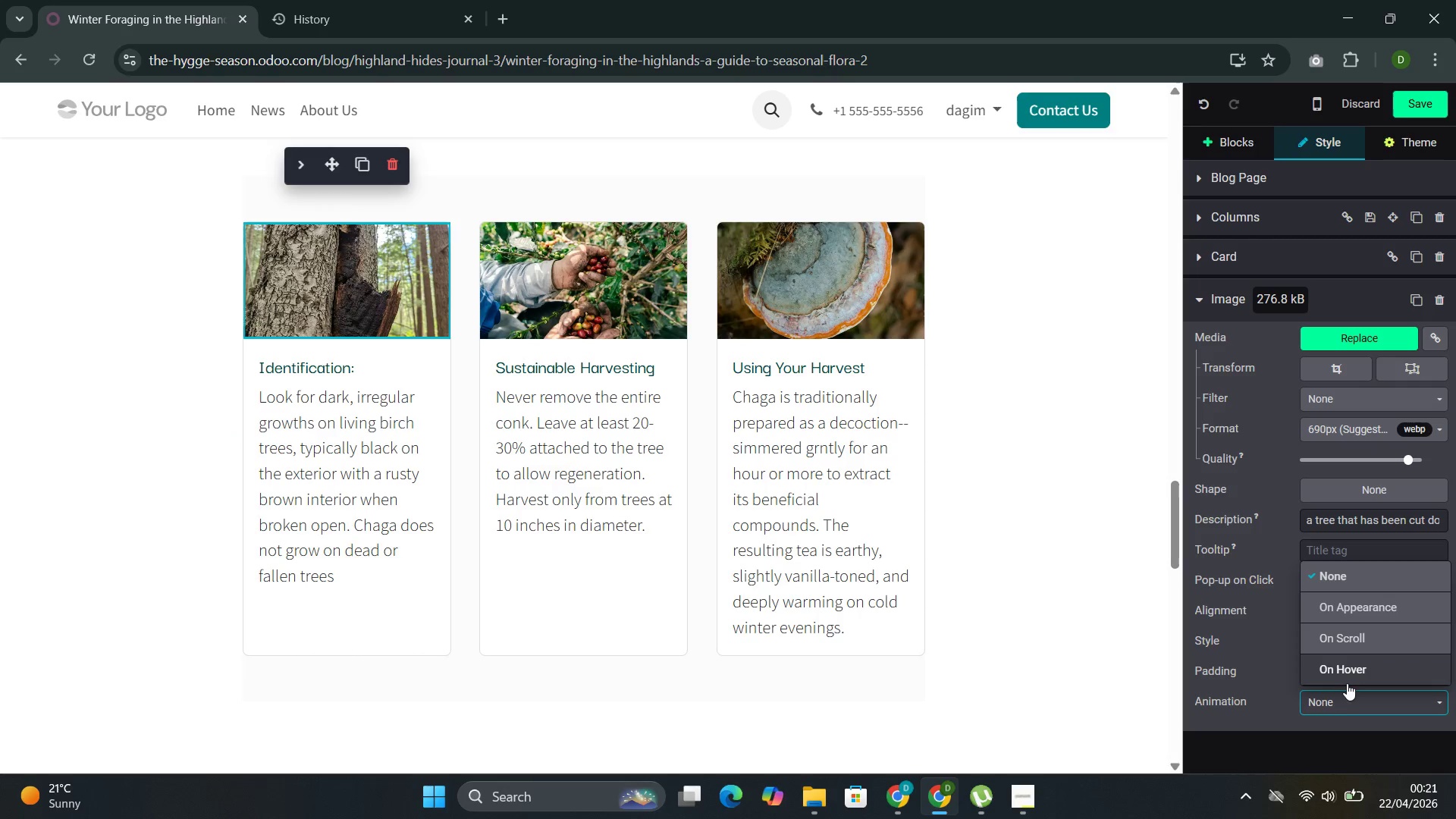 
left_click([1354, 673])
 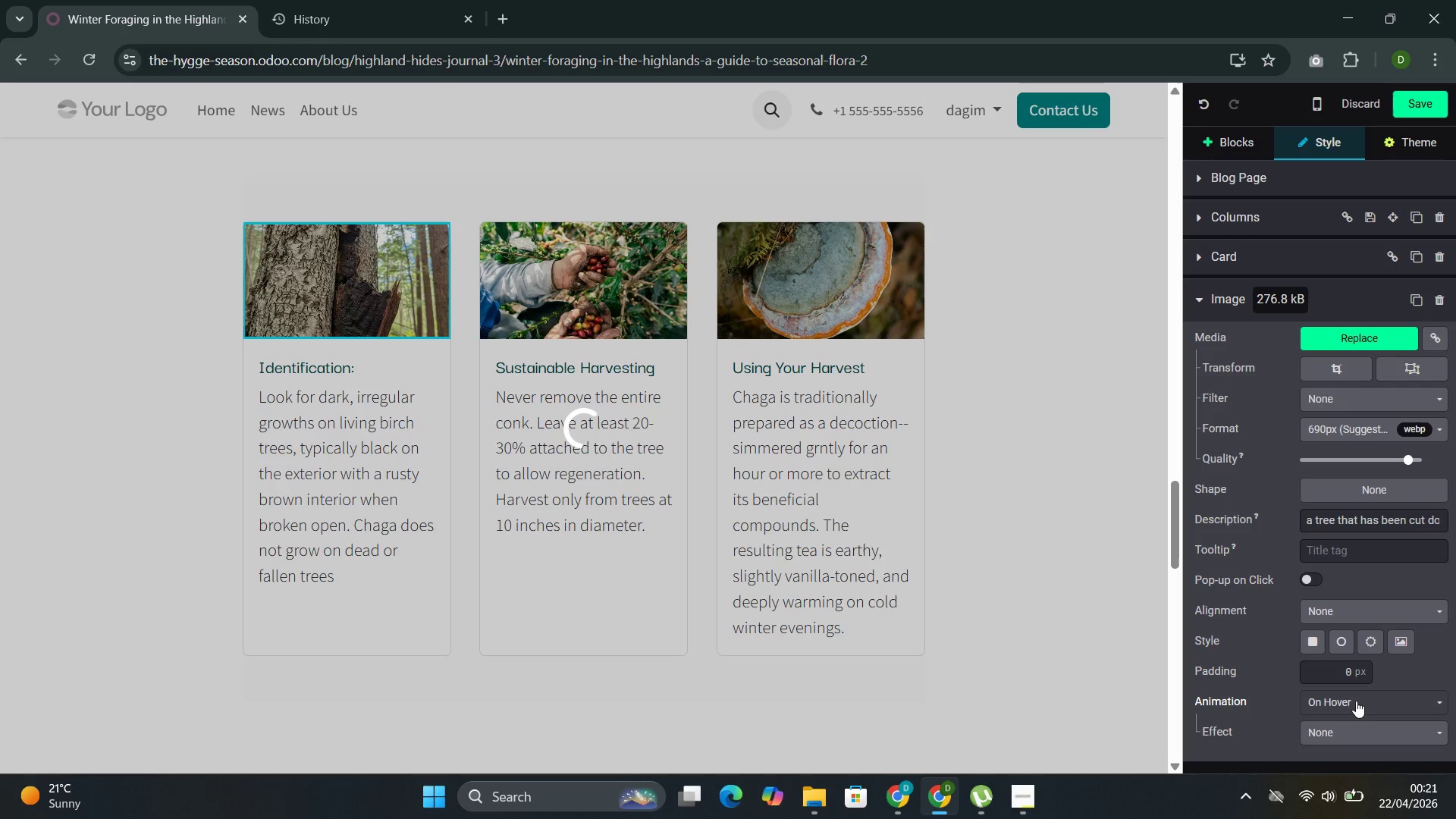 
mouse_move([1362, 690])
 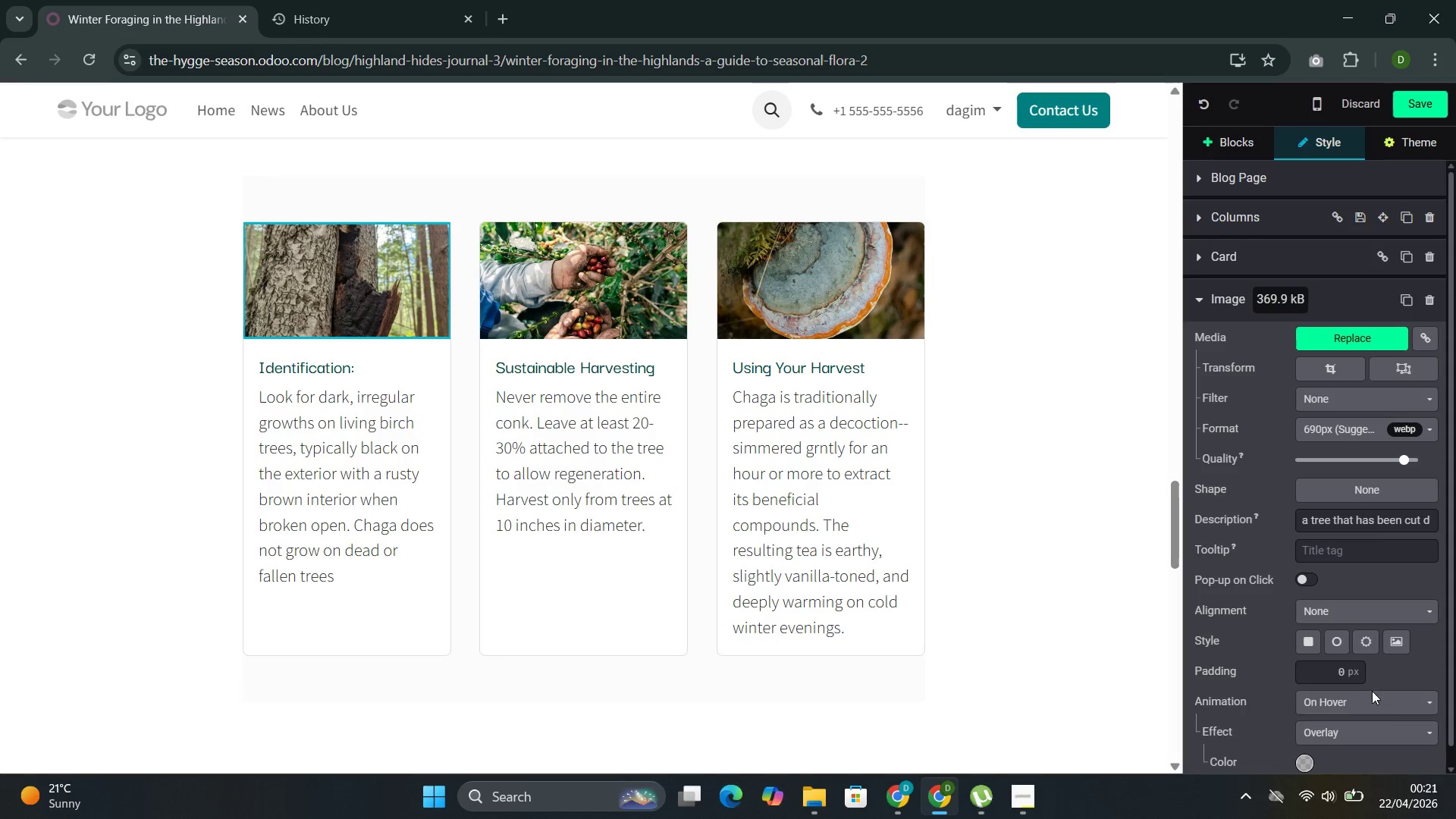 
mouse_move([1379, 686])
 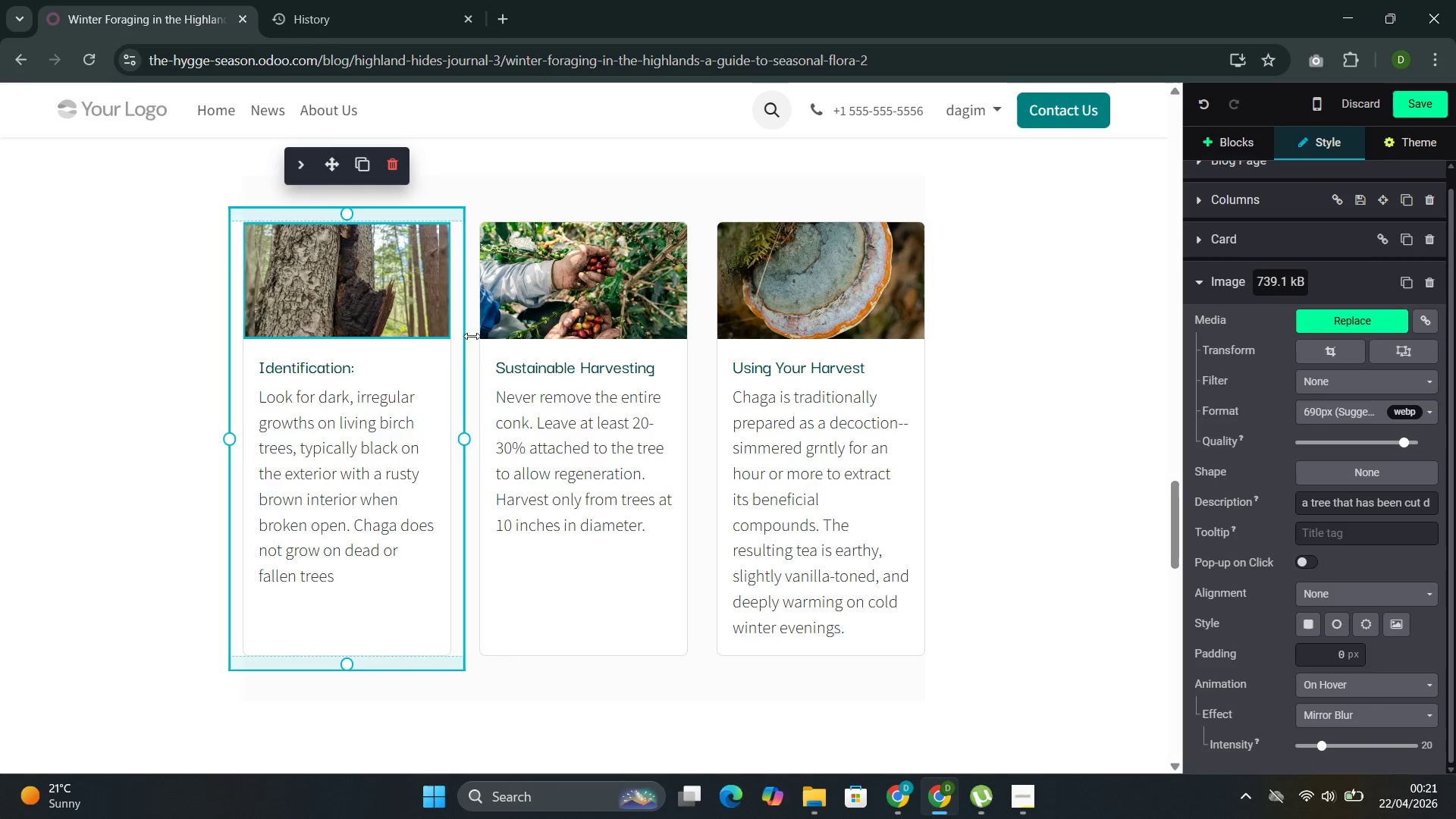 
wait(8.13)
 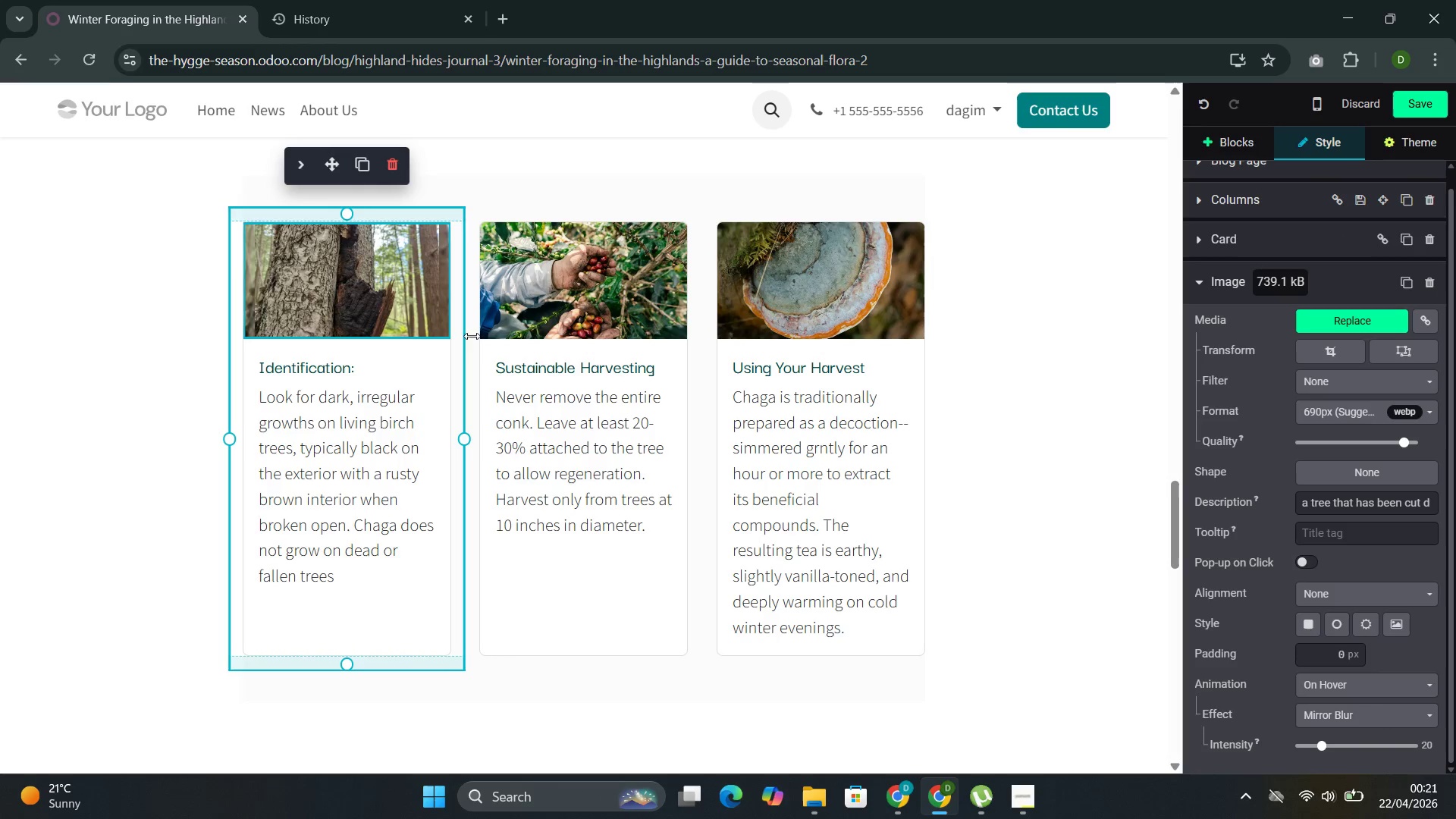 
left_click([1318, 702])
 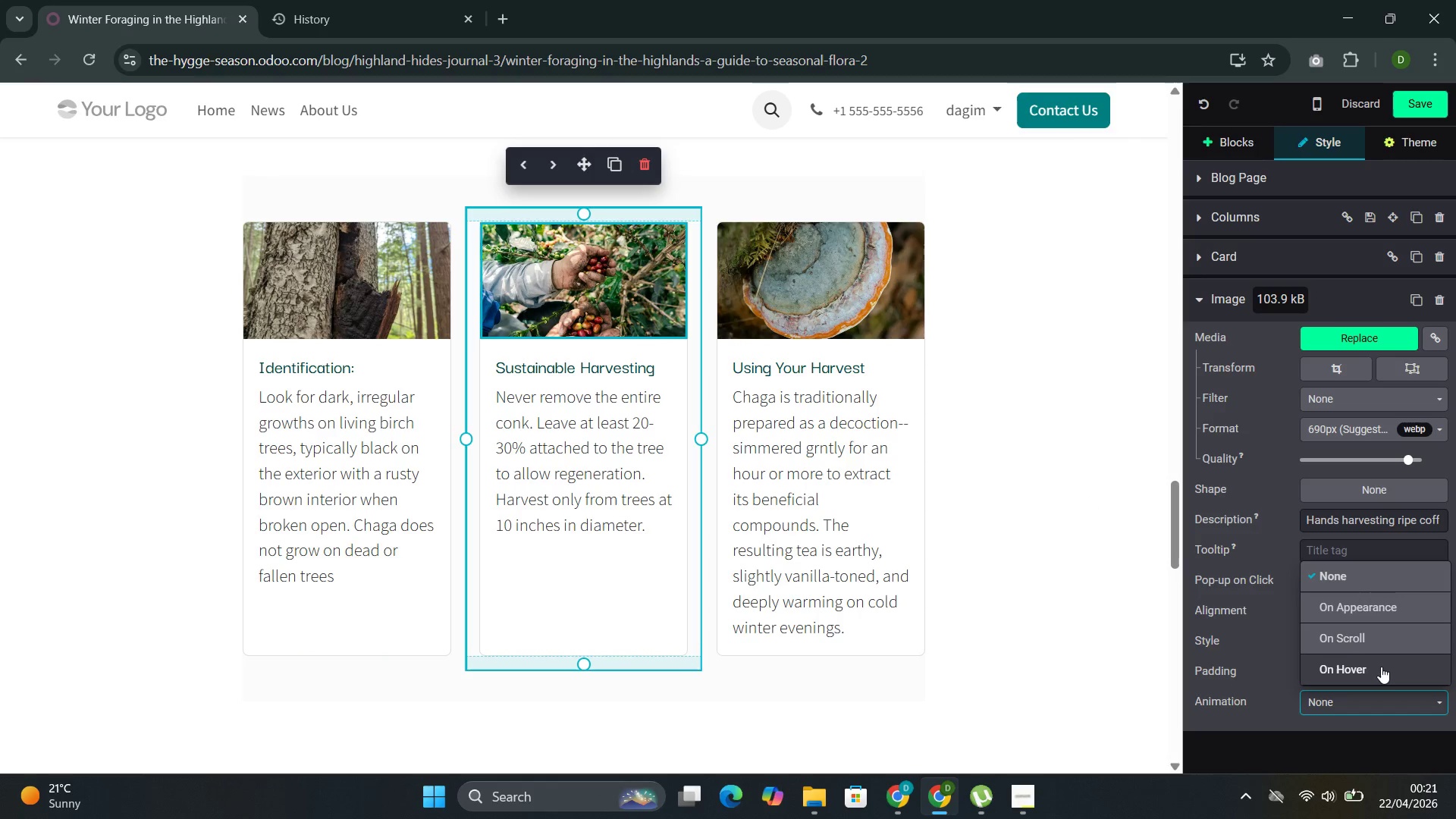 
mouse_move([1341, 701])
 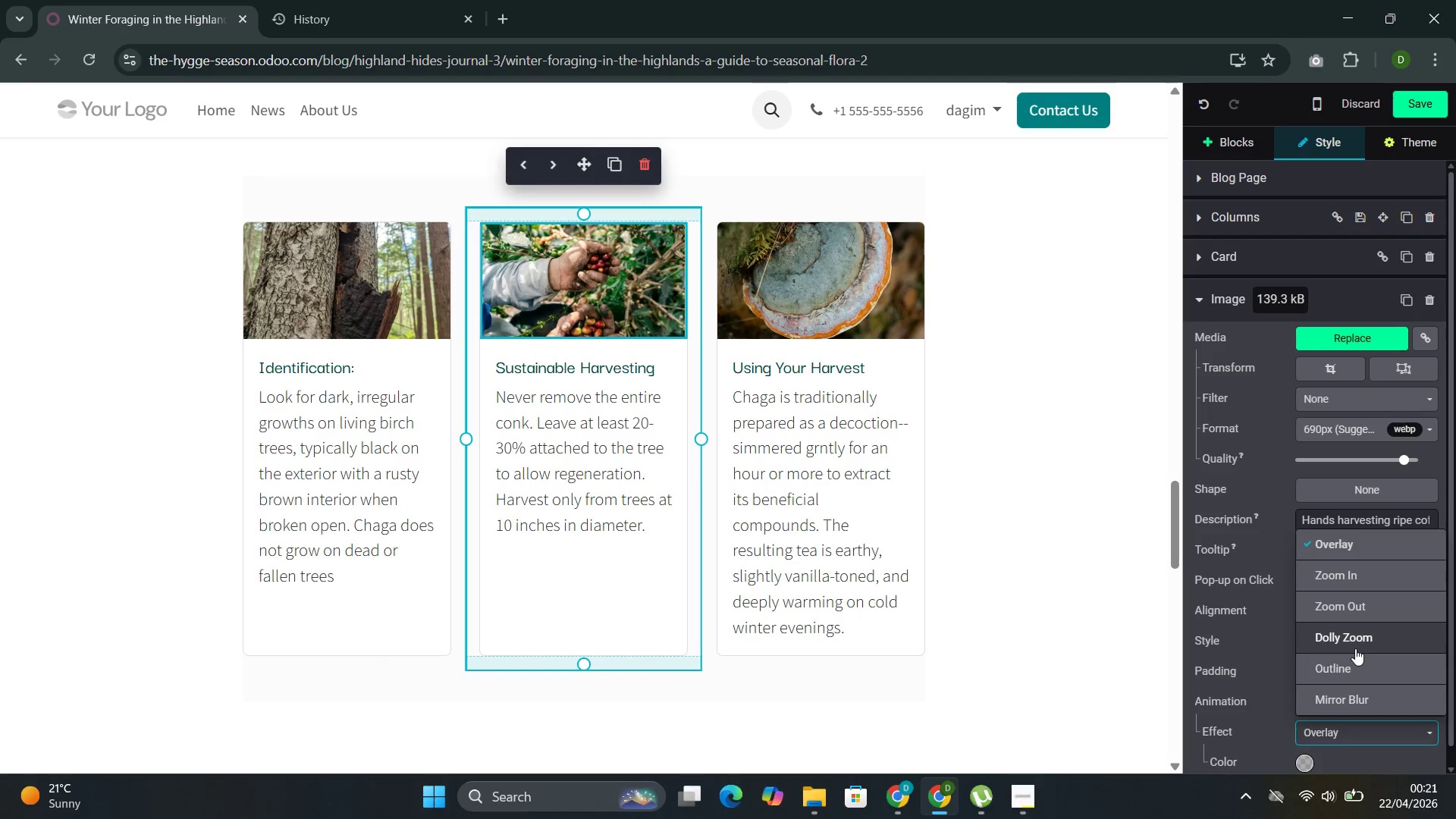 
left_click([1355, 648])
 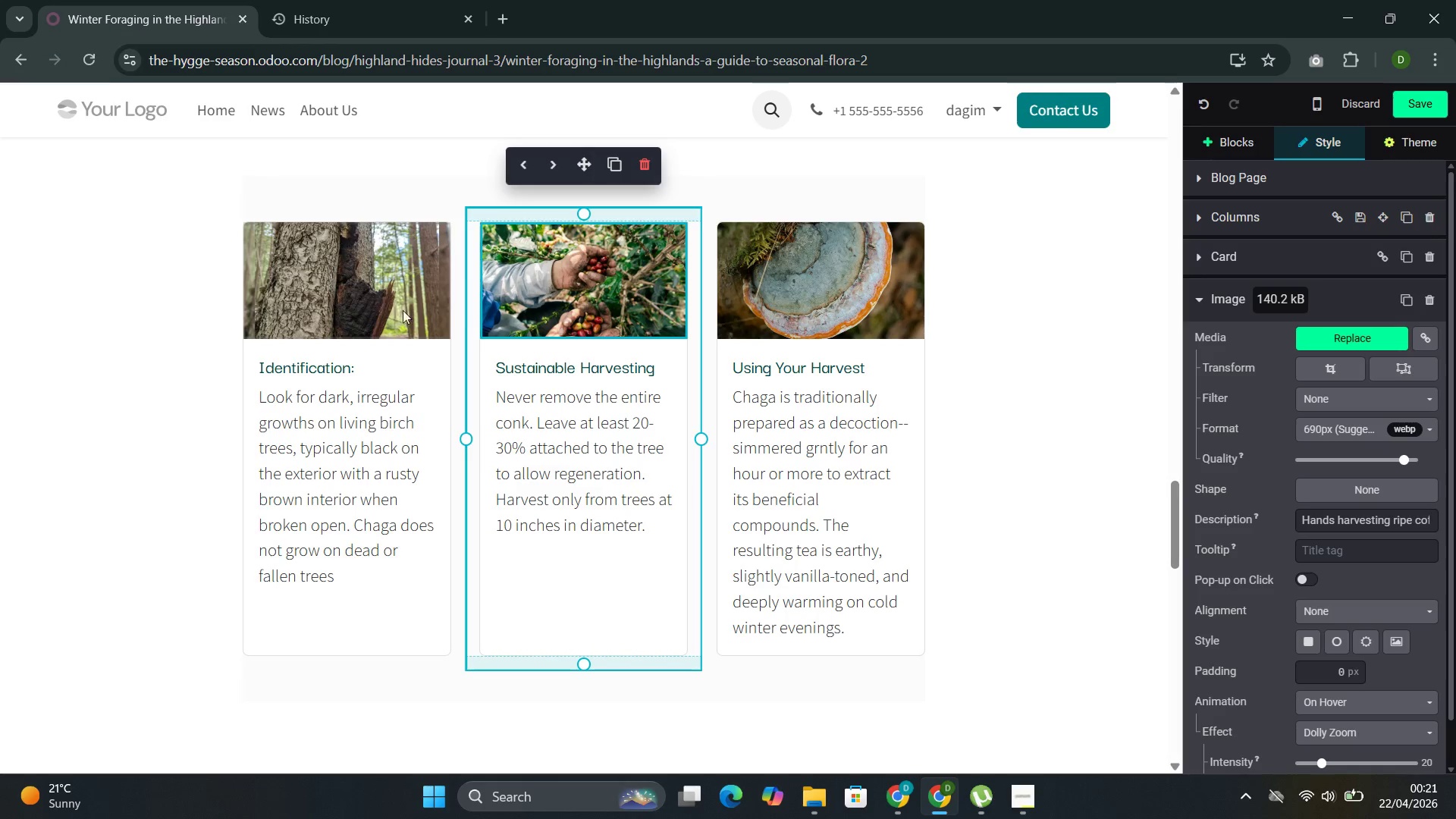 
wait(5.02)
 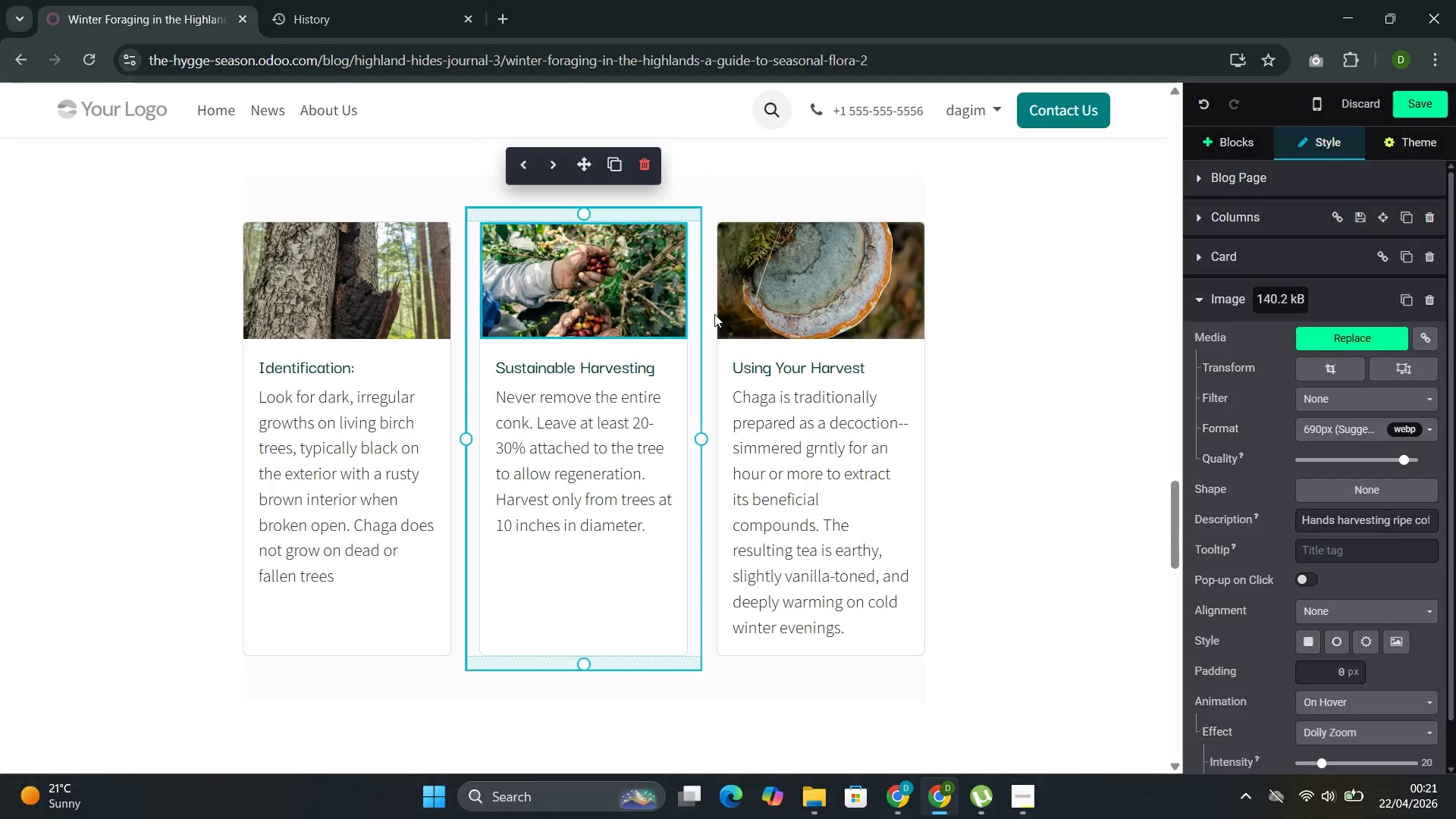 
left_click([386, 301])
 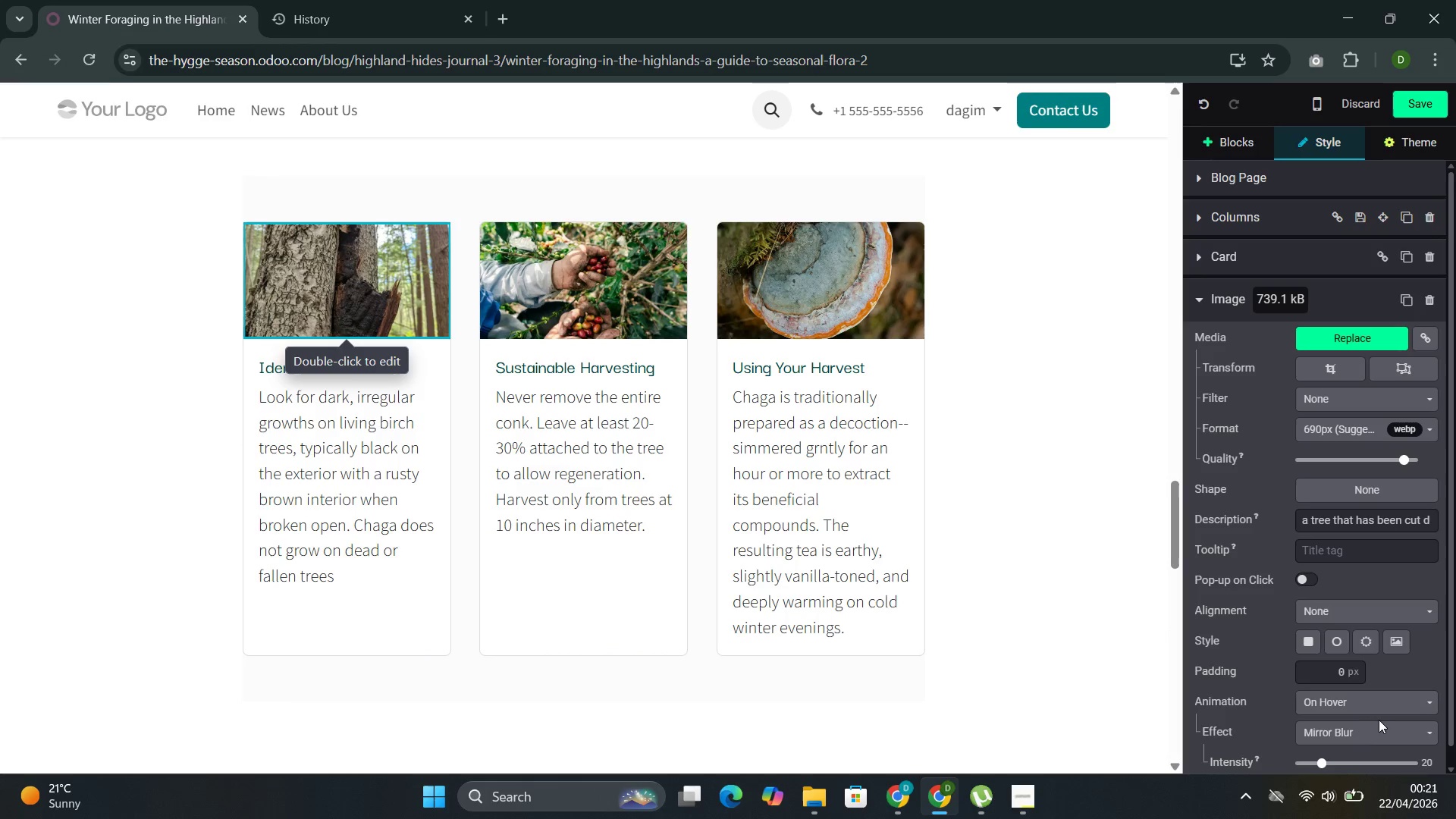 
left_click([1379, 725])
 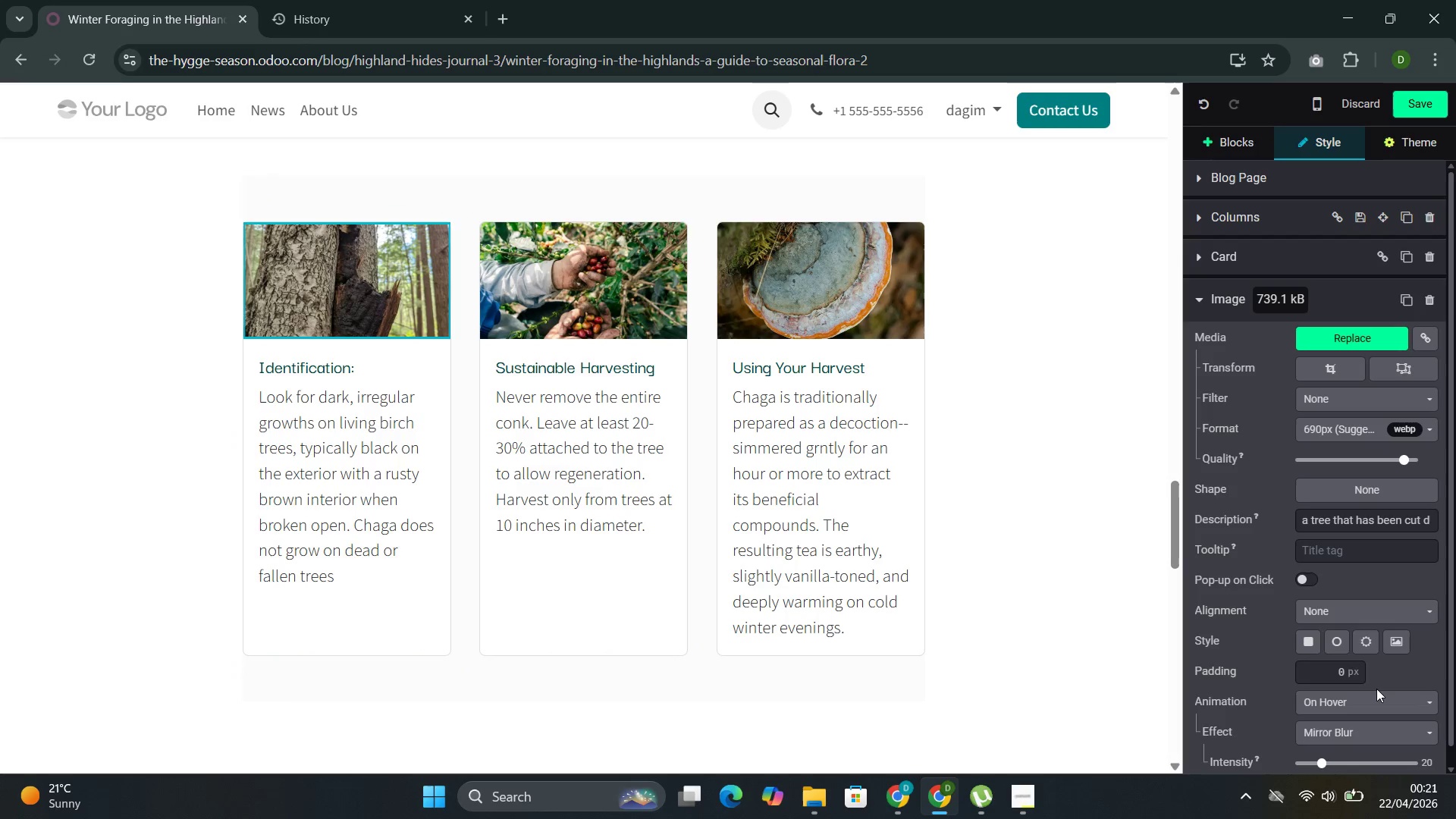 
mouse_move([1376, 714])
 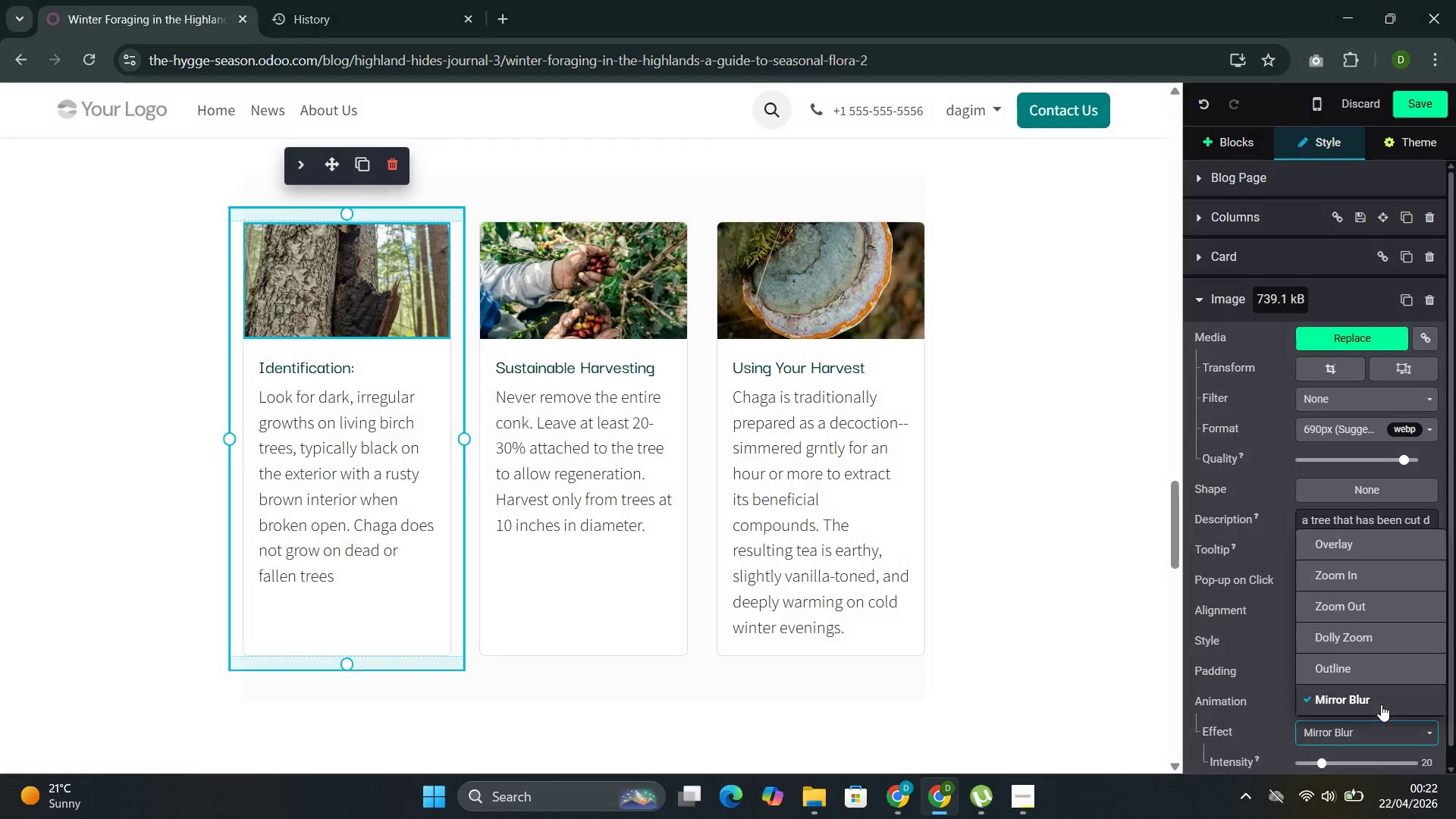 
left_click([1381, 704])
 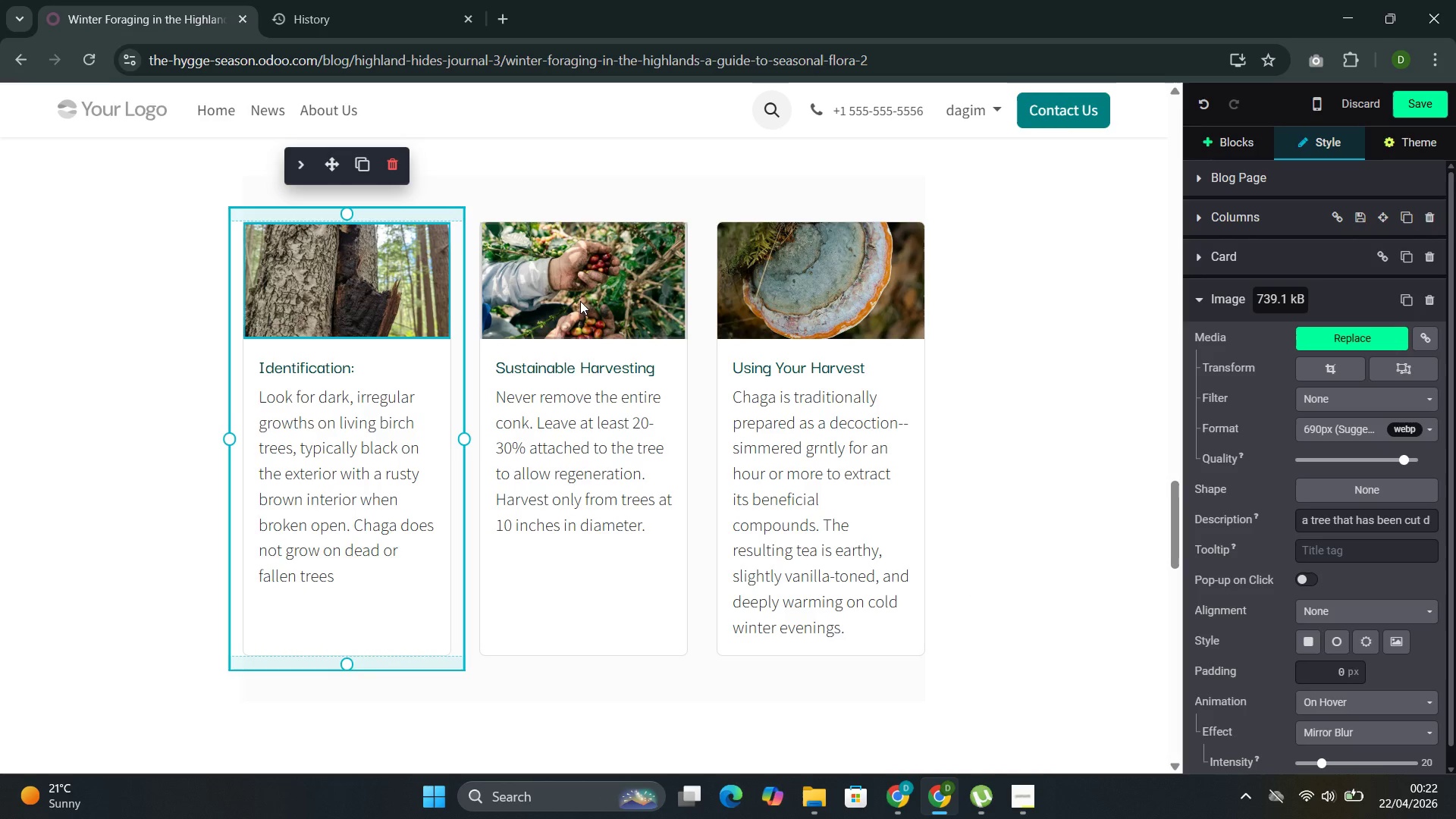 
left_click([827, 265])
 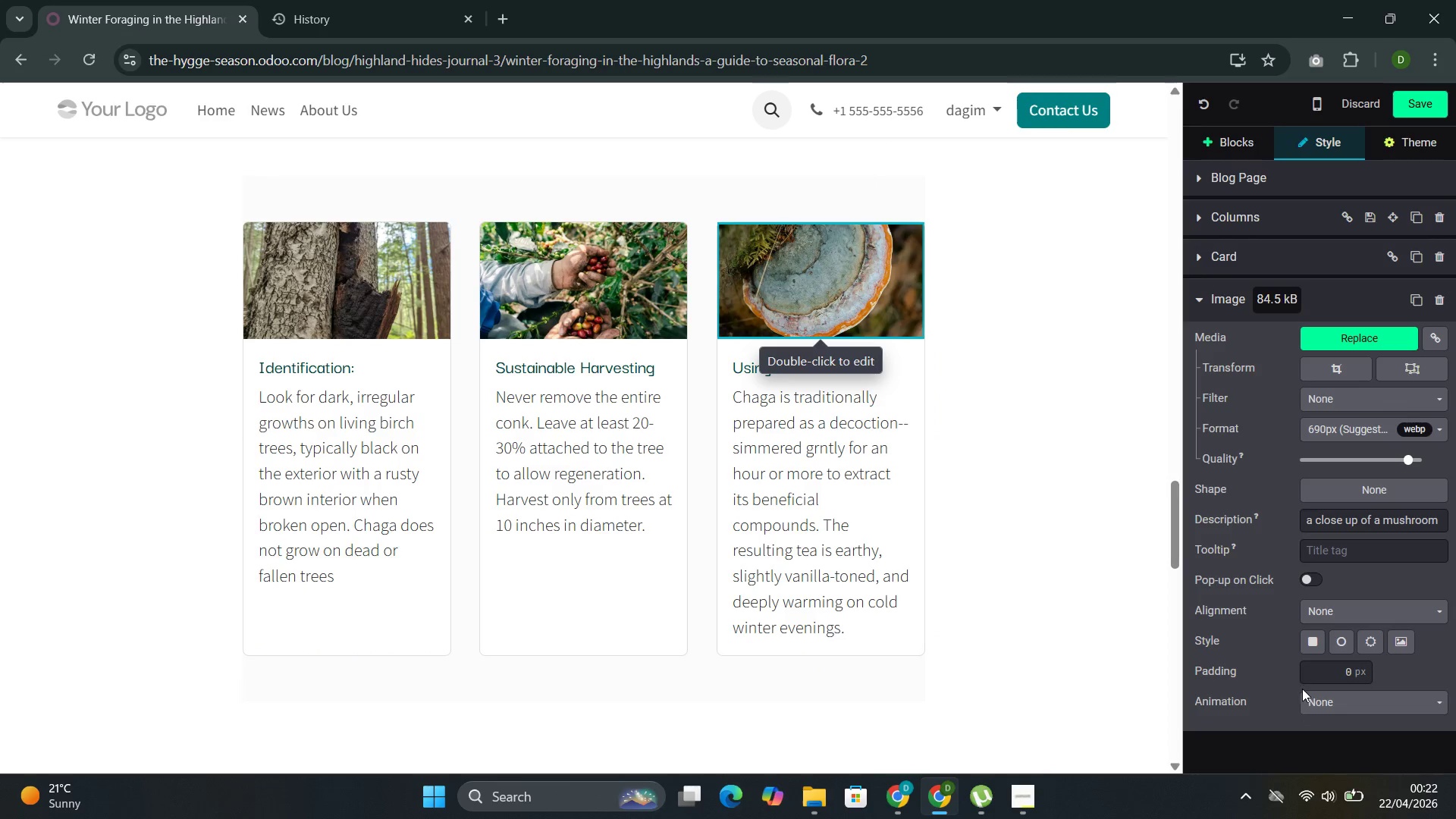 
left_click([1302, 695])
 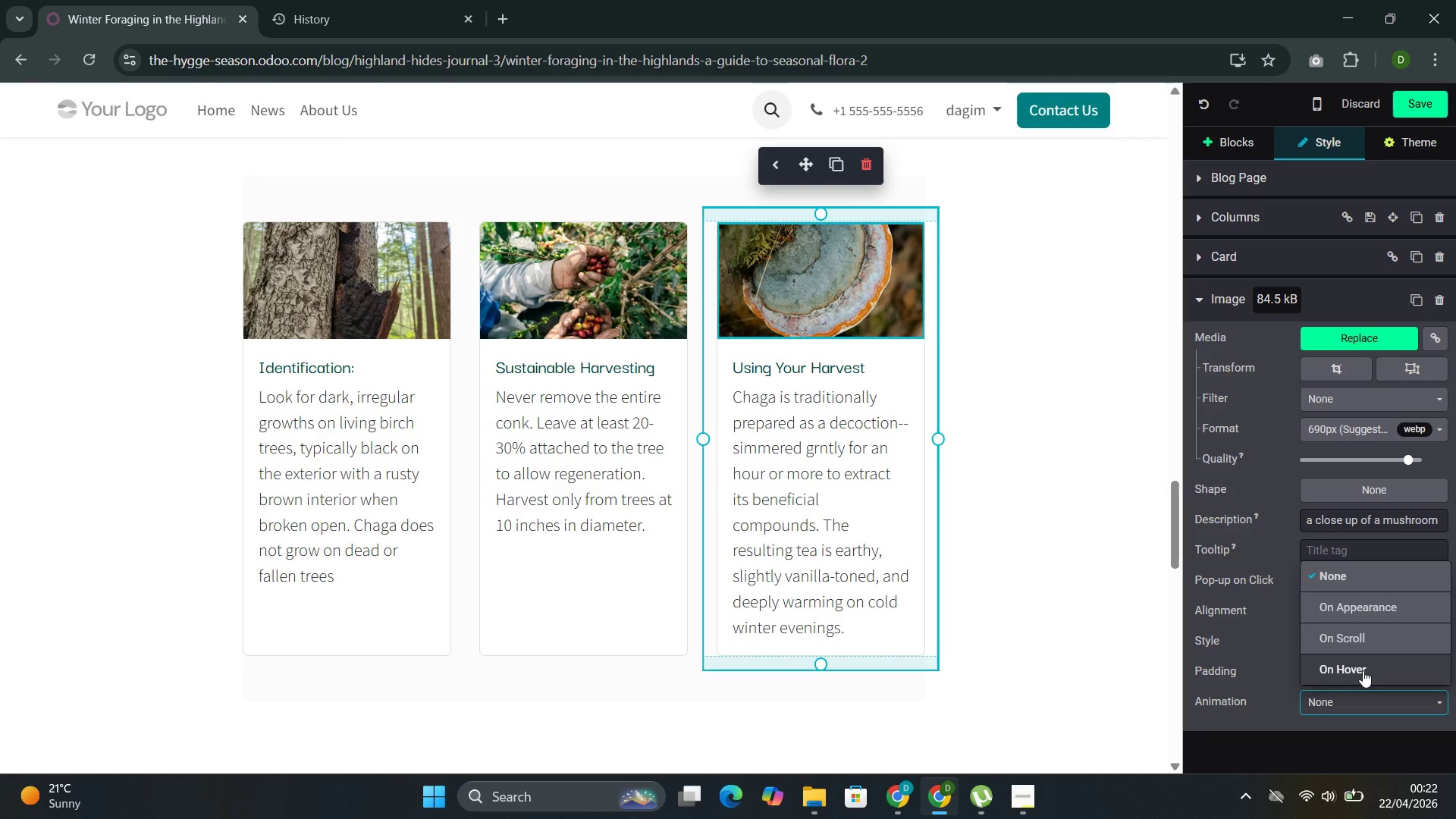 
left_click([1363, 671])
 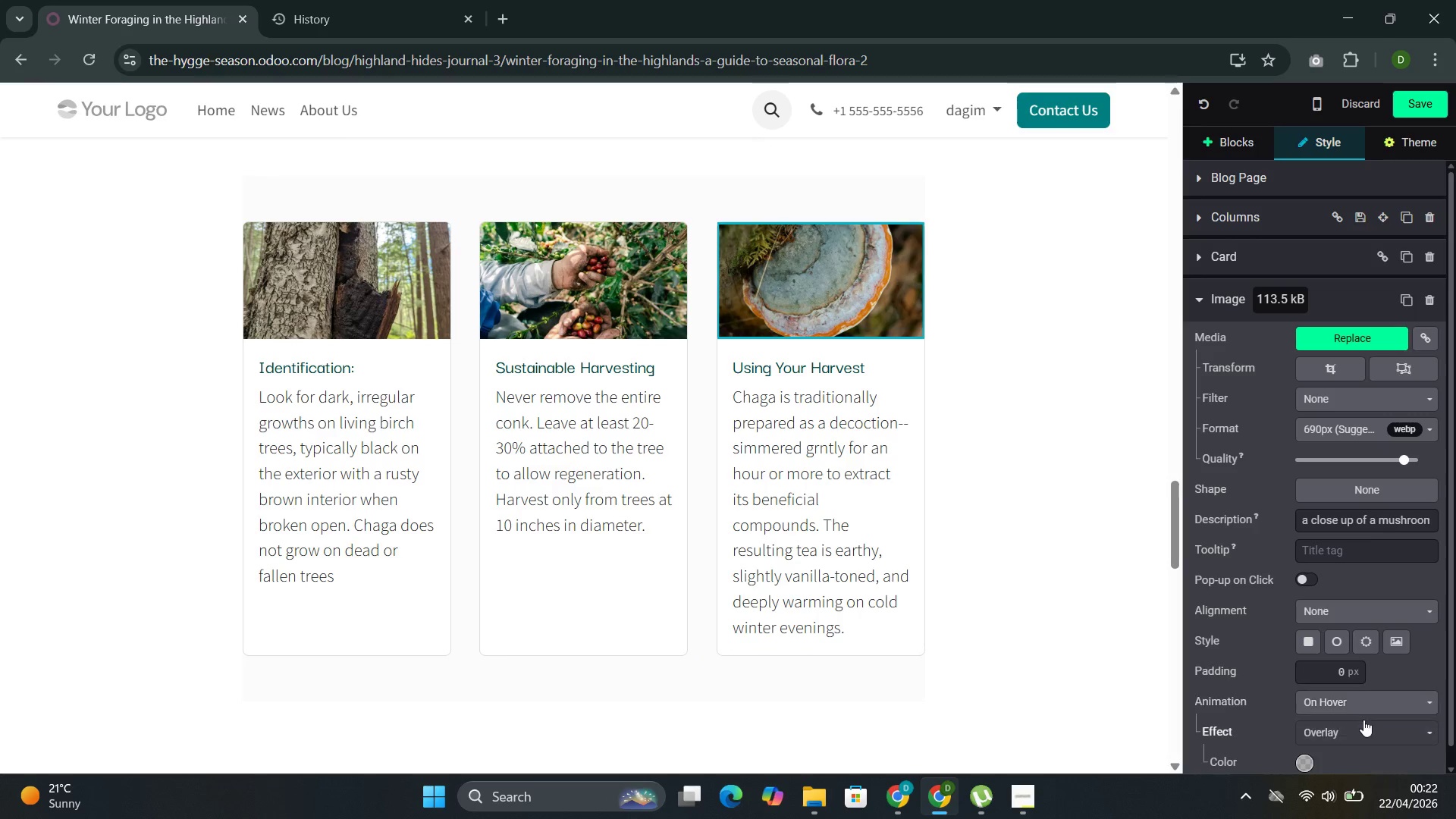 
left_click([1363, 723])
 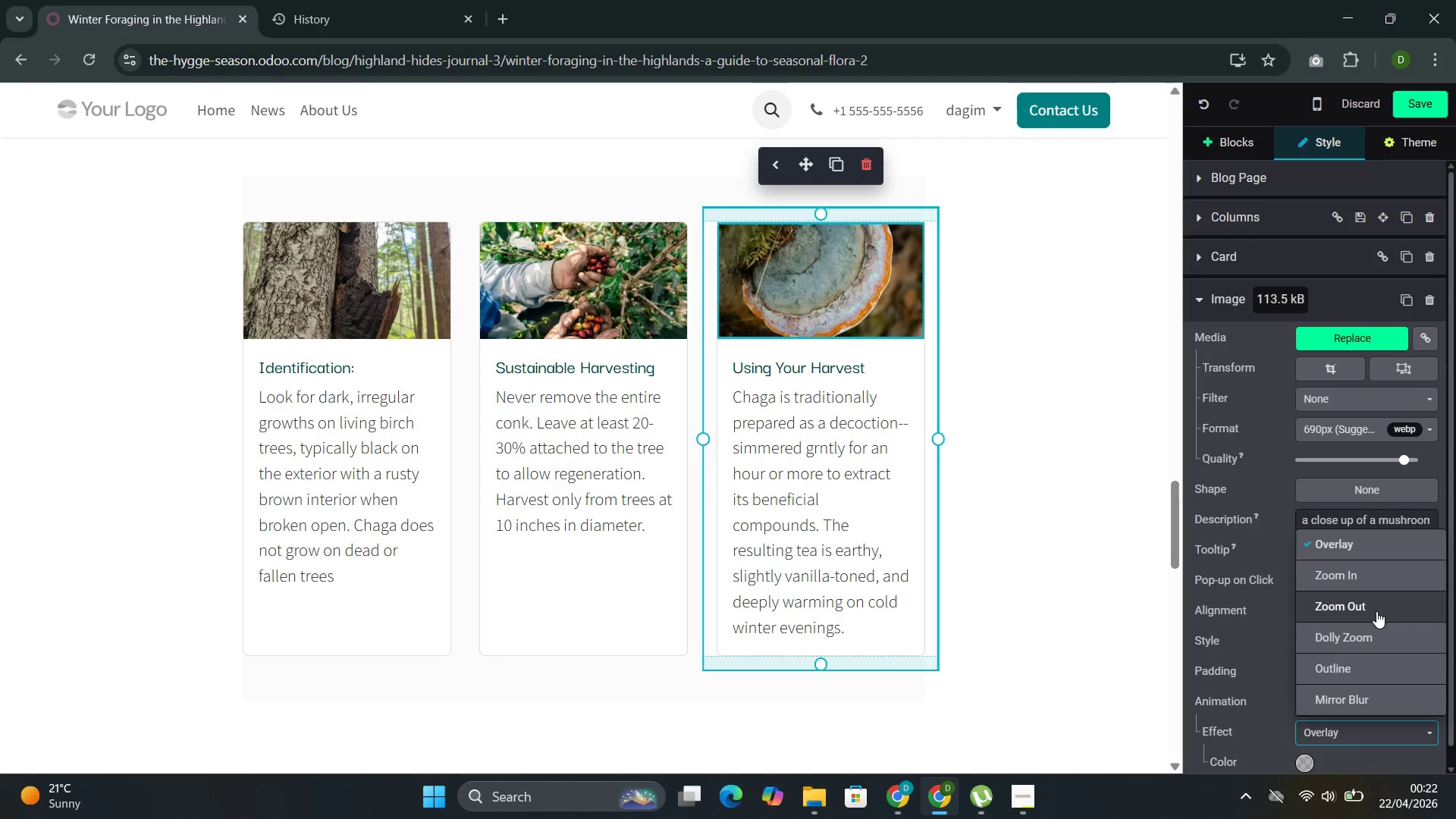 
left_click([1376, 629])
 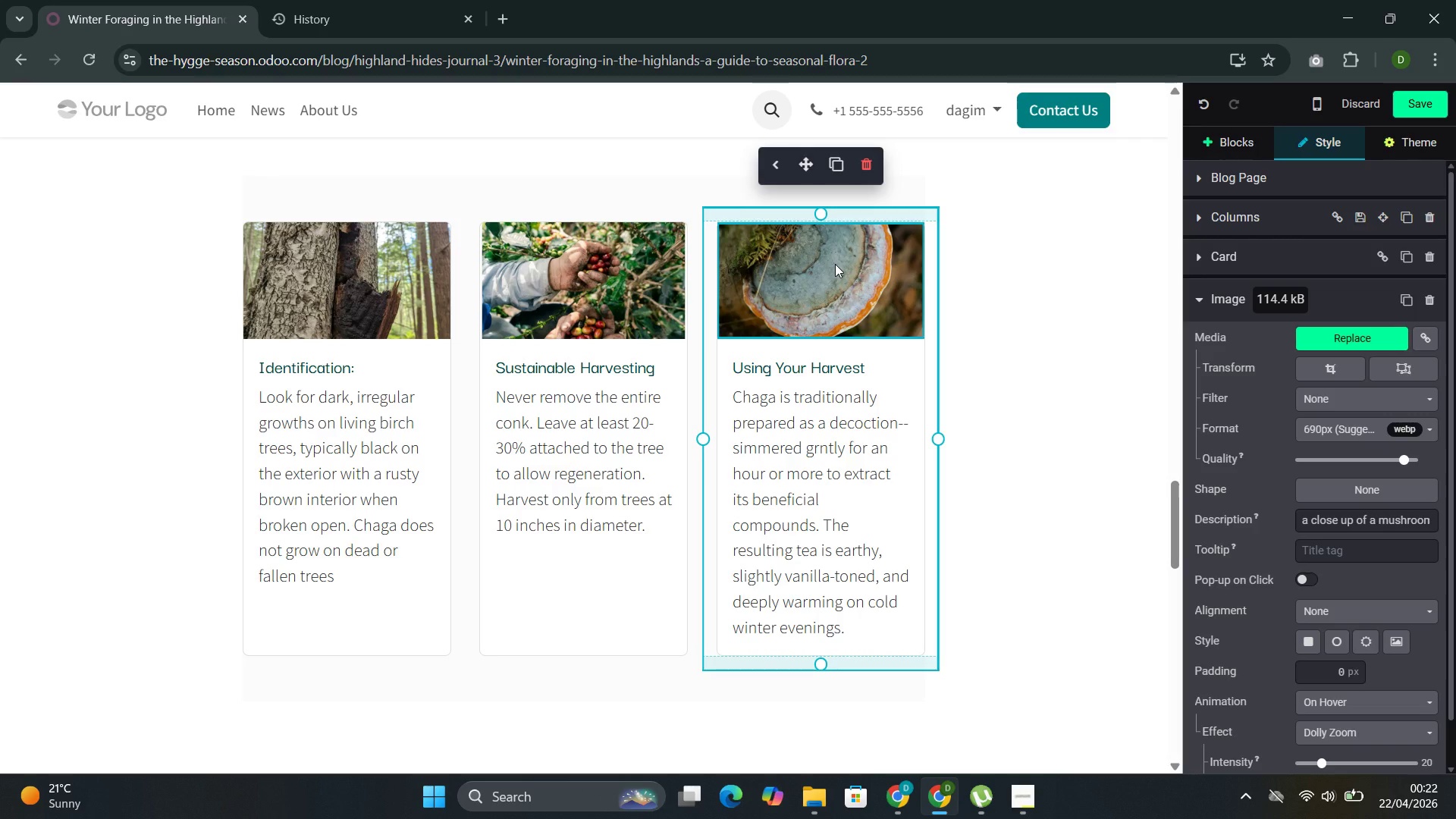 
wait(8.92)
 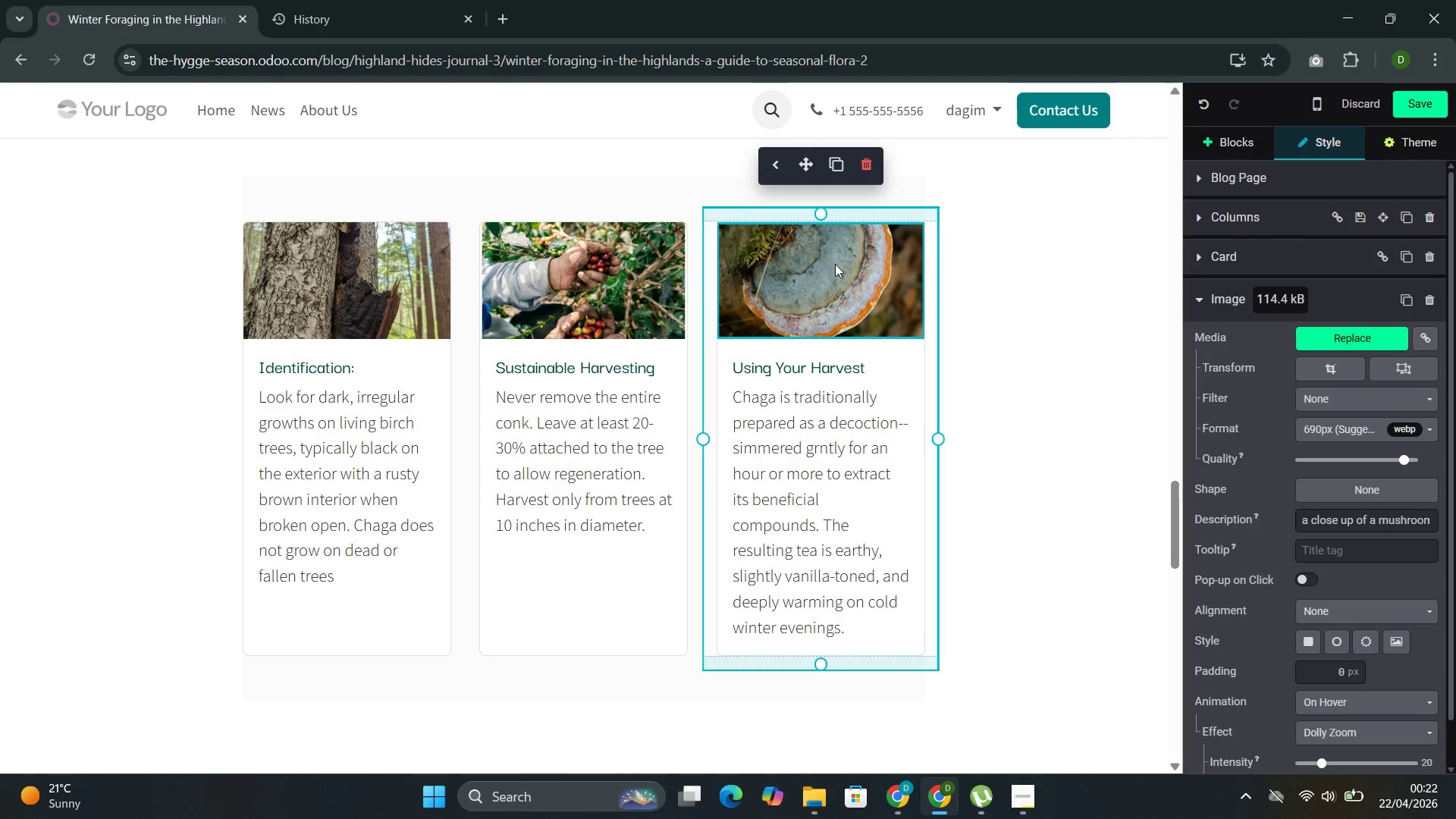 
left_click([1052, 512])
 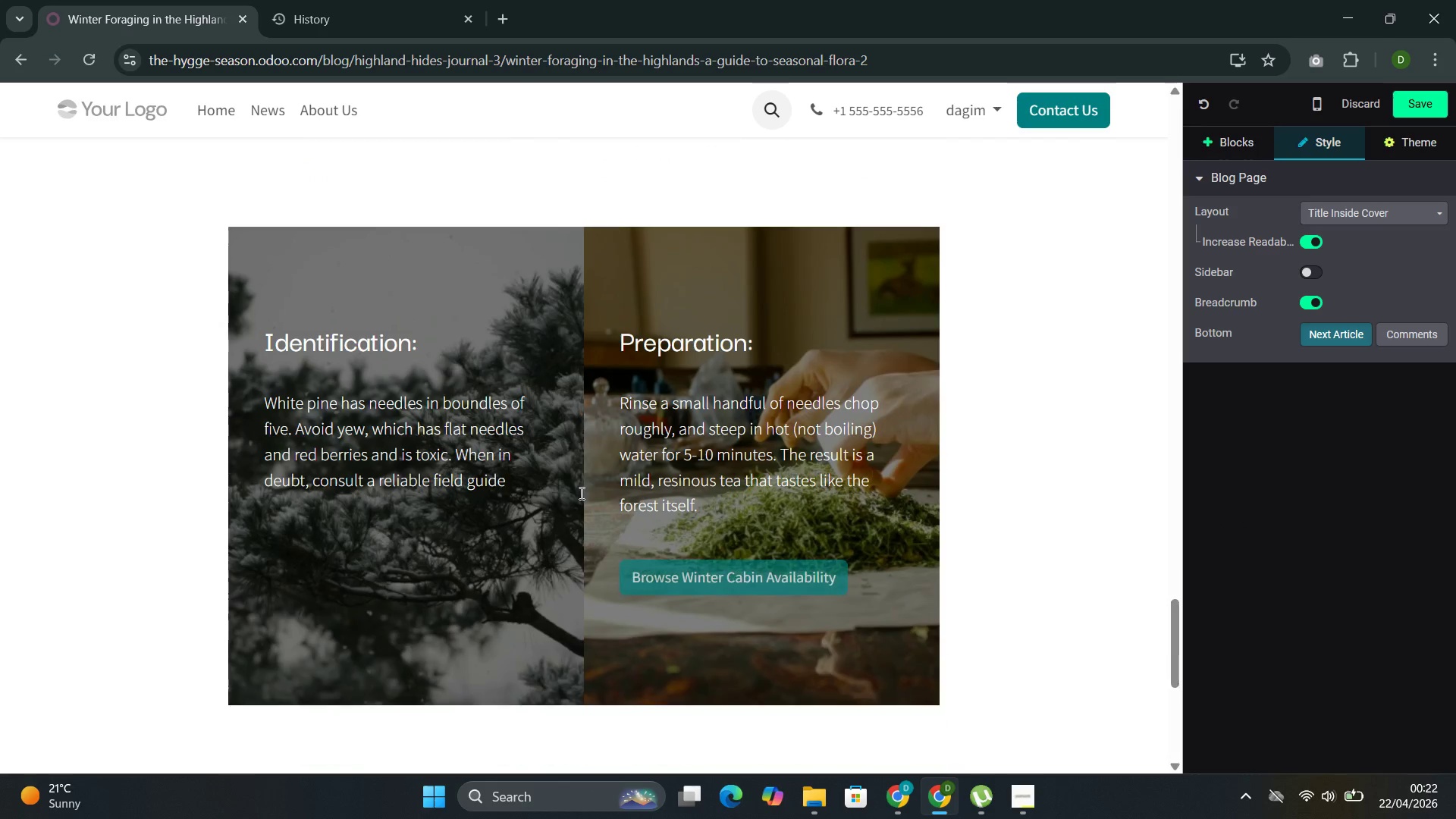 
left_click([497, 492])
 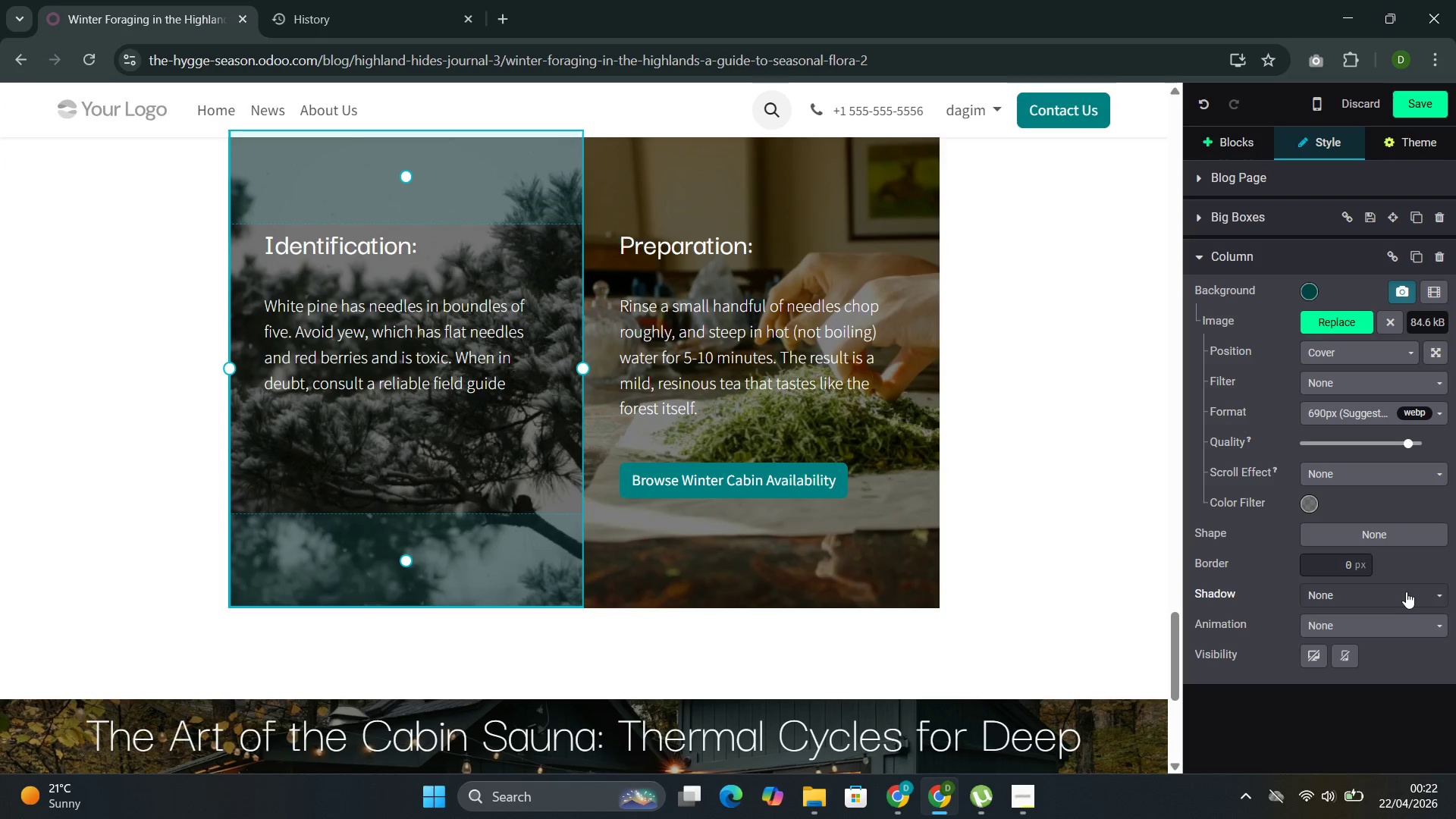 
left_click([1395, 614])
 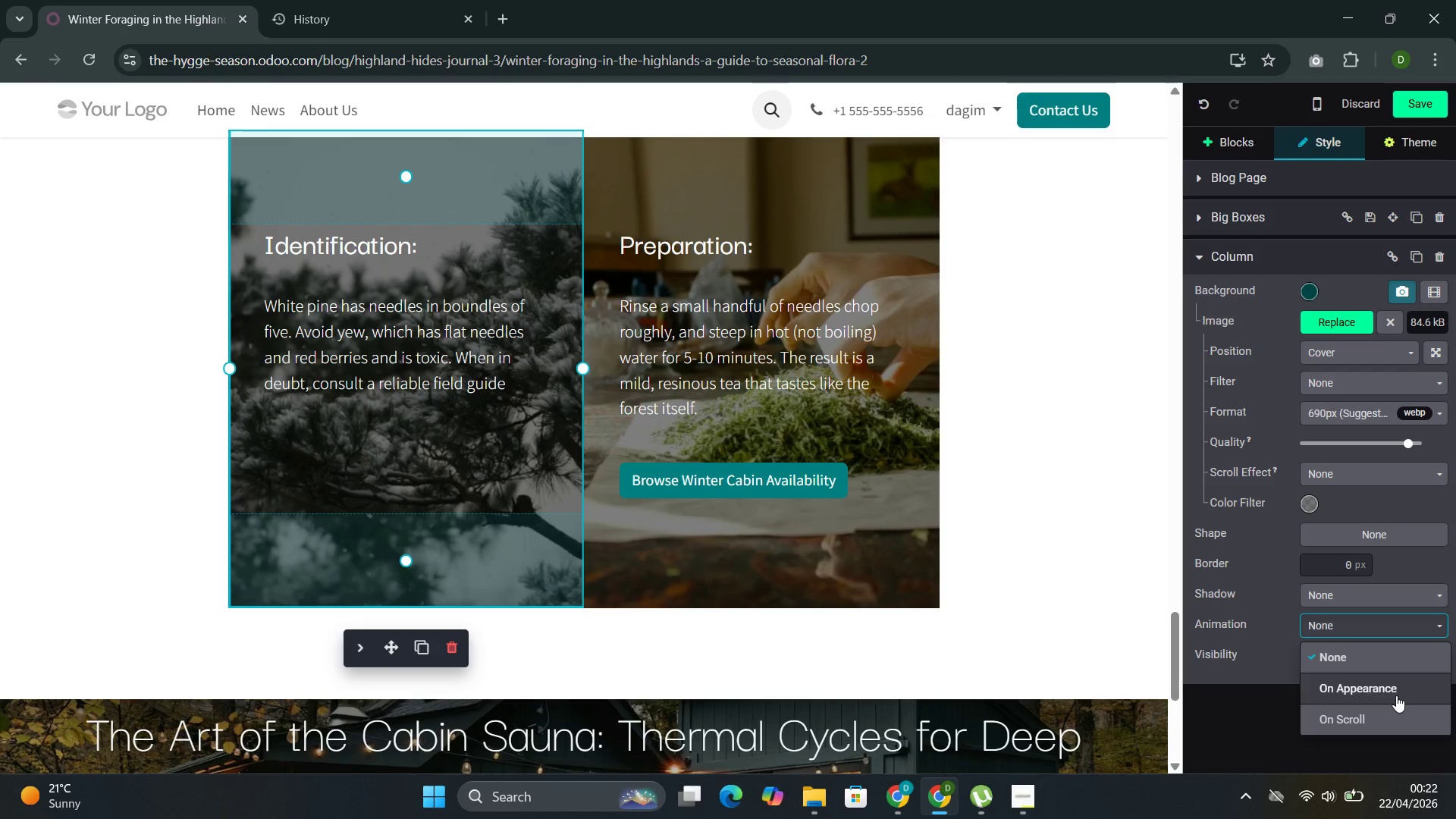 
left_click([1392, 712])
 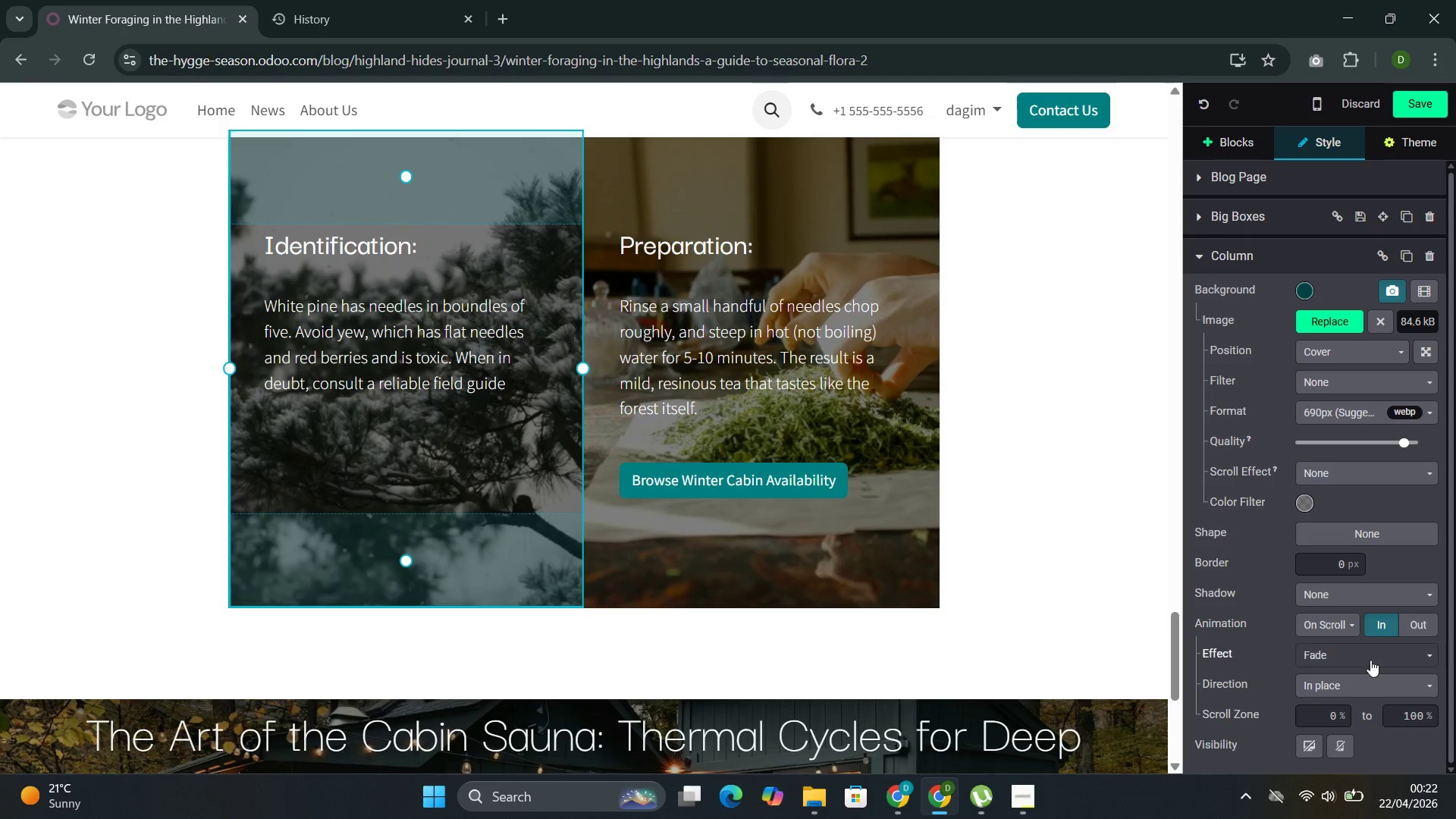 
left_click([1385, 676])
 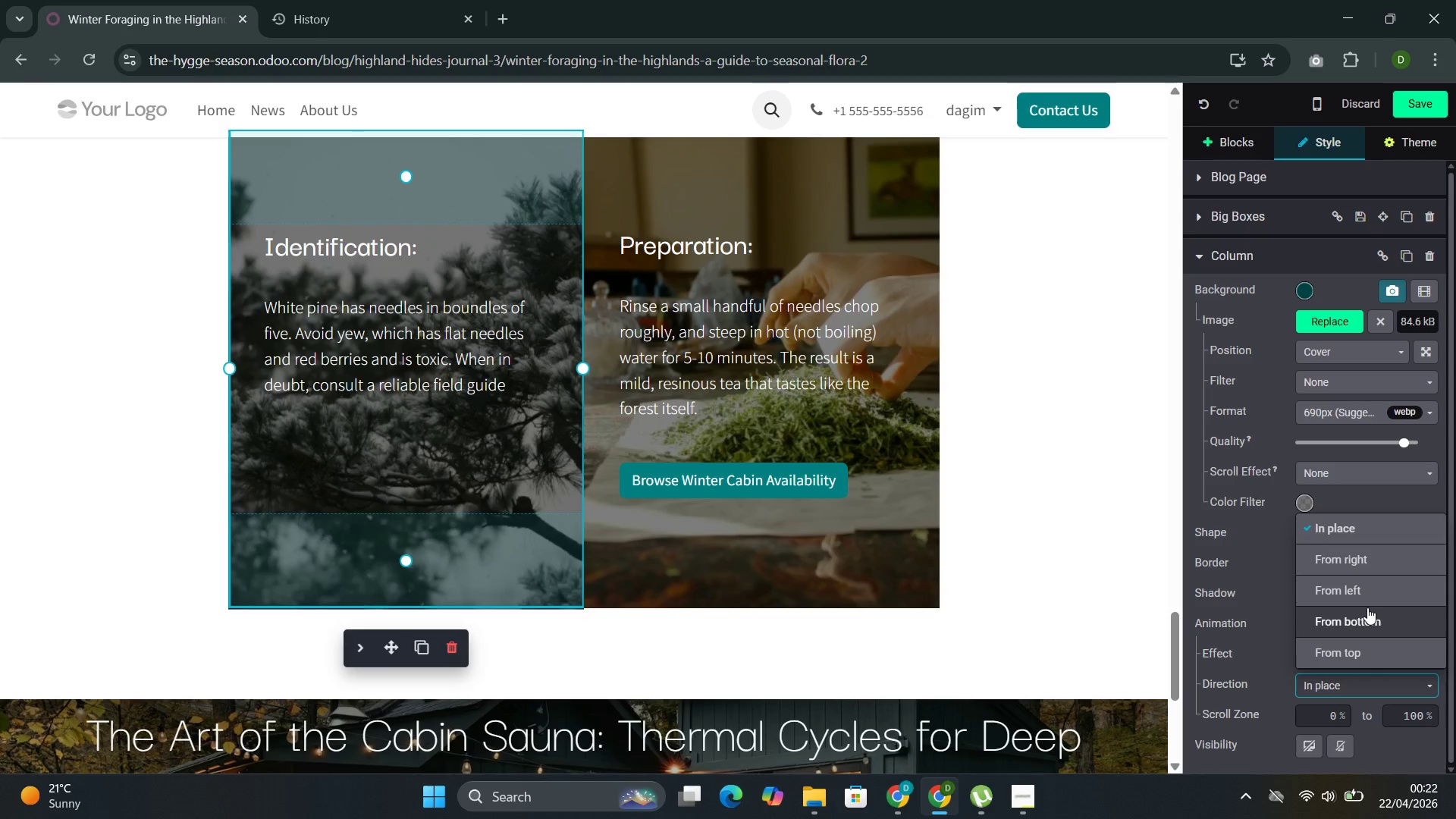 
left_click([1354, 594])
 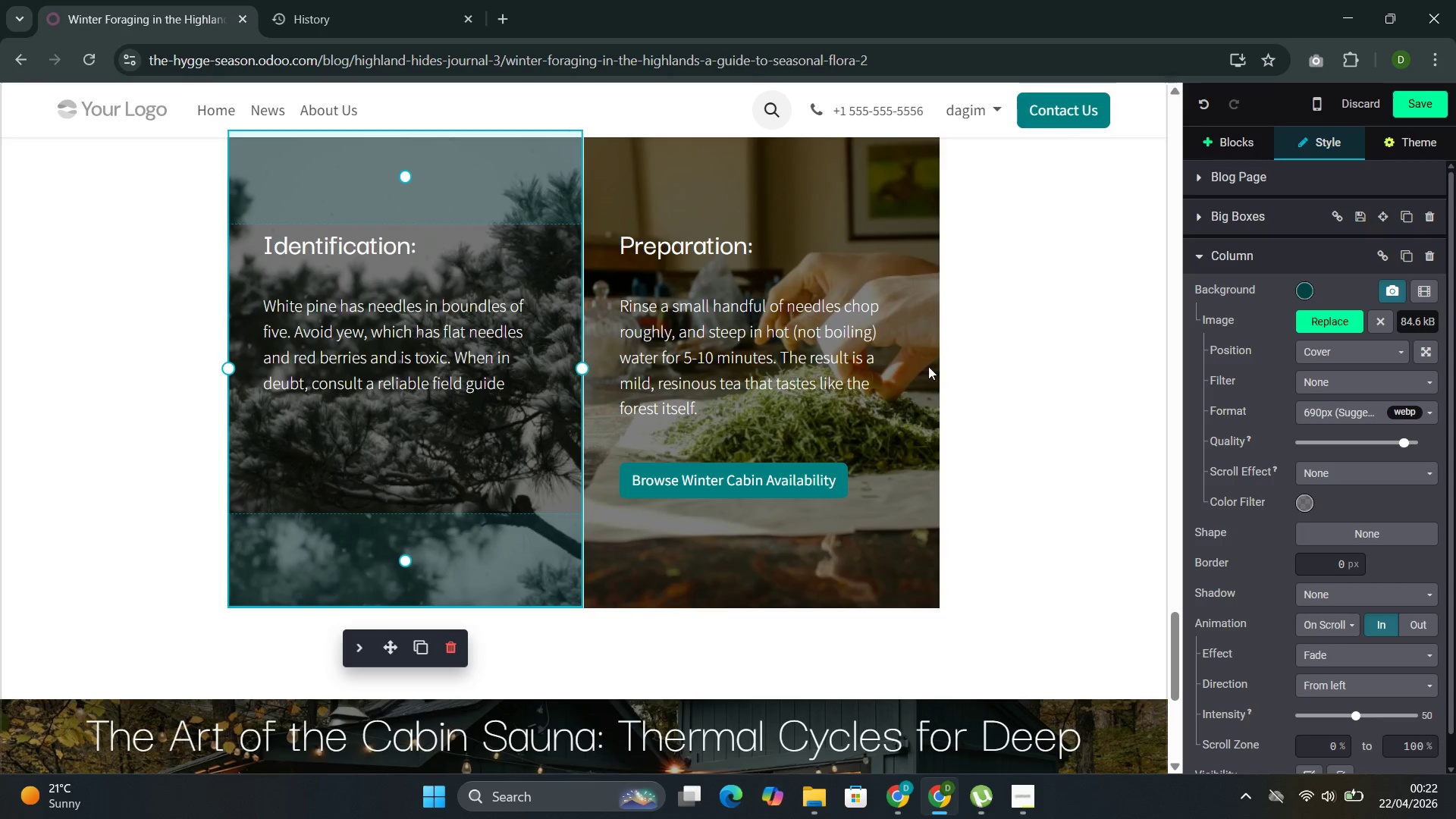 
left_click([855, 291])
 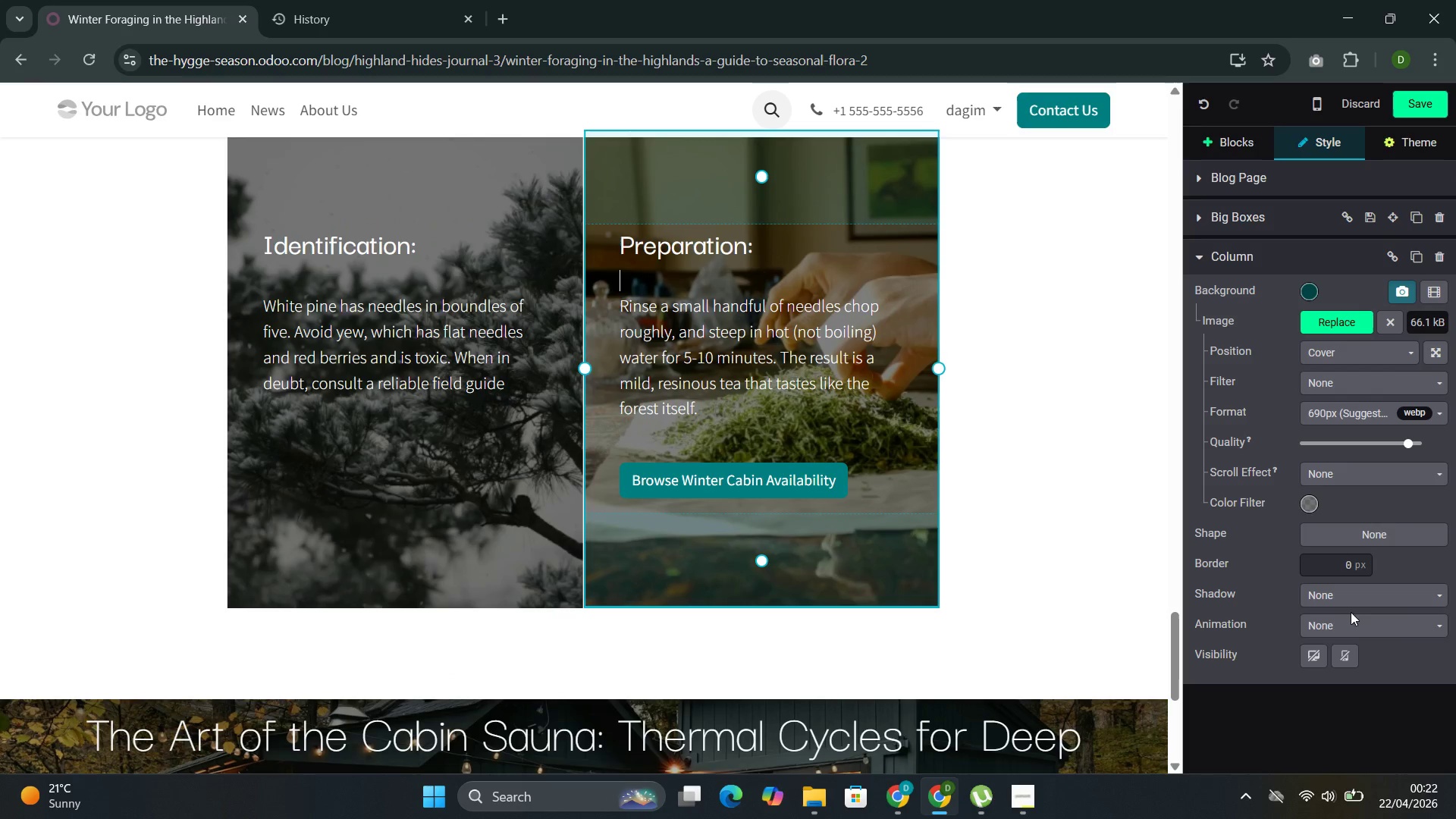 
left_click([1355, 635])
 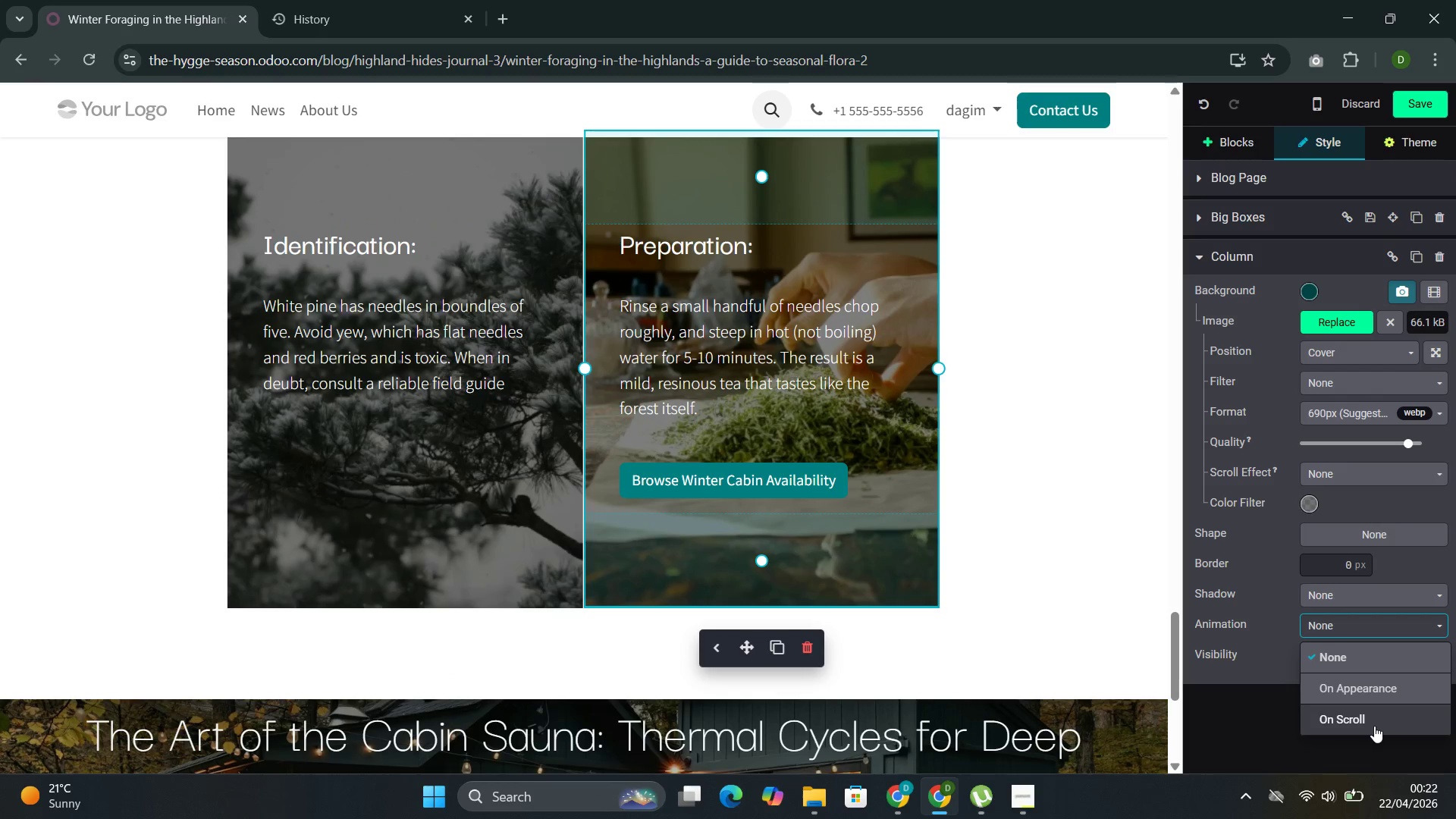 
left_click([1374, 726])
 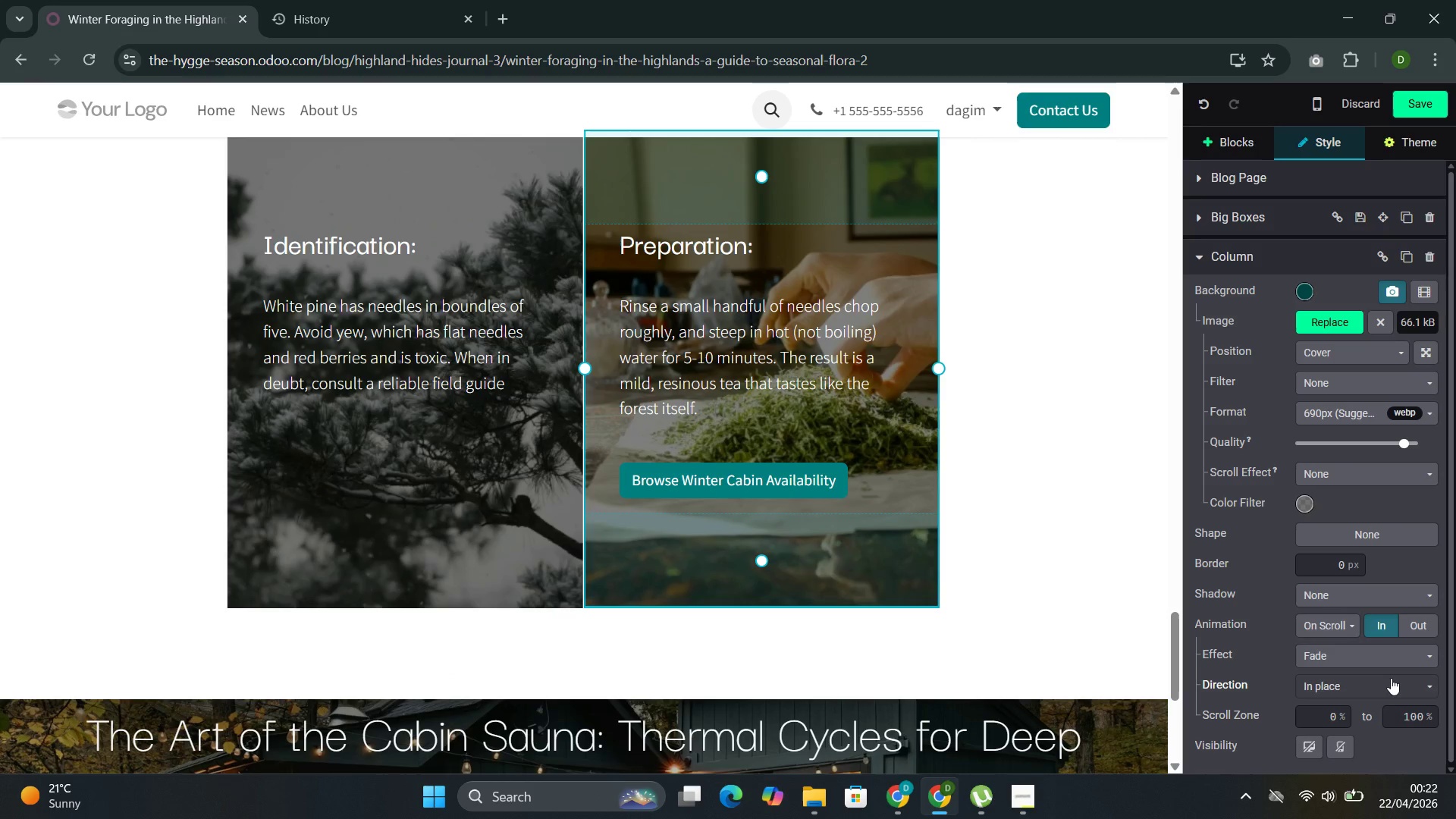 
left_click([1391, 678])
 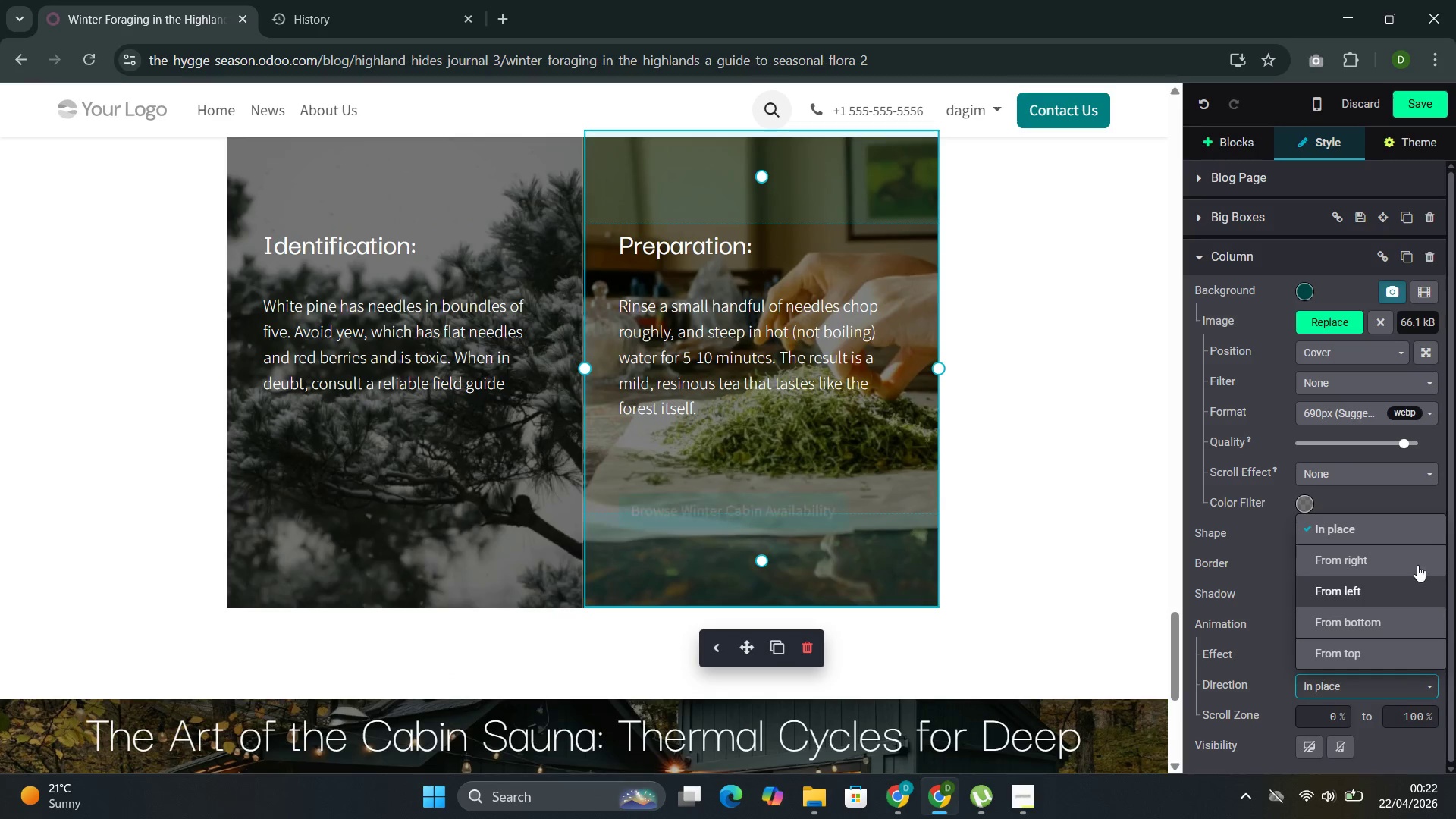 
left_click([1417, 565])
 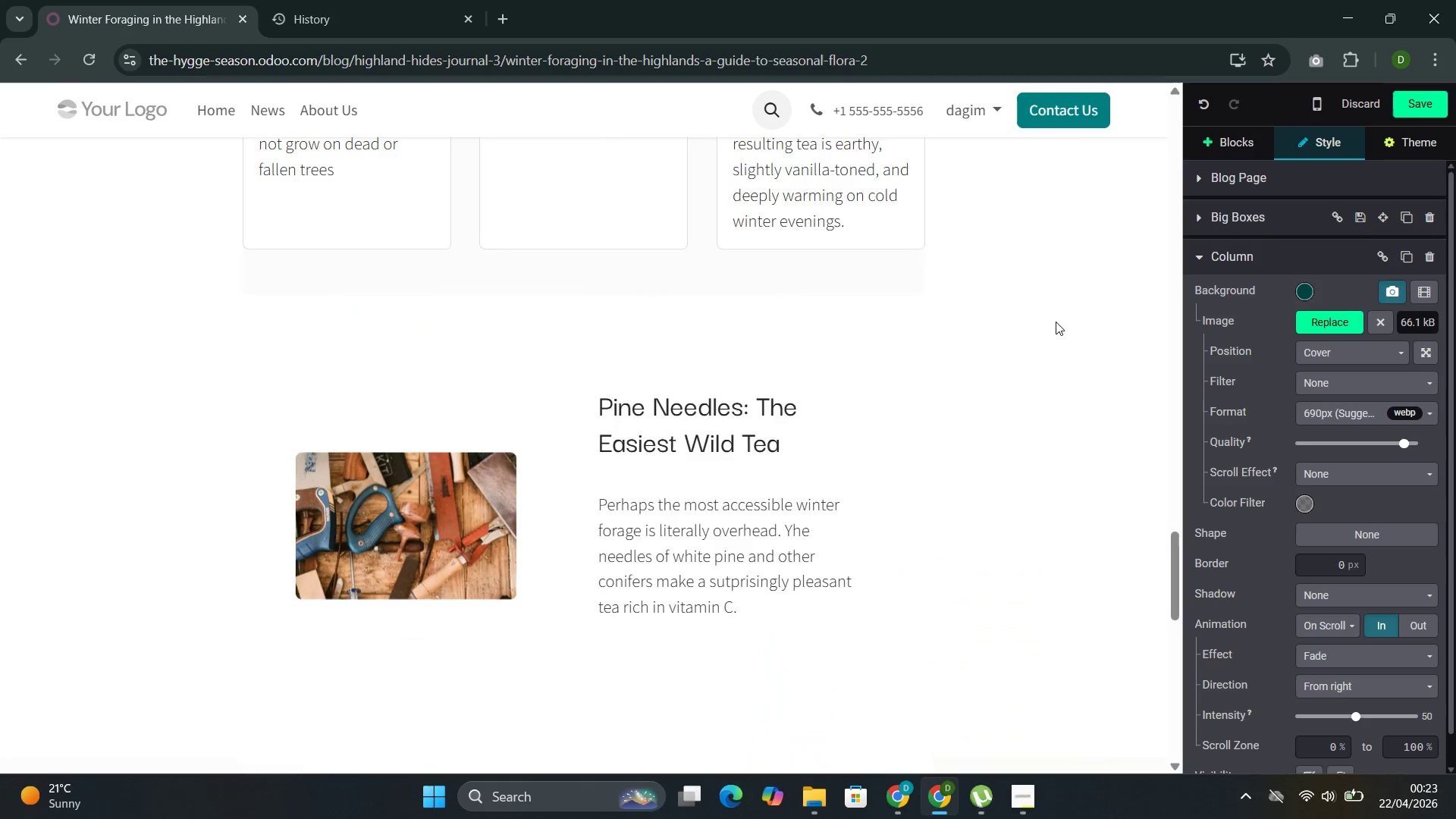 
wait(53.25)
 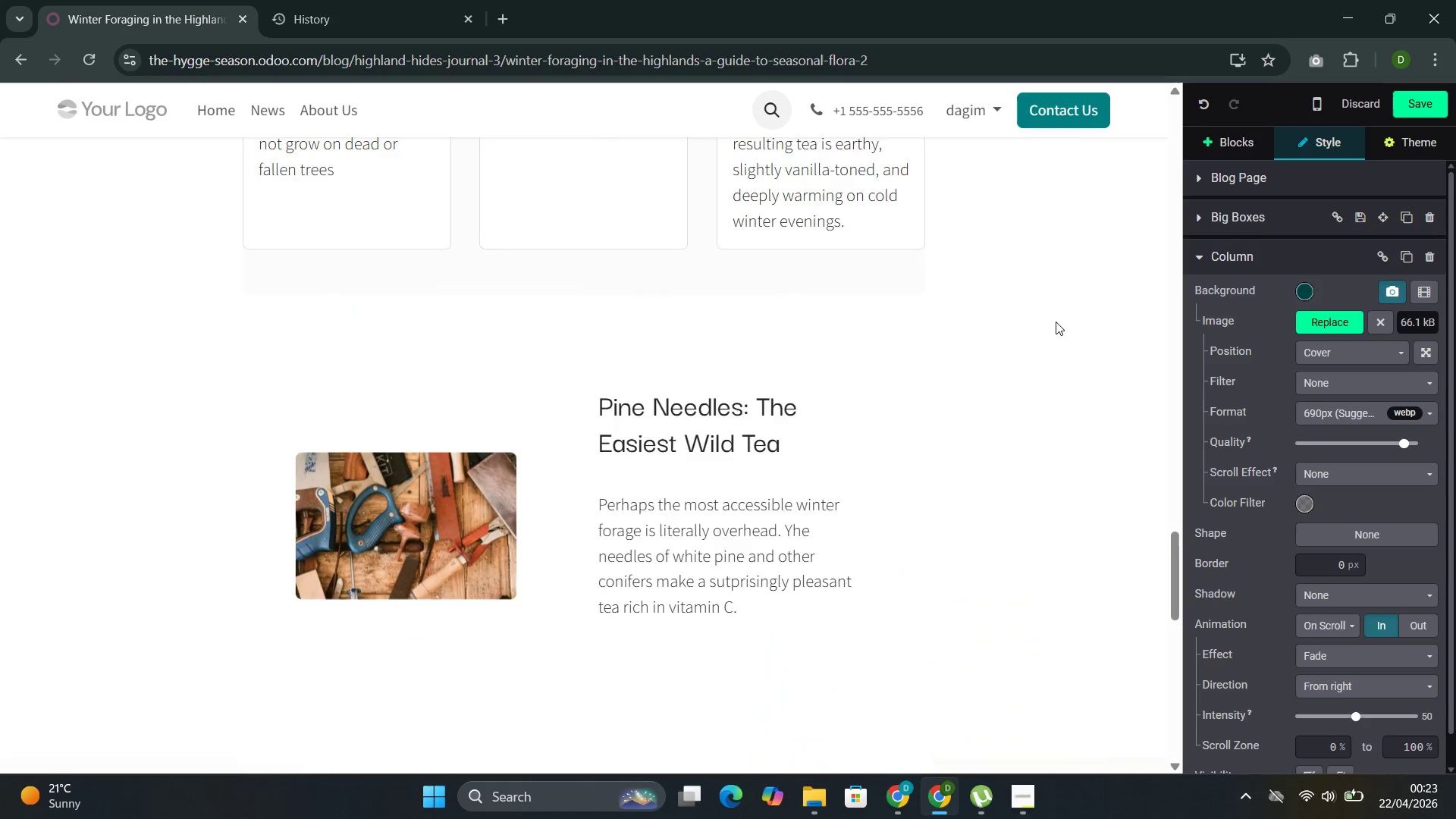 
left_click([1327, 102])
 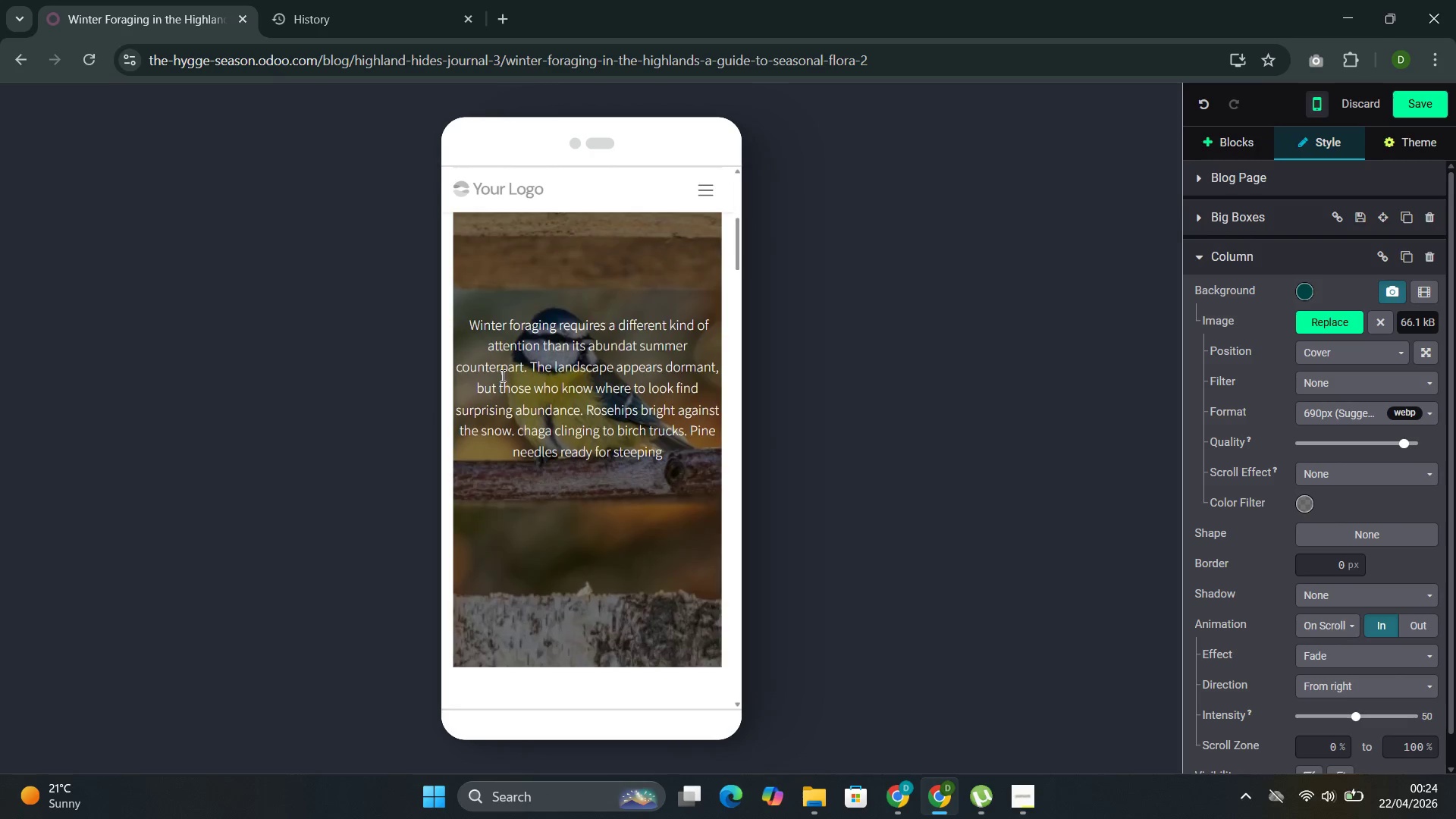 
wait(47.66)
 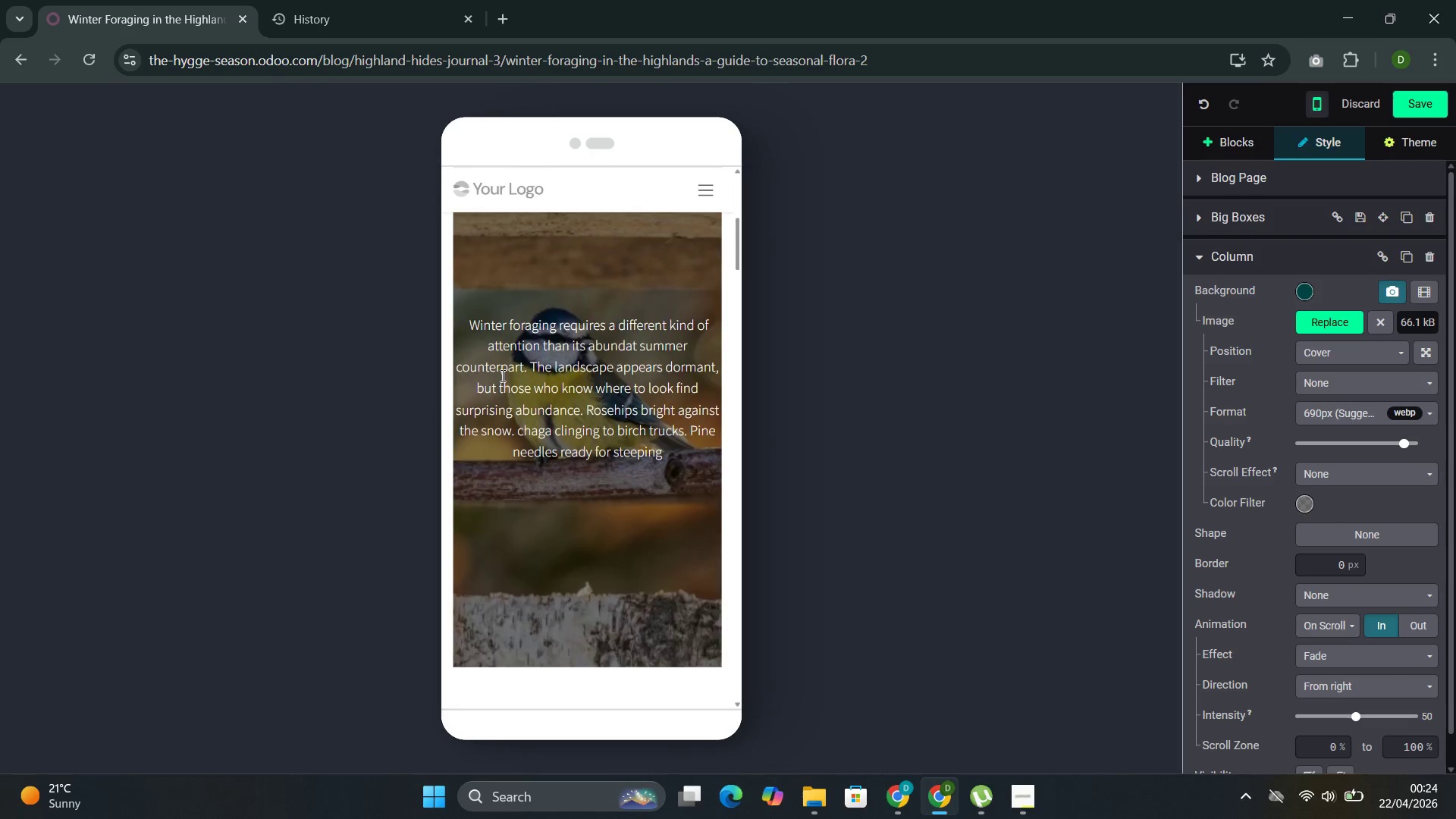 
left_click([1322, 107])
 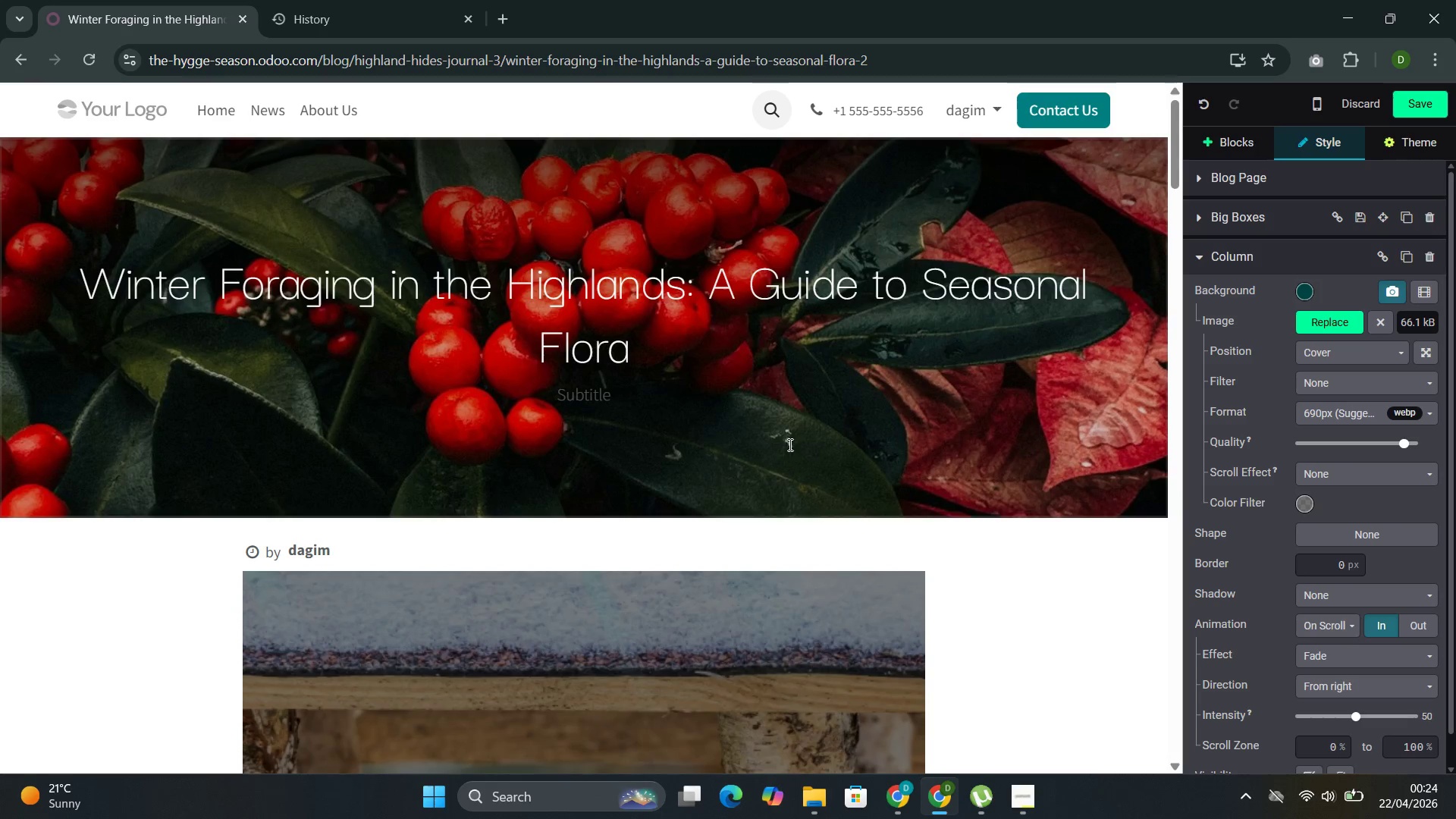 
wait(18.61)
 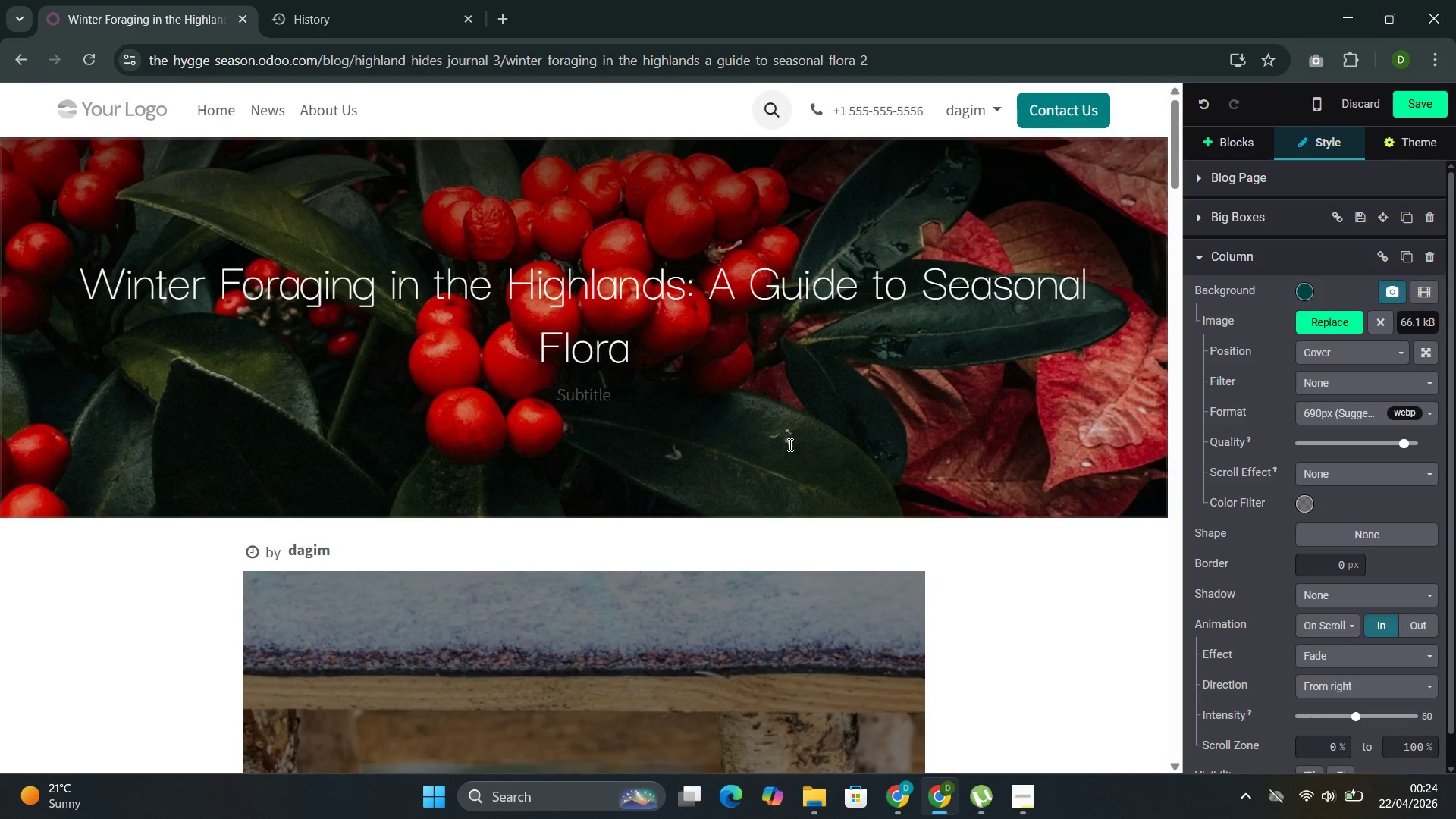 
left_click([1416, 97])
 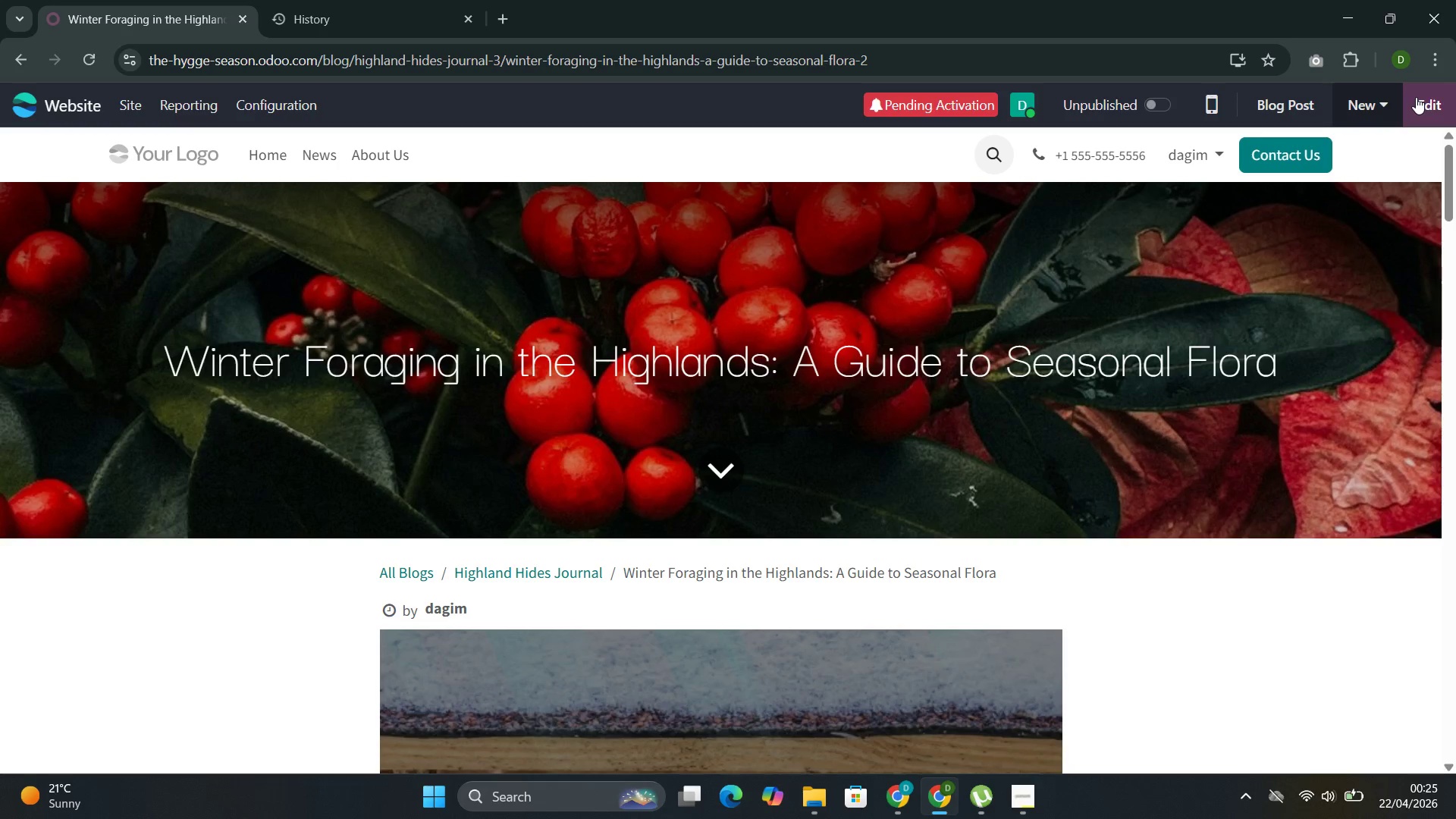 
wait(35.02)
 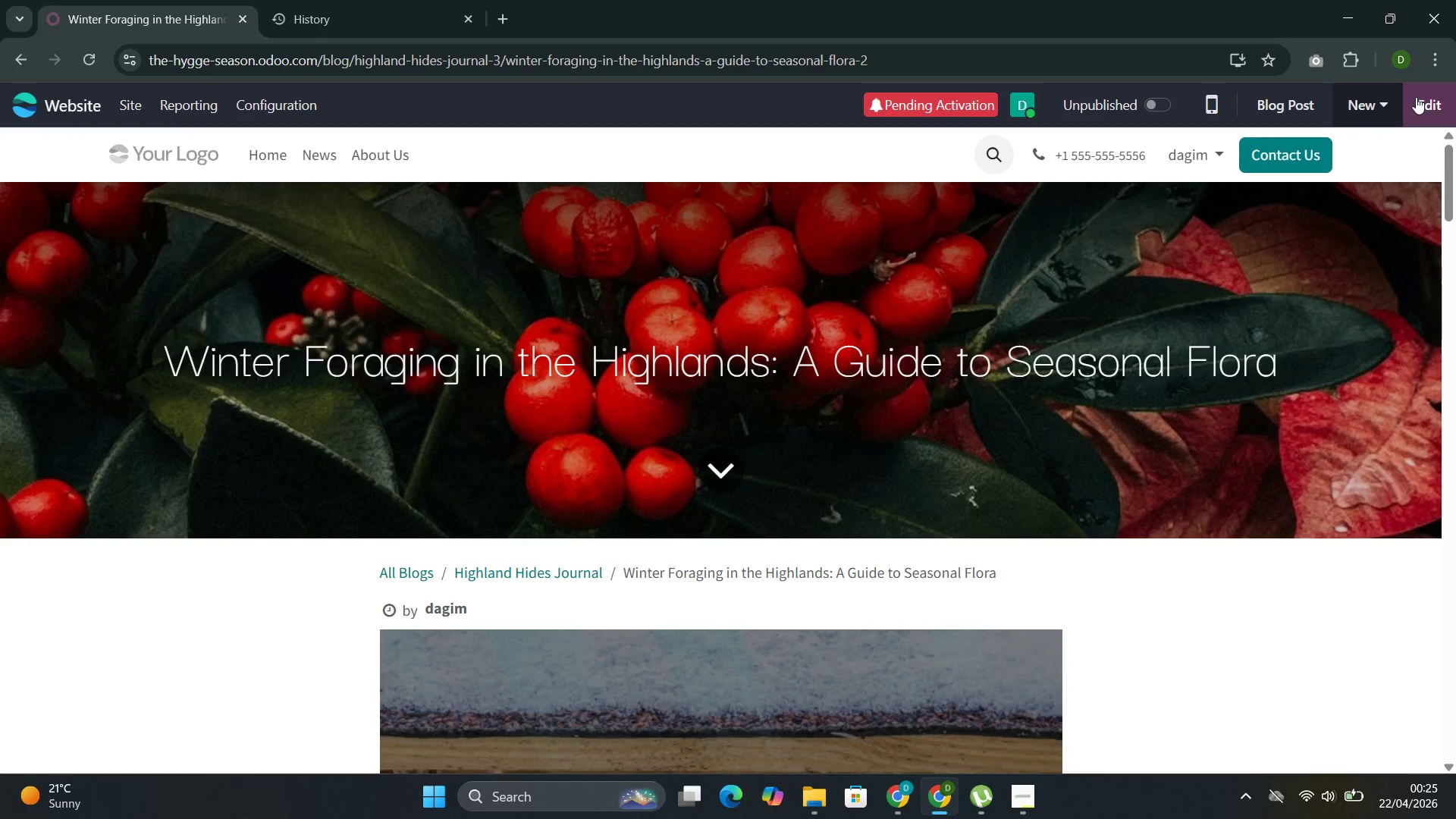 
left_click([132, 106])
 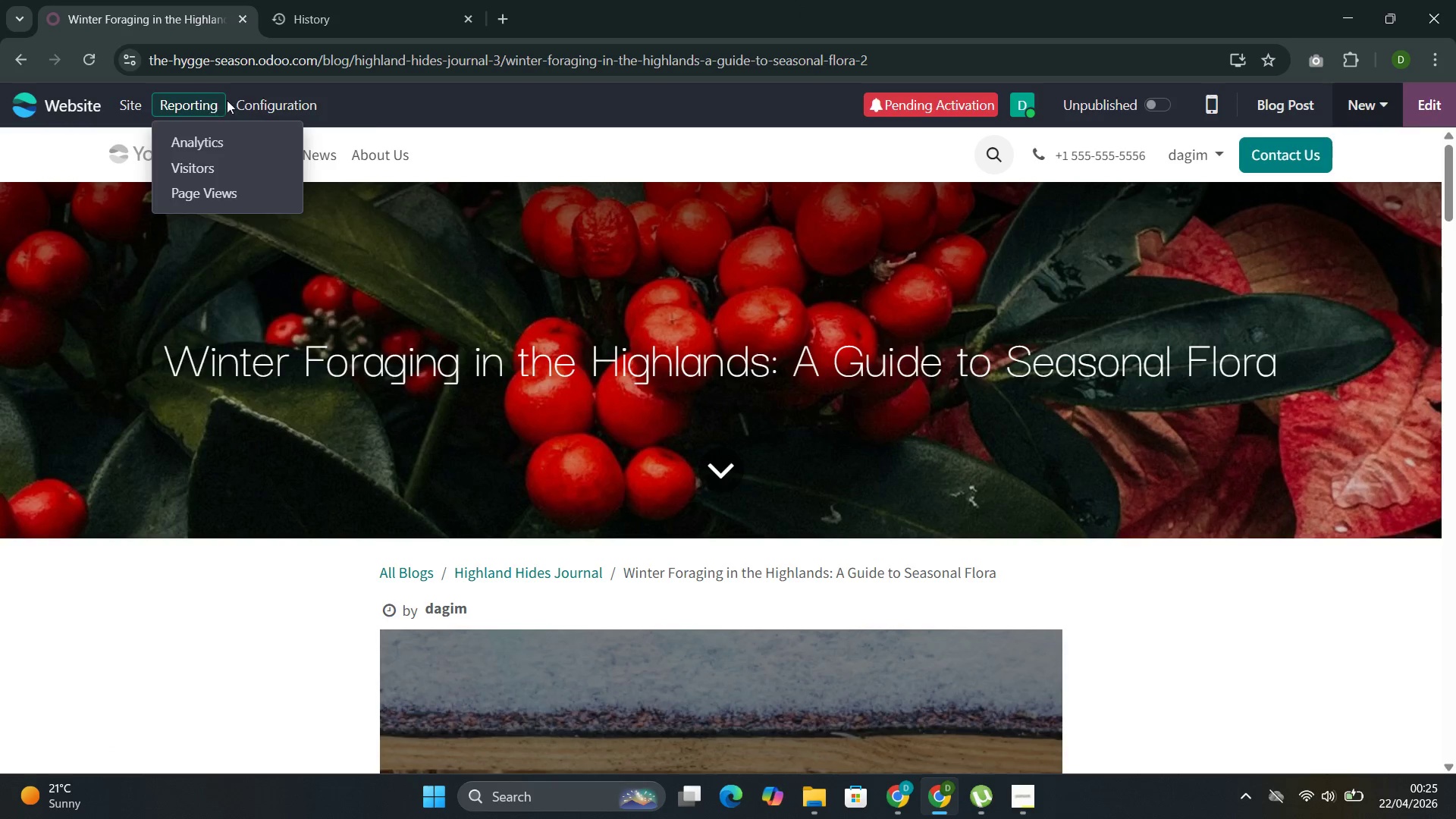 
left_click([278, 91])
 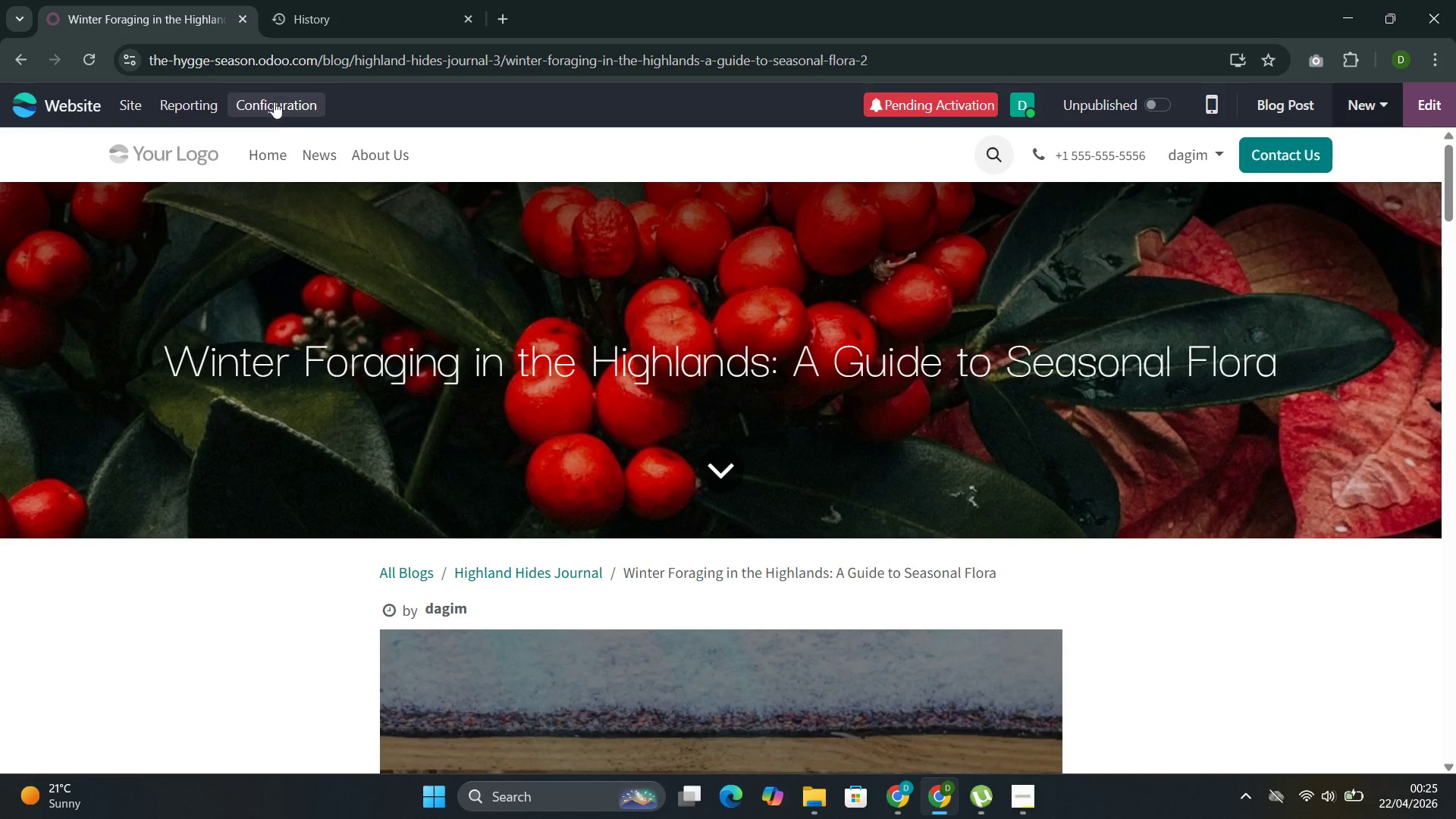 
left_click([272, 105])
 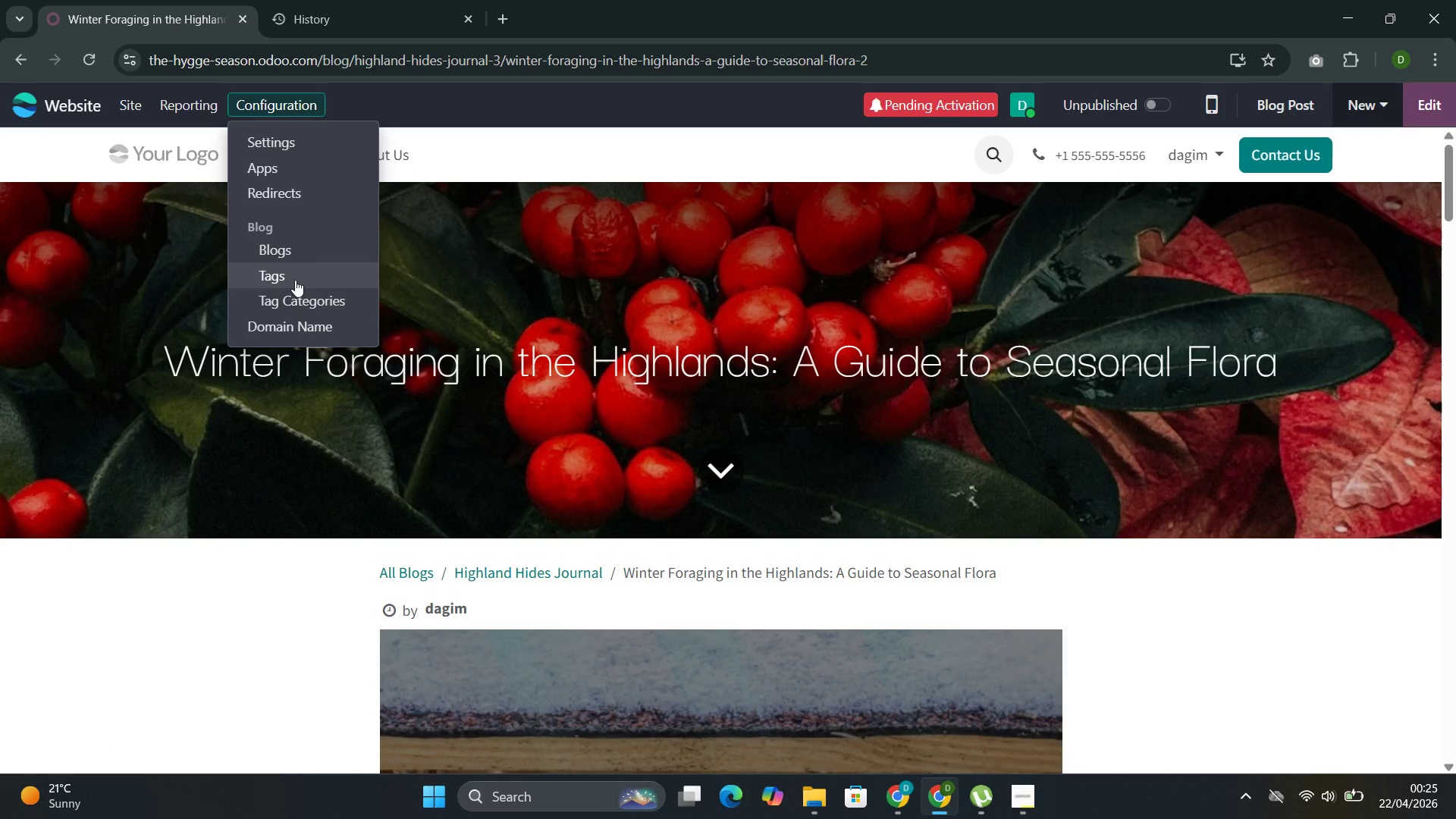 
left_click([293, 278])
 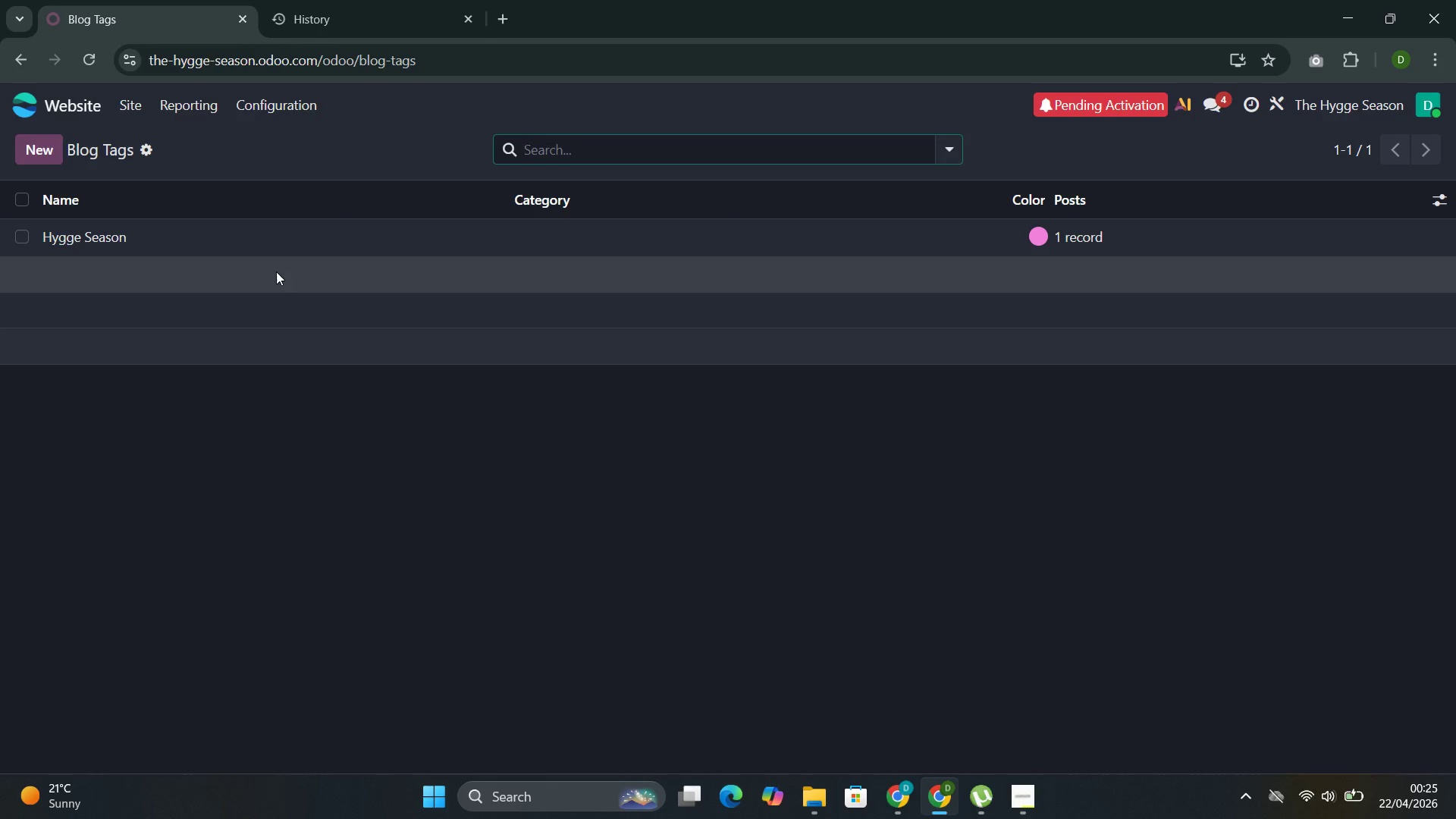 
wait(5.27)
 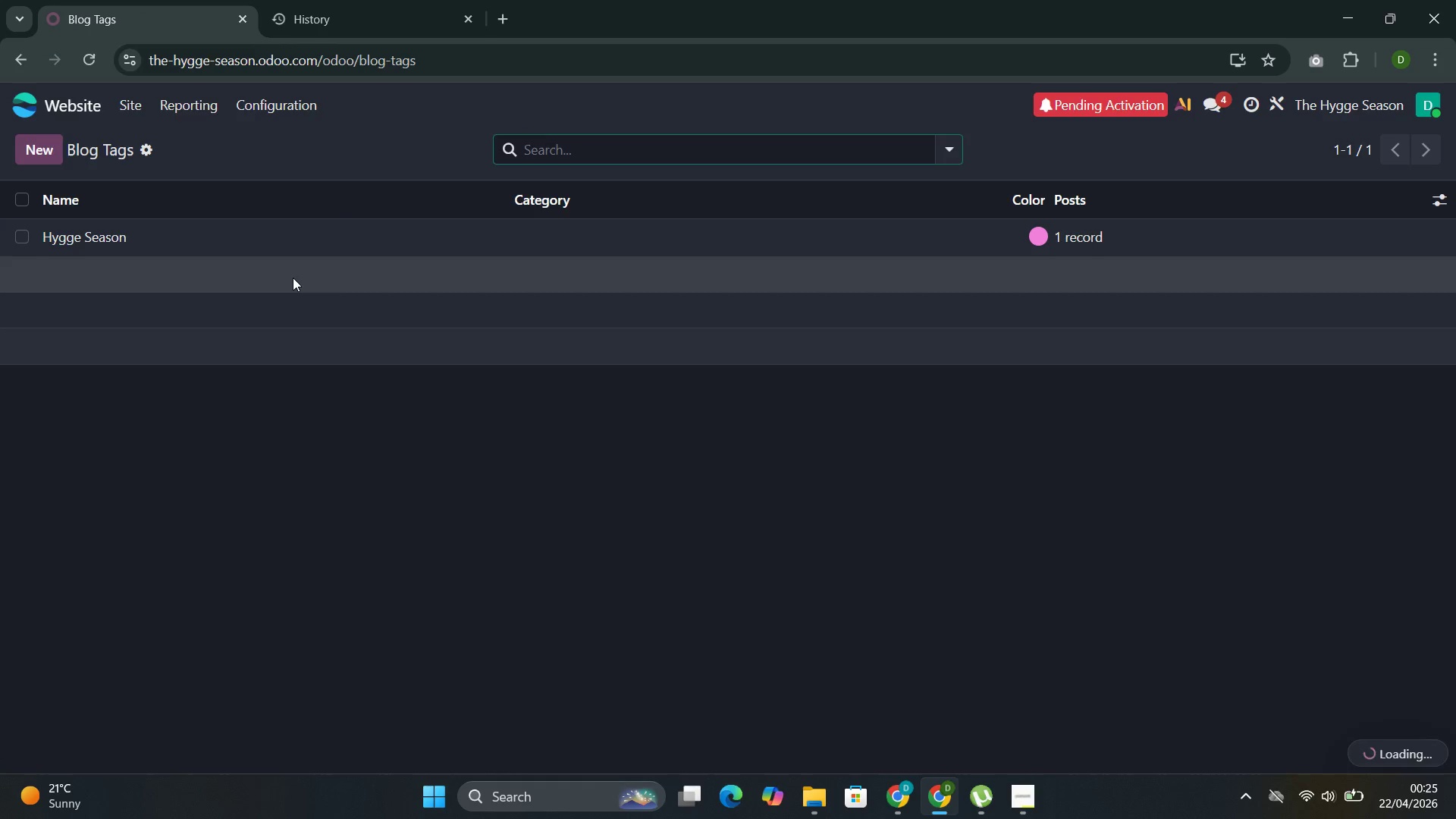 
double_click([289, 231])
 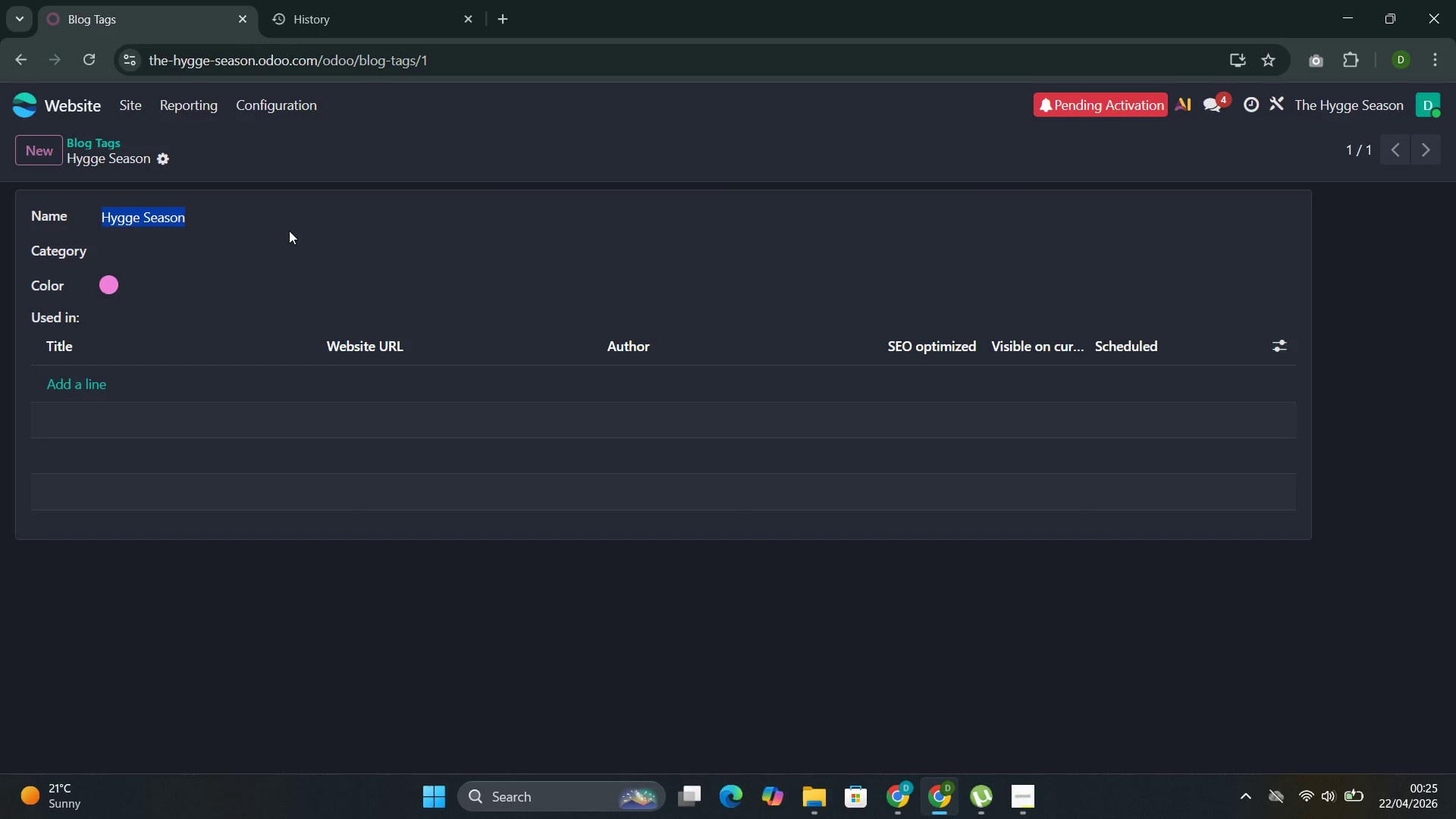 
triple_click([289, 231])
 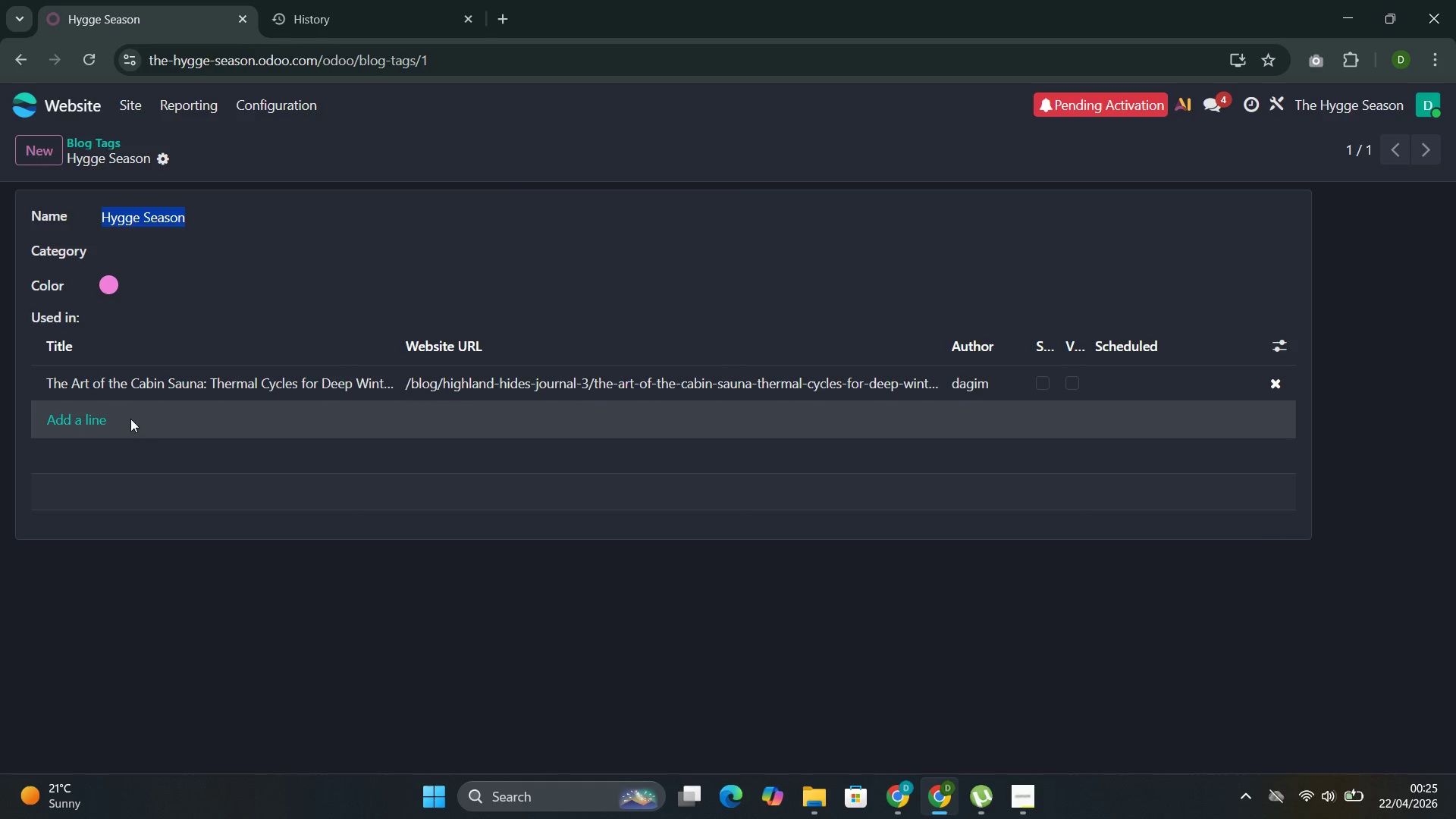 
left_click([81, 419])
 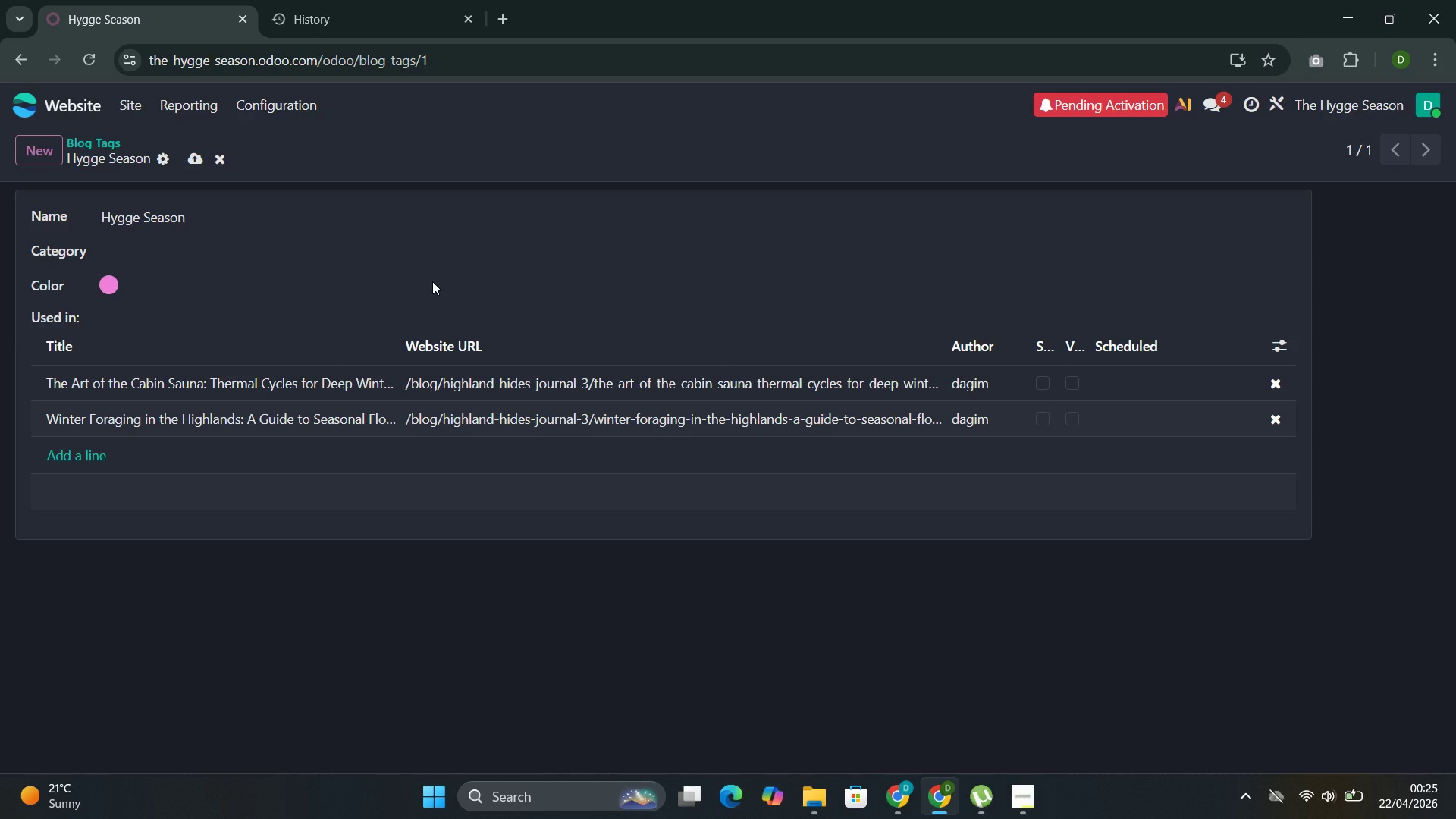 
wait(21.55)
 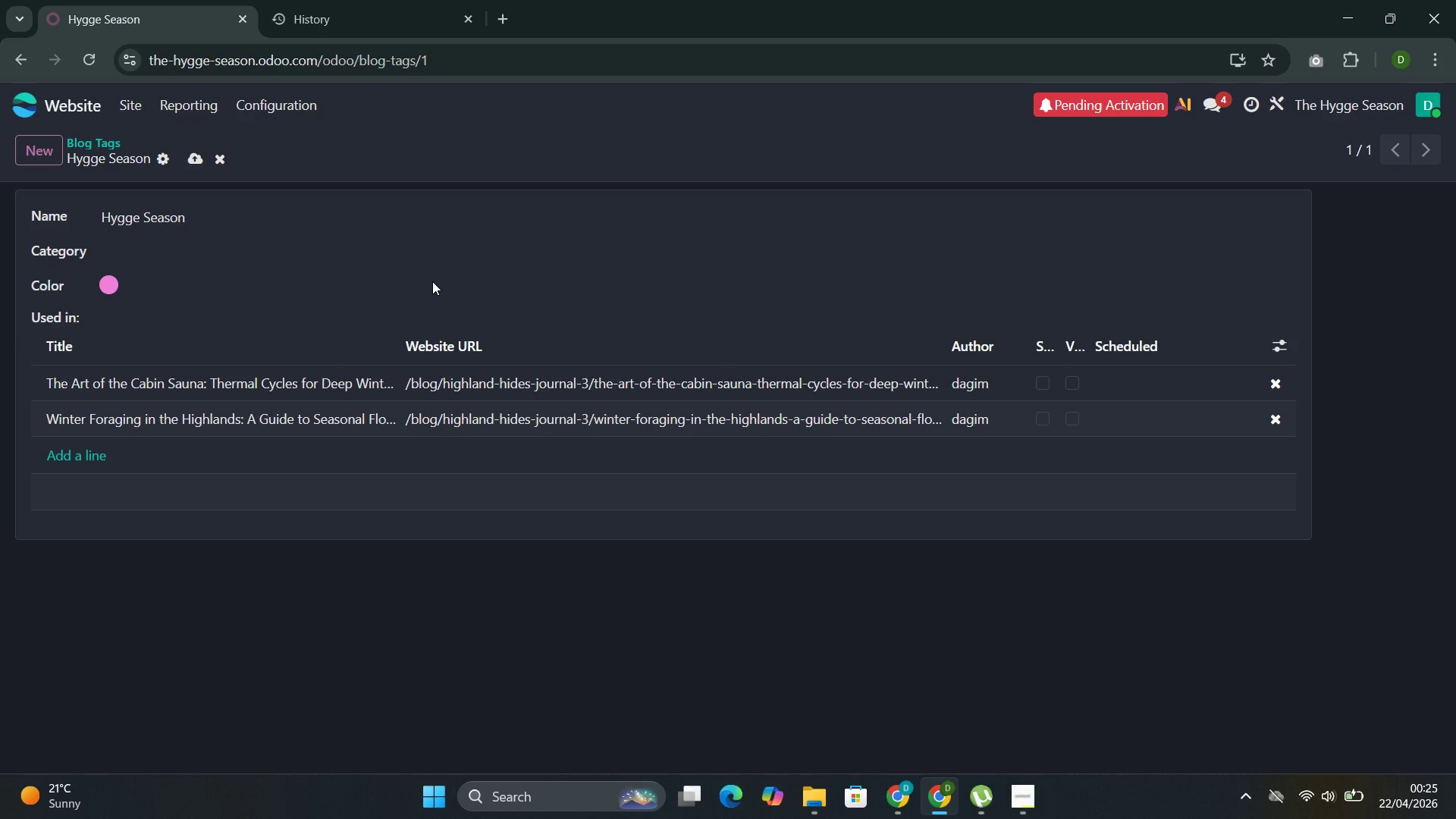 
left_click([193, 155])
 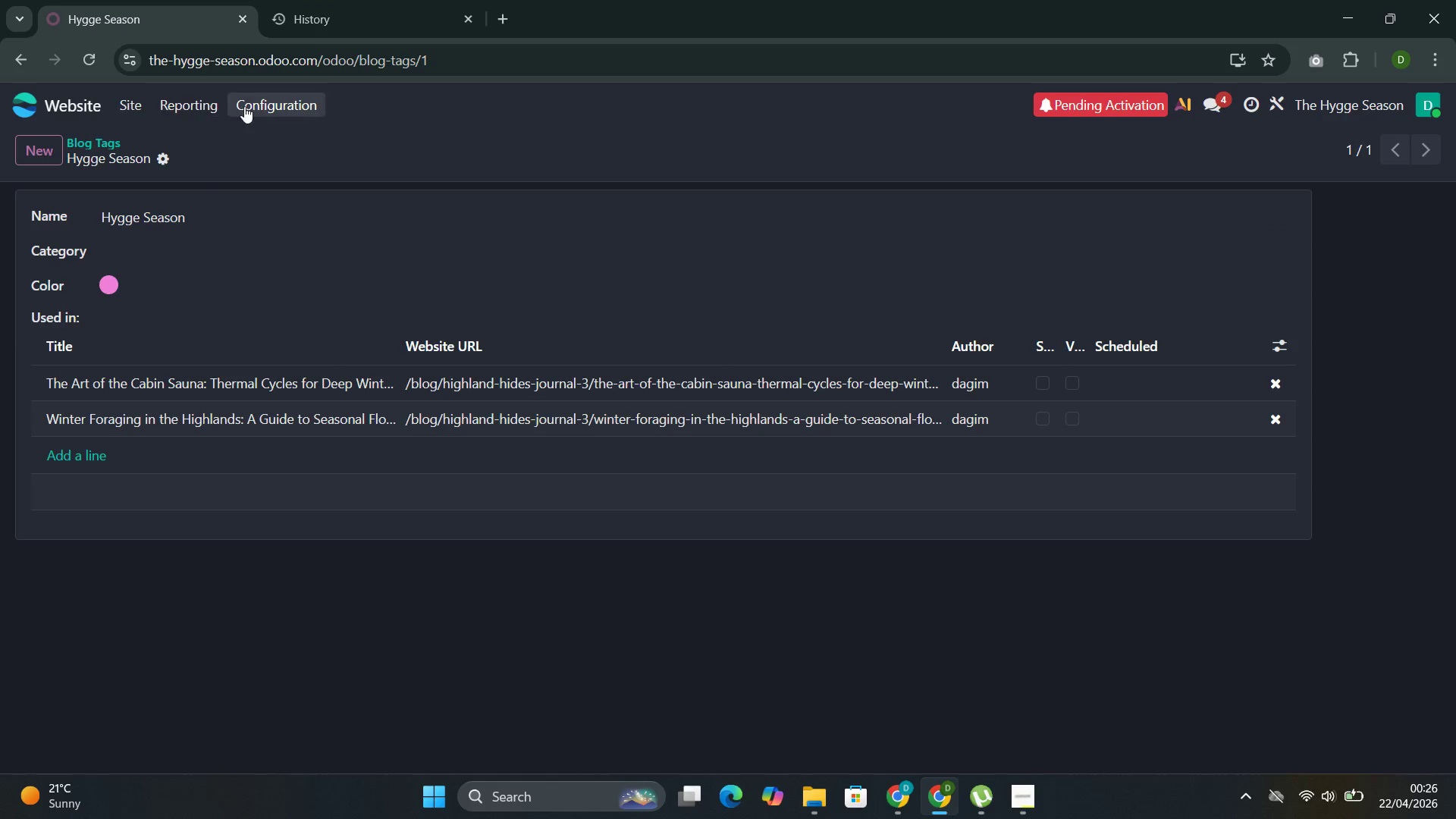 
left_click([124, 104])
 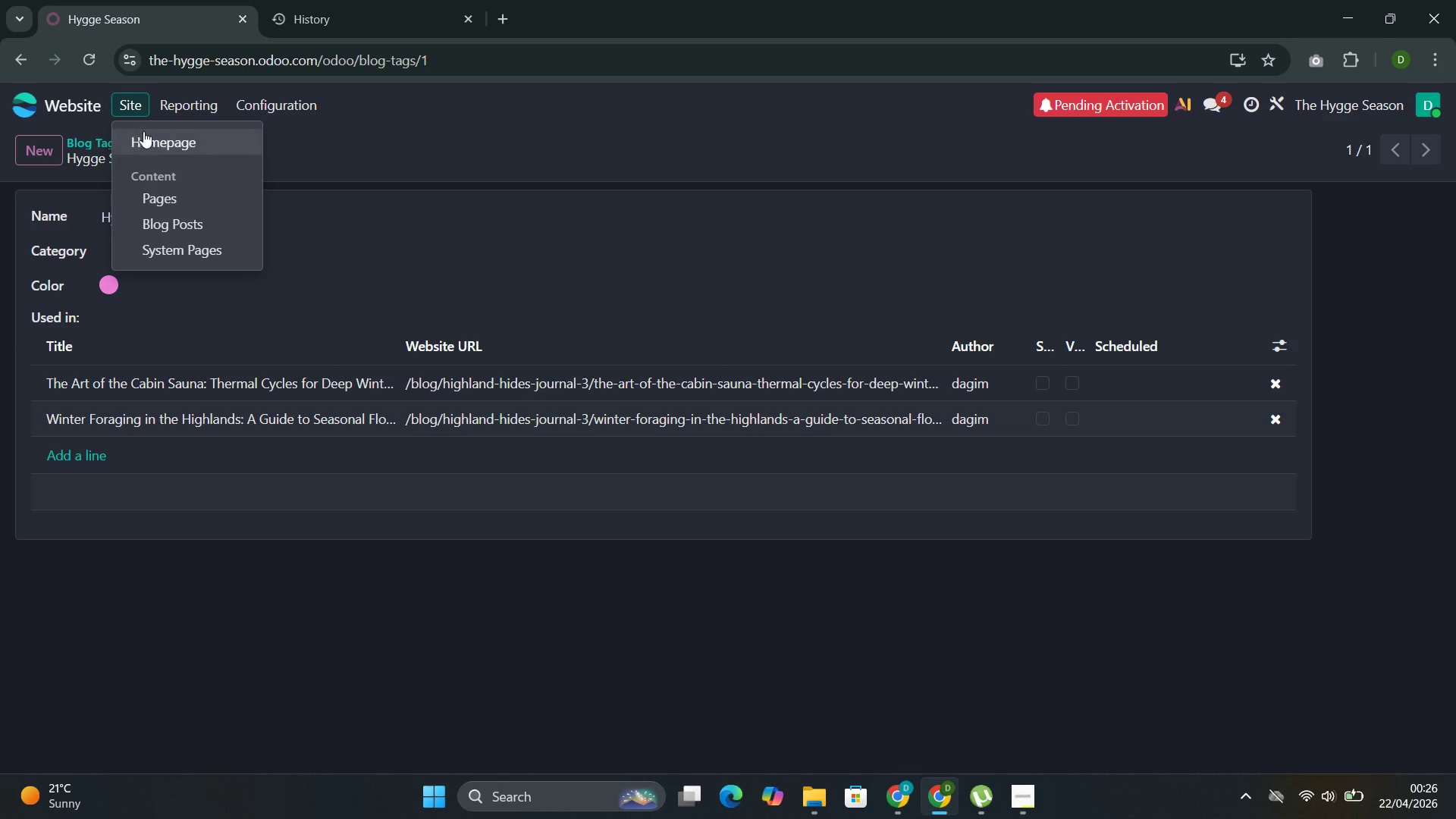 
left_click([143, 132])
 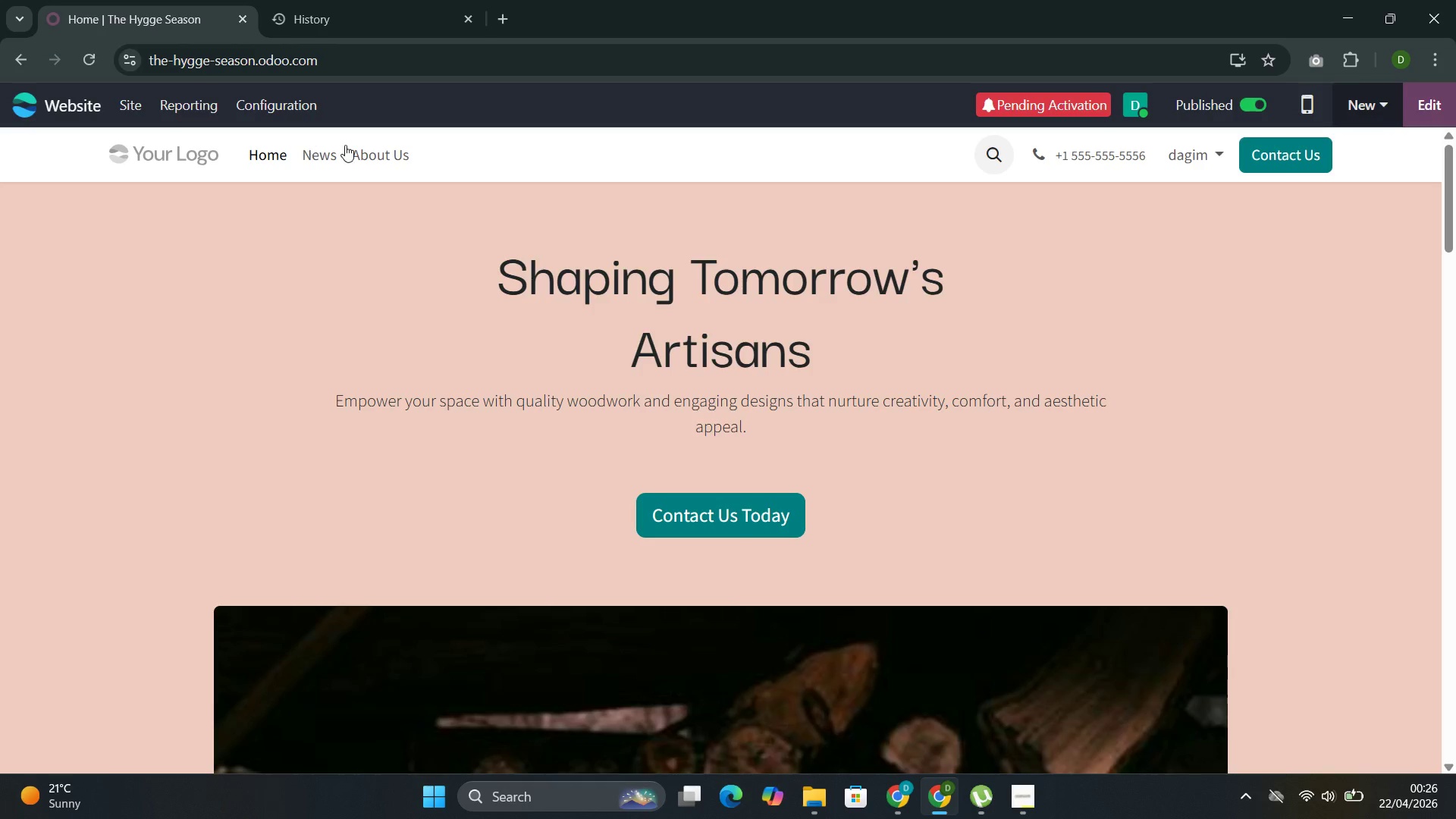 
left_click([313, 155])
 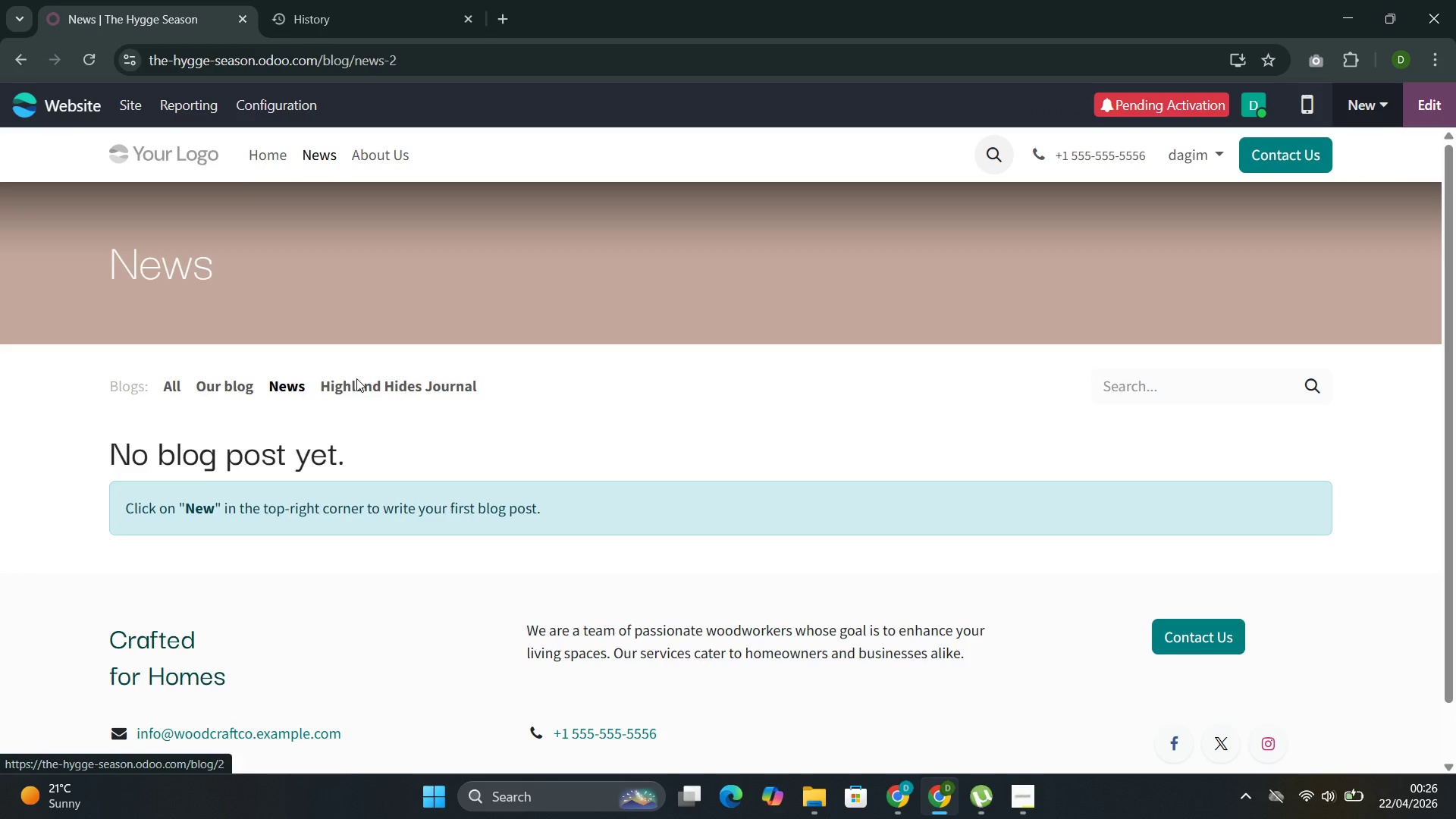 
left_click([359, 390])
 